 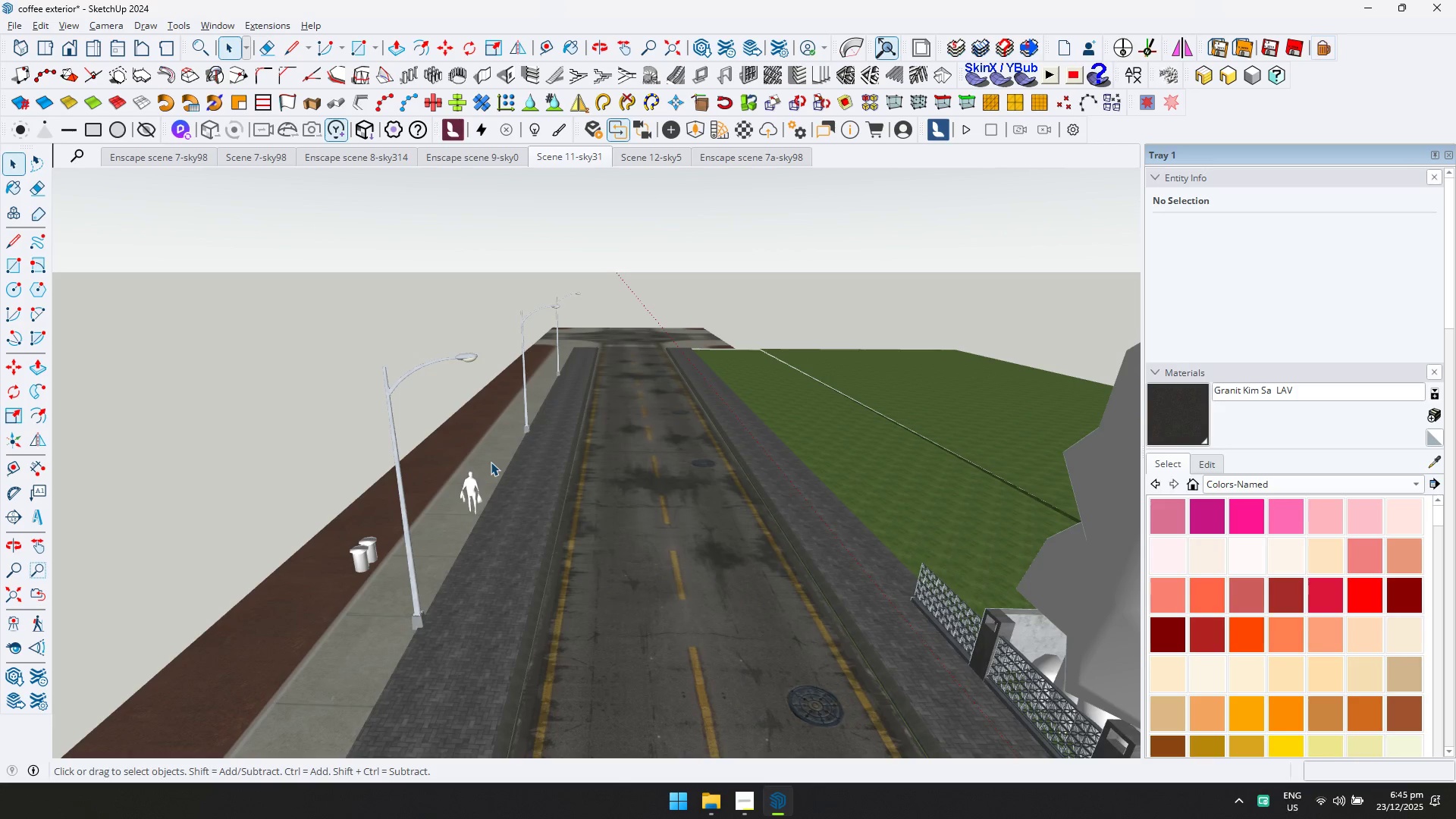 
left_click([472, 483])
 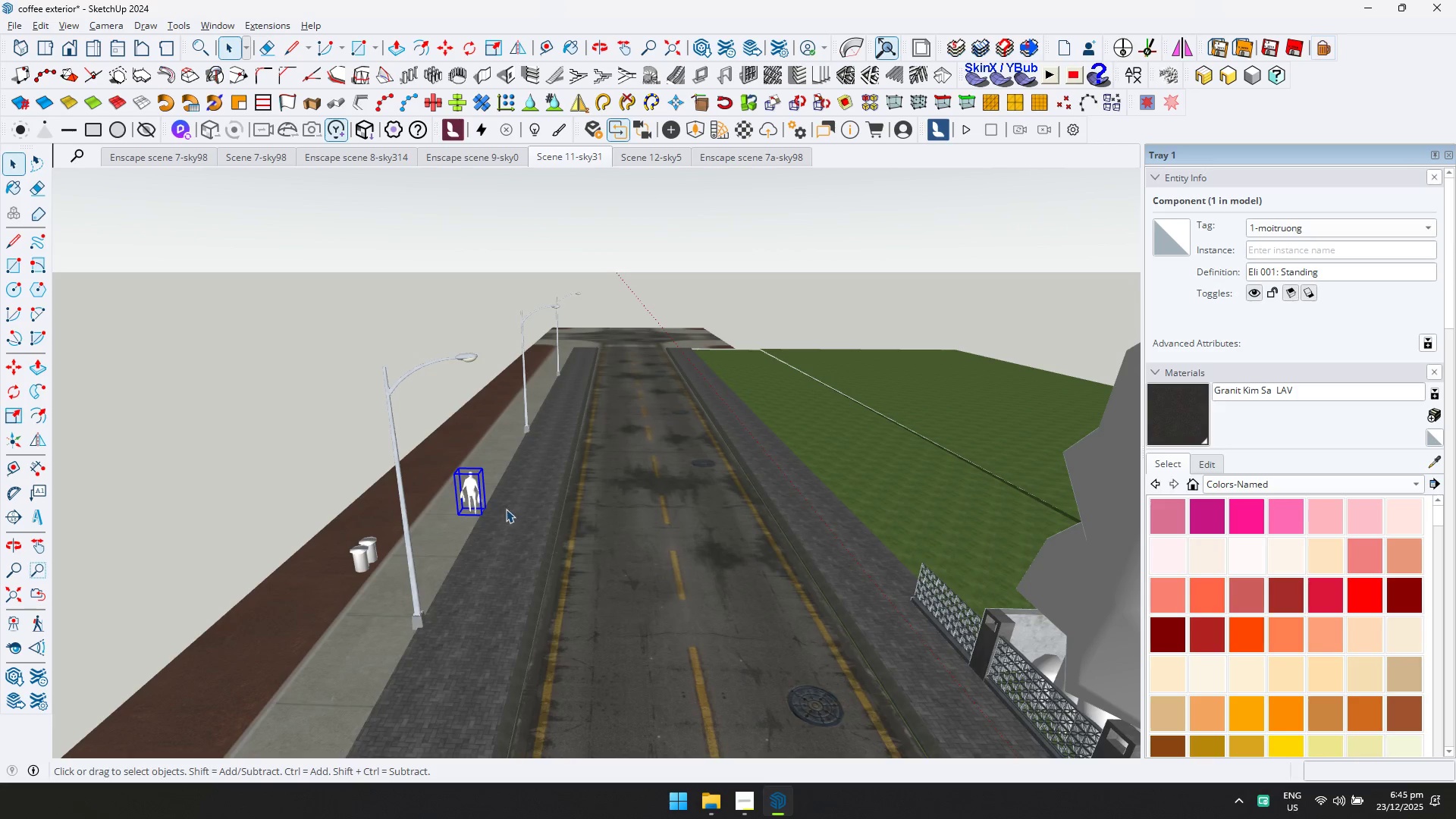 
key(Delete)
 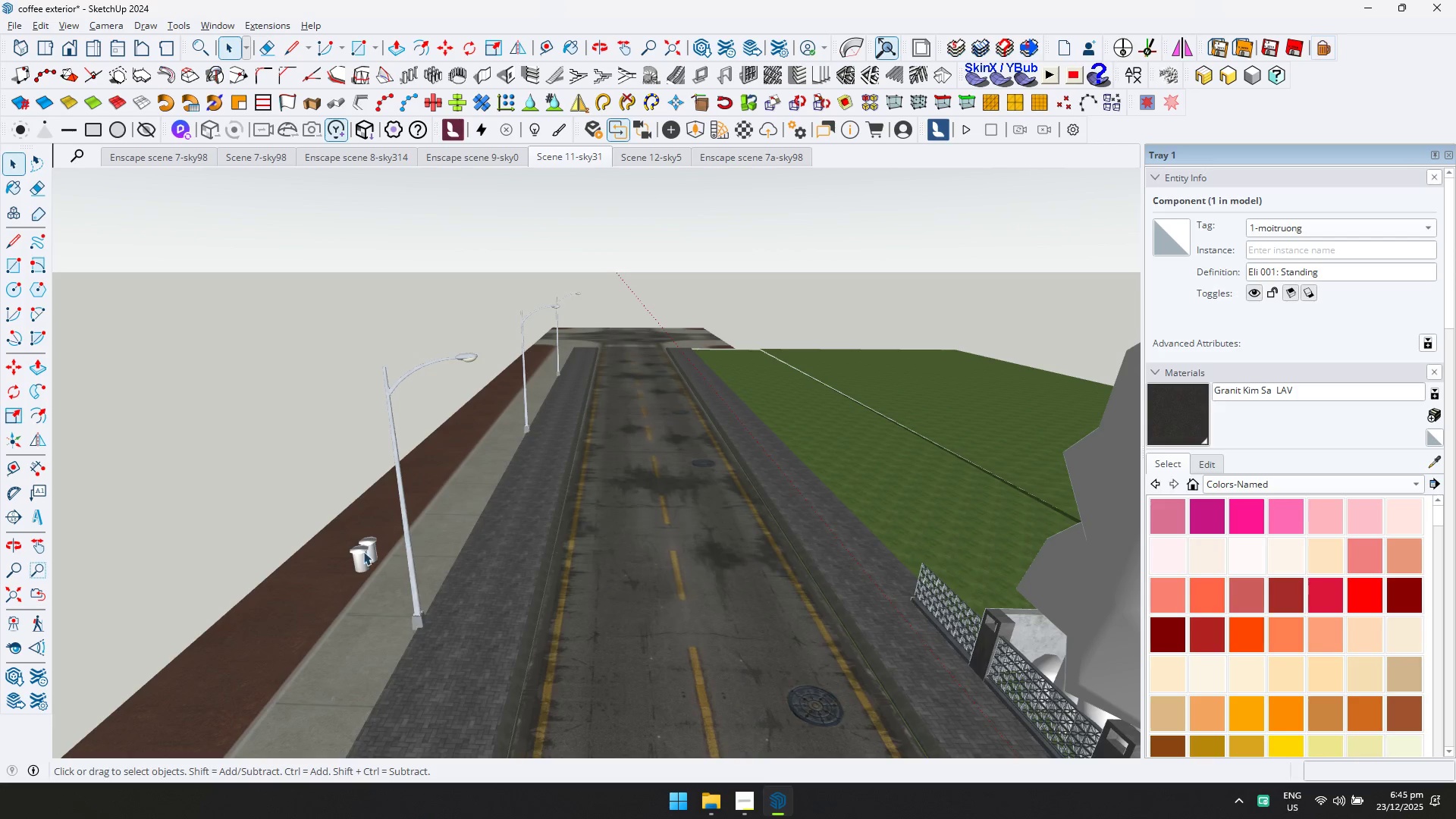 
left_click([361, 552])
 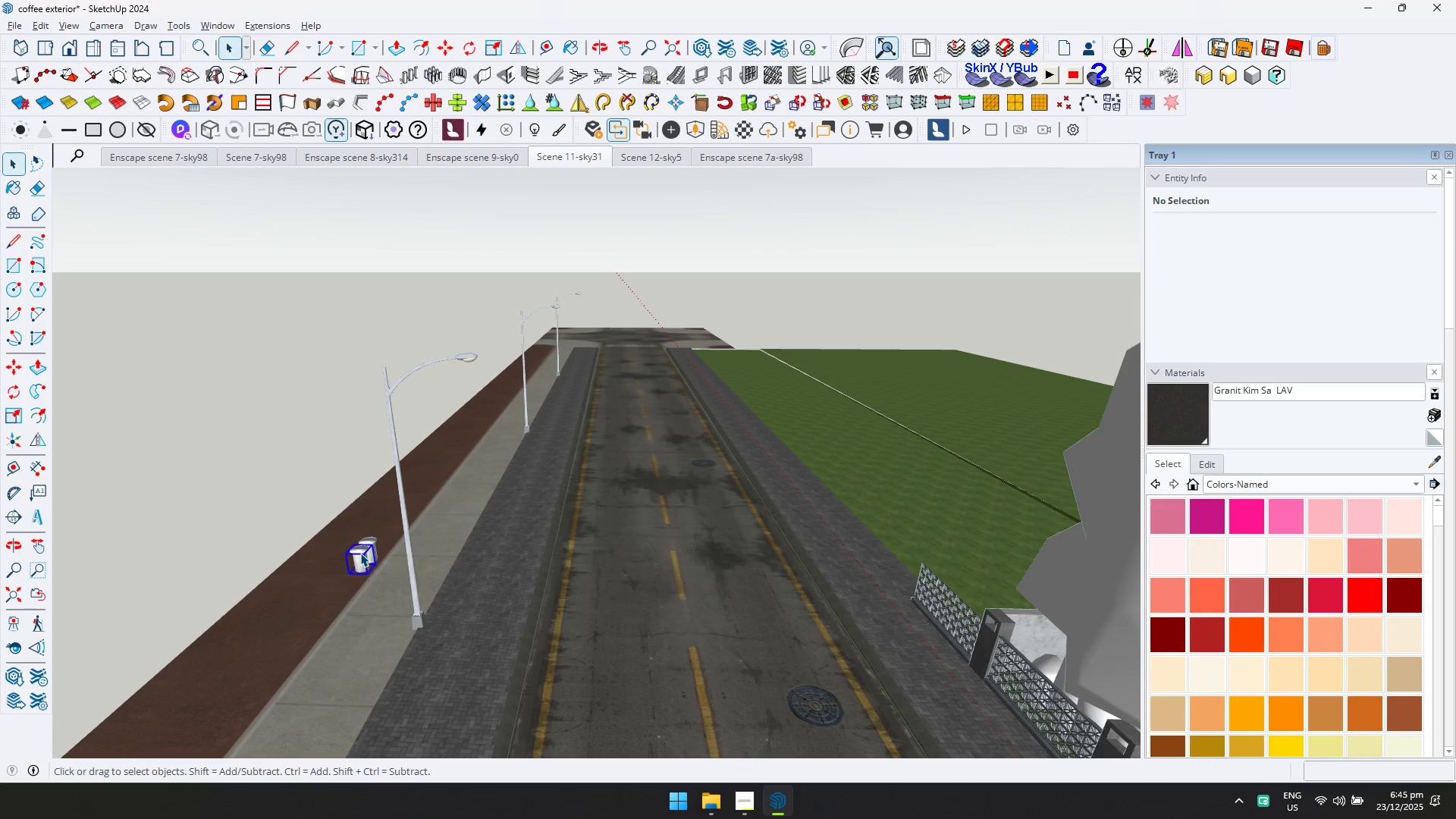 
key(Delete)
 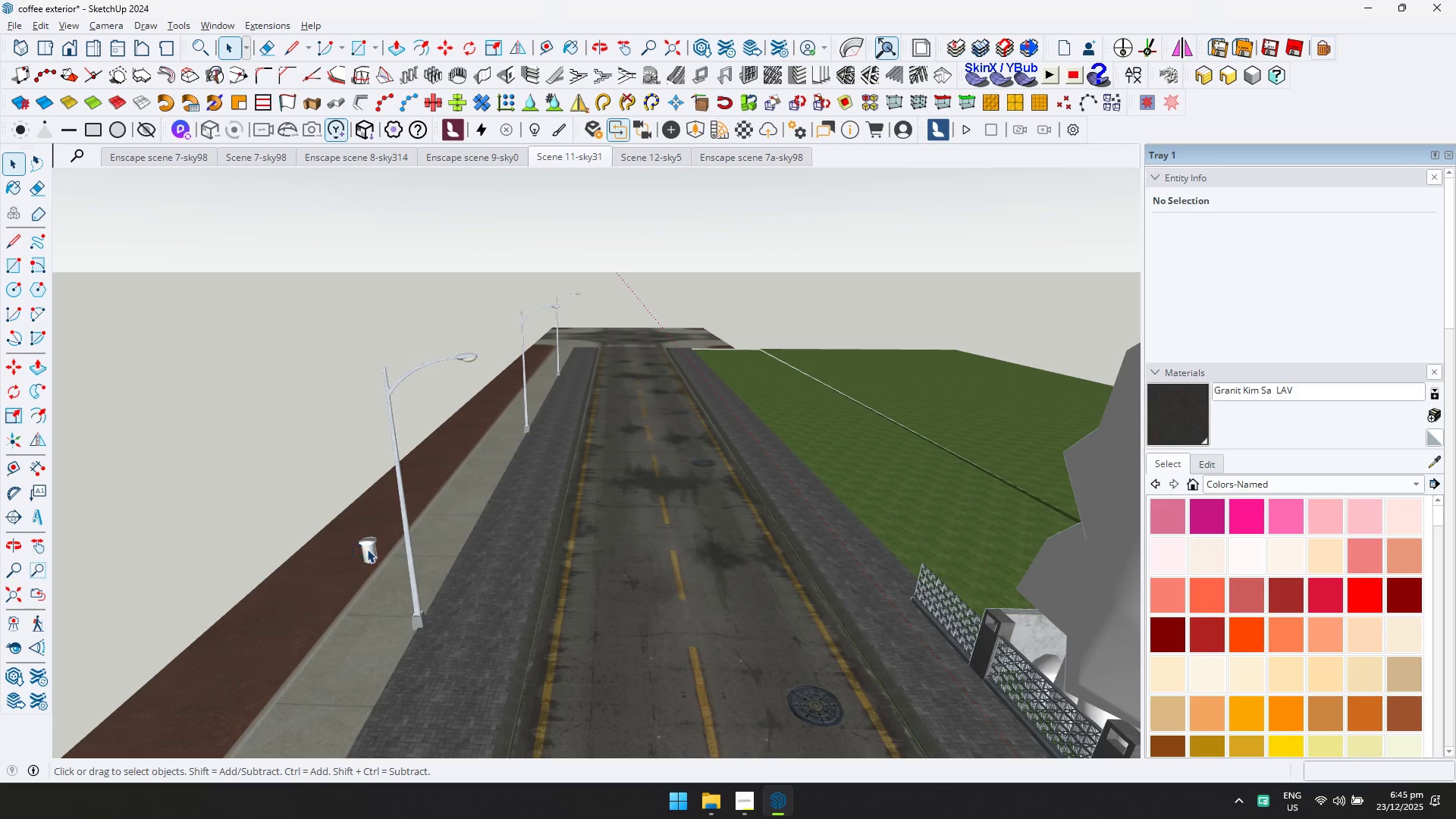 
double_click([368, 548])
 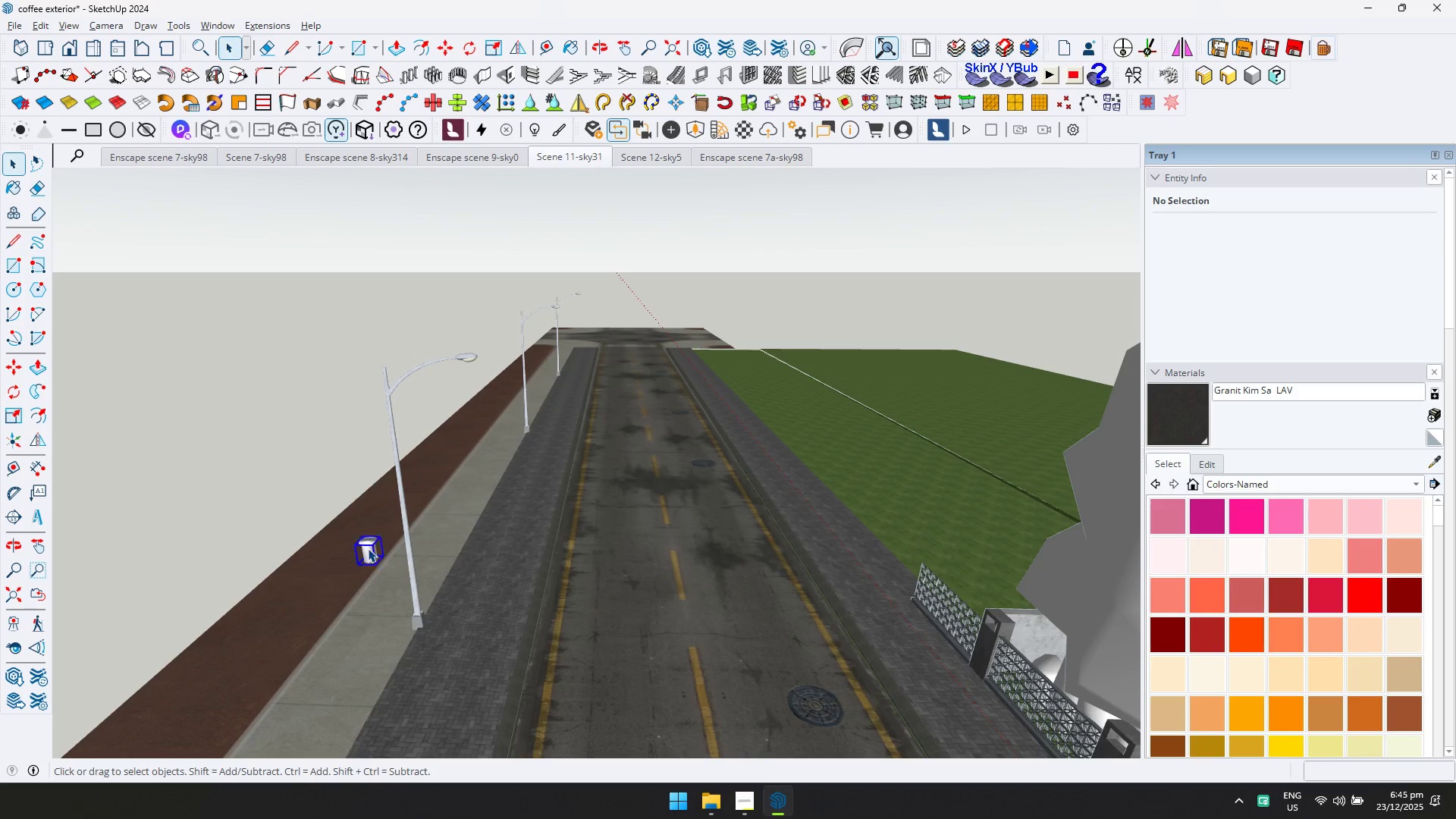 
key(Delete)
 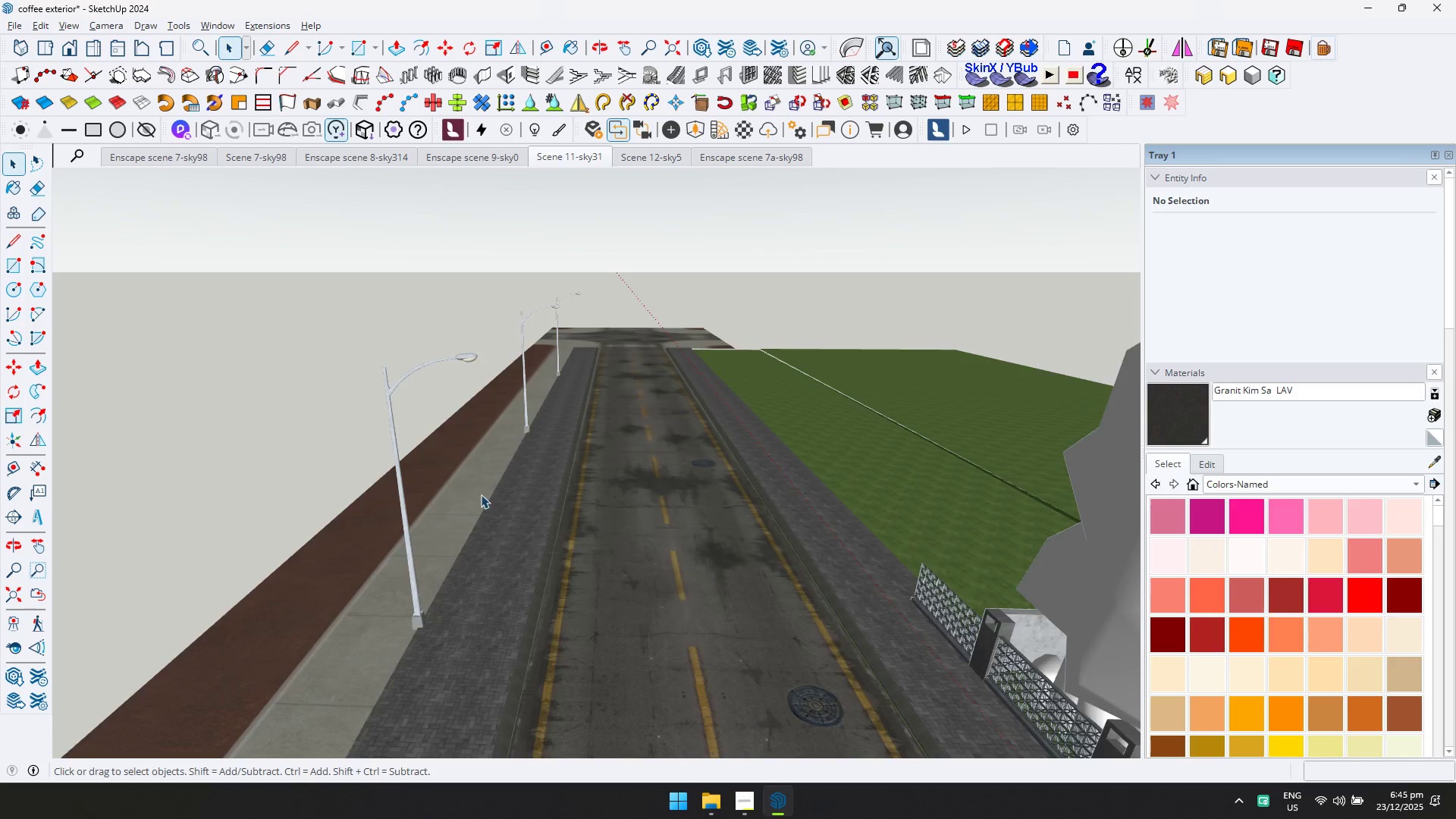 
left_click([441, 595])
 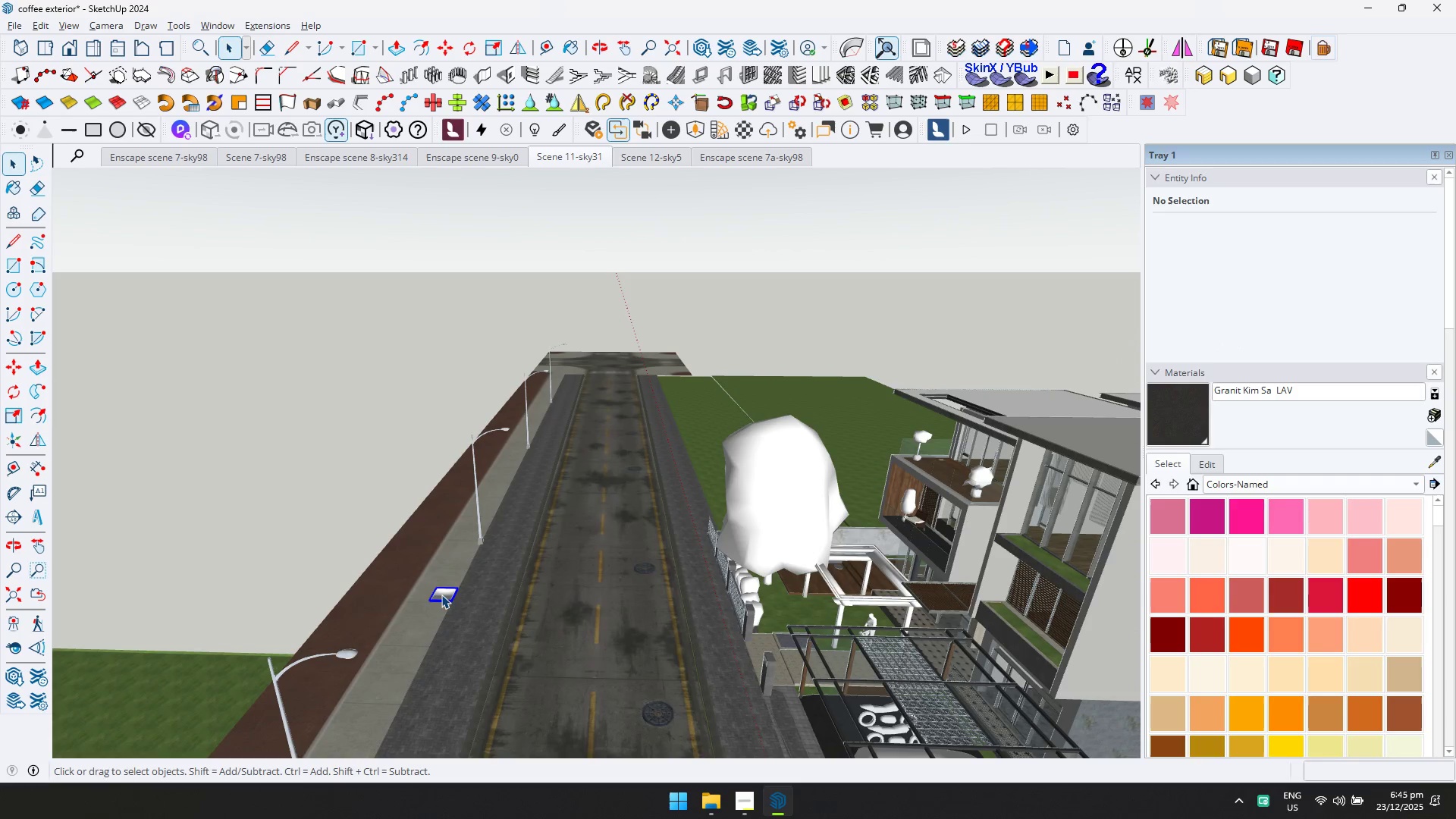 
scroll: coordinate [473, 590], scroll_direction: down, amount: 6.0
 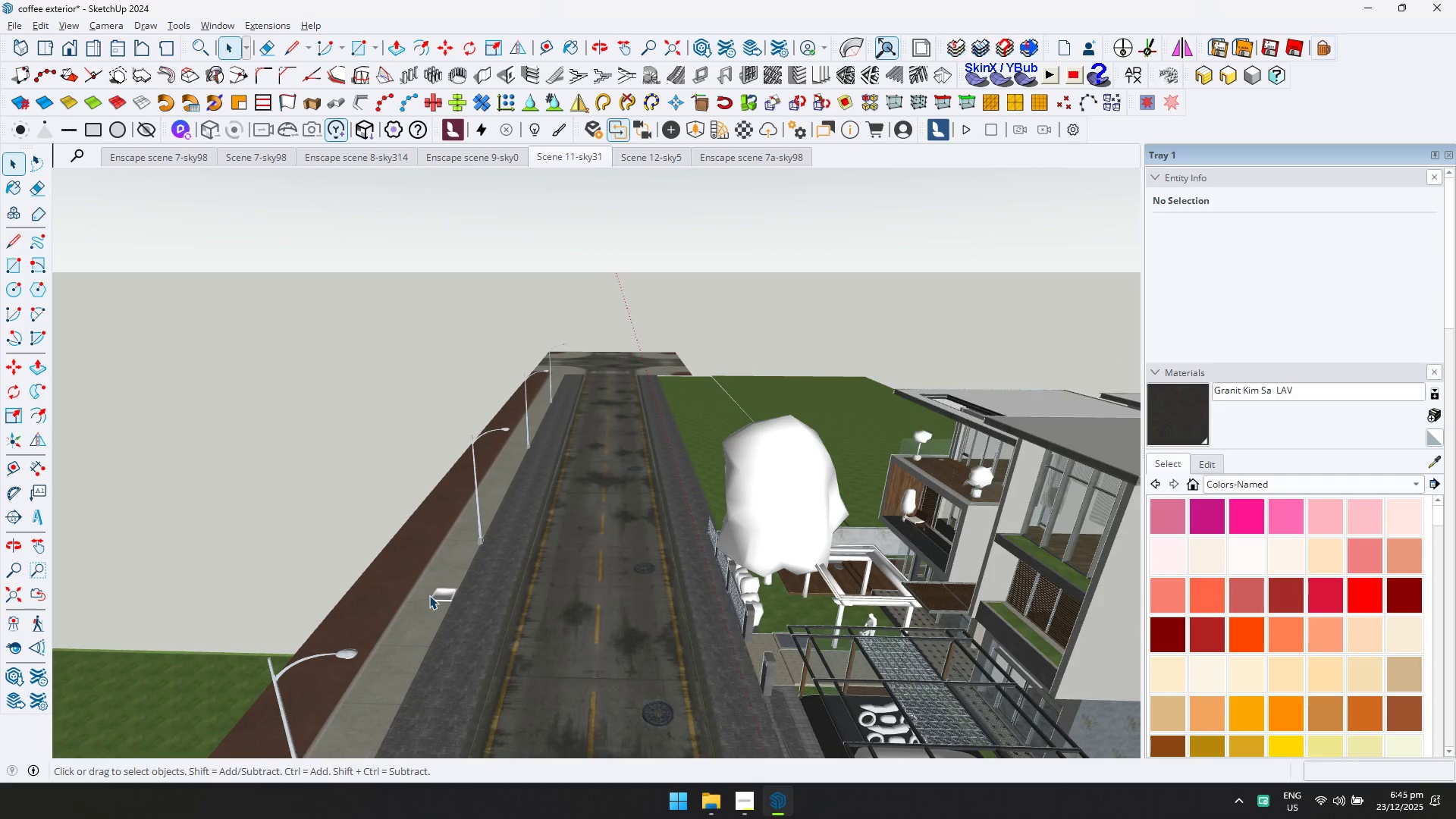 
key(Delete)
 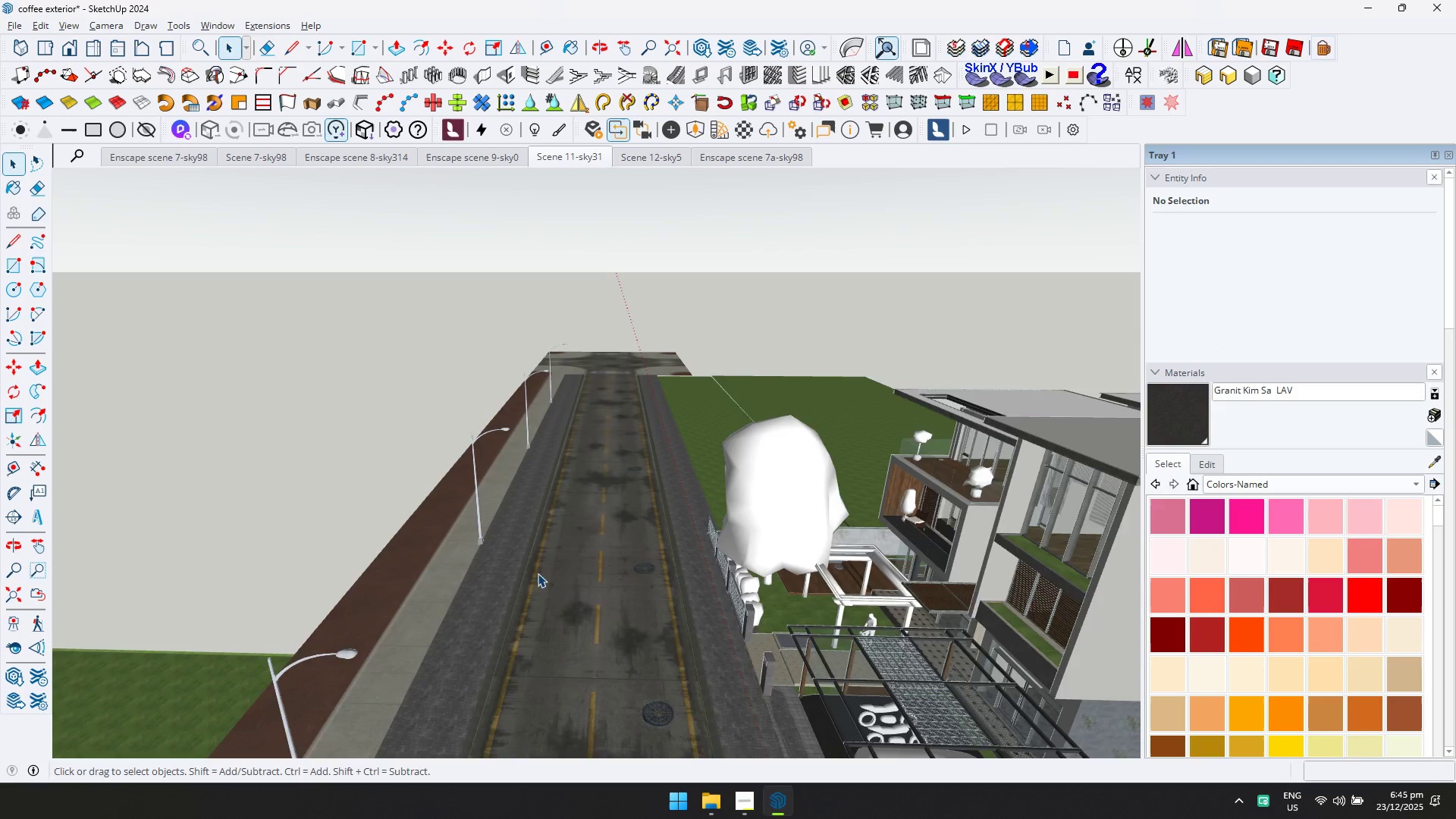 
scroll: coordinate [632, 566], scroll_direction: down, amount: 2.0
 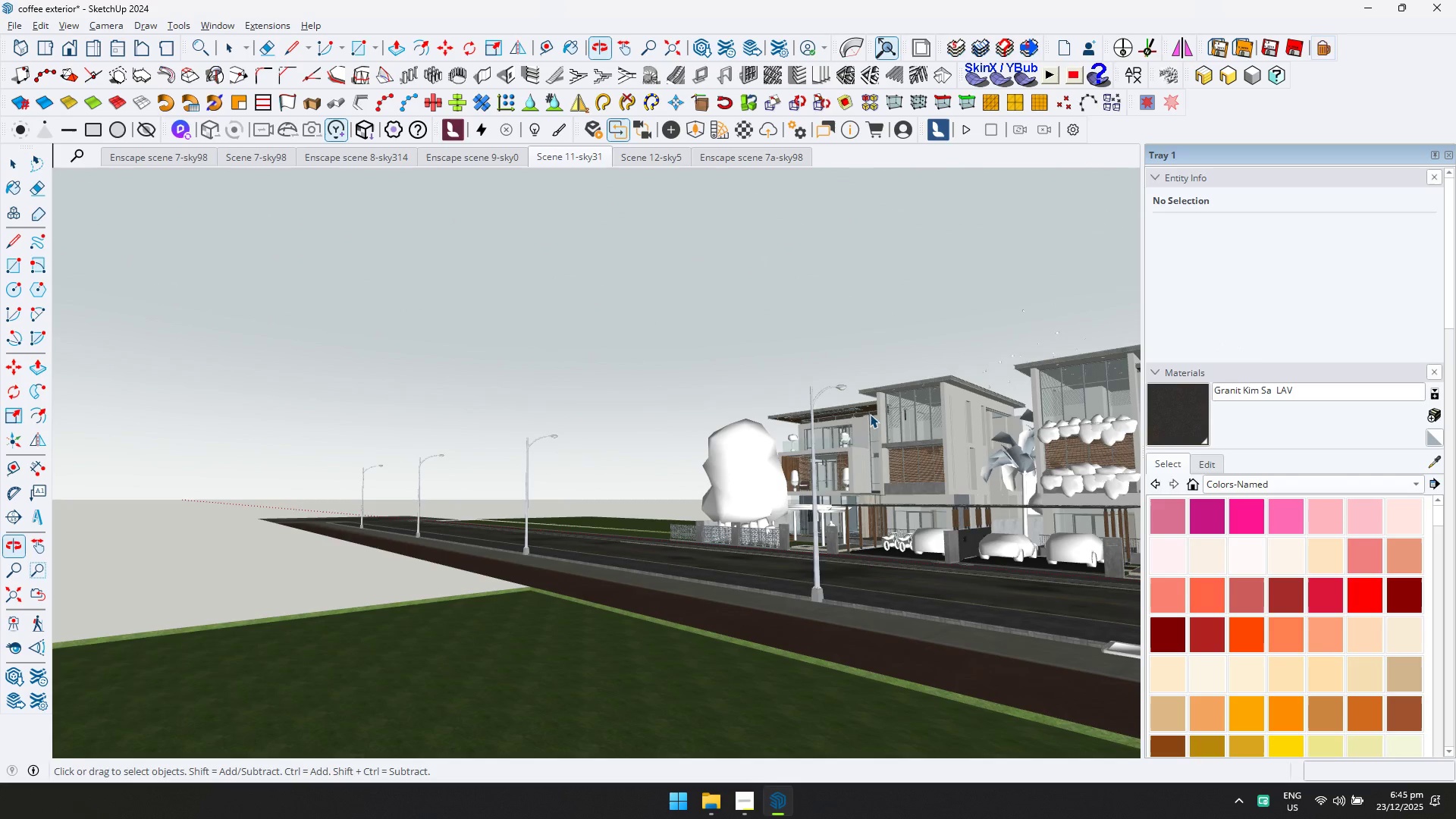 
key(Shift+ShiftLeft)
 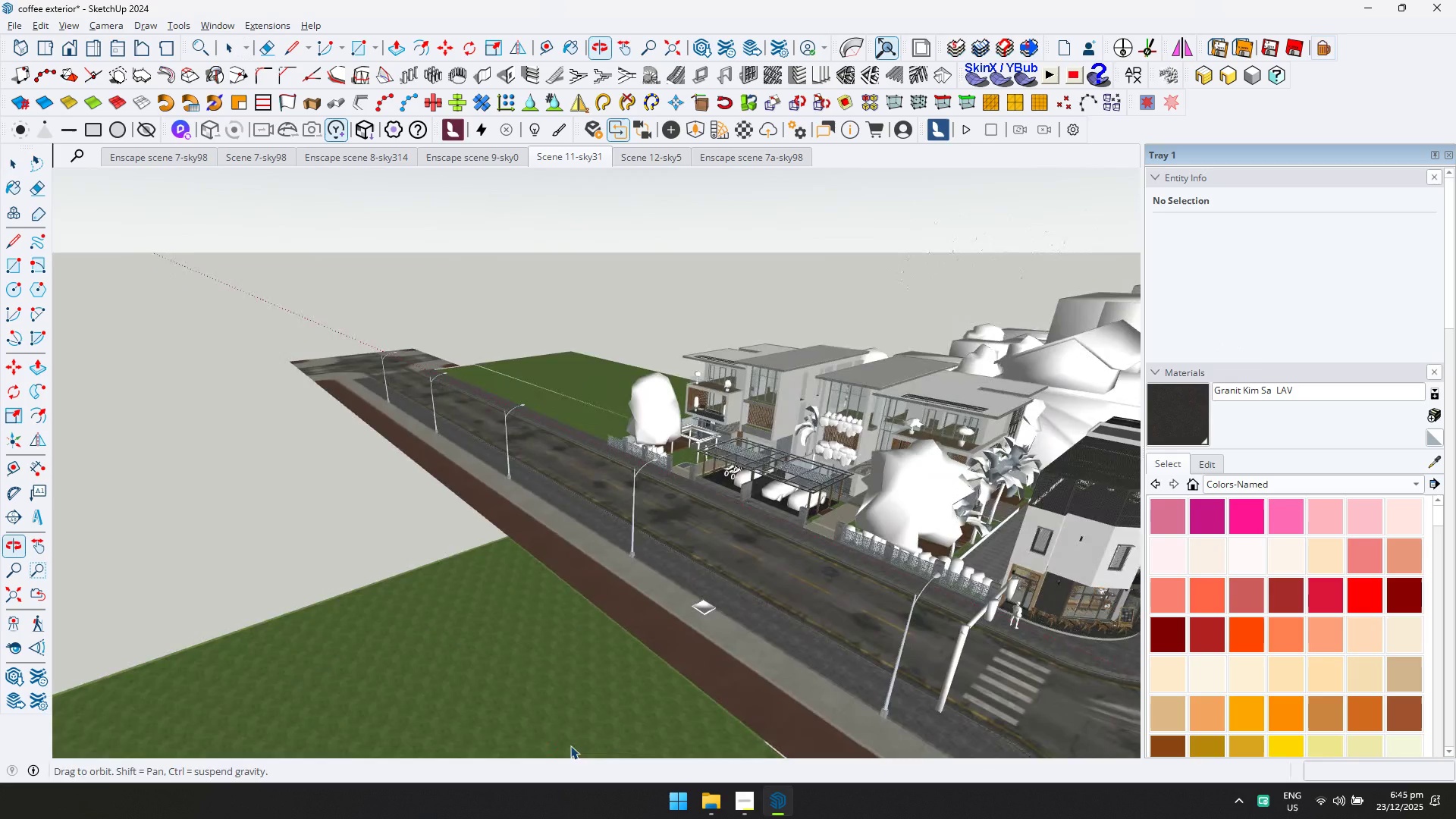 
scroll: coordinate [885, 579], scroll_direction: down, amount: 6.0
 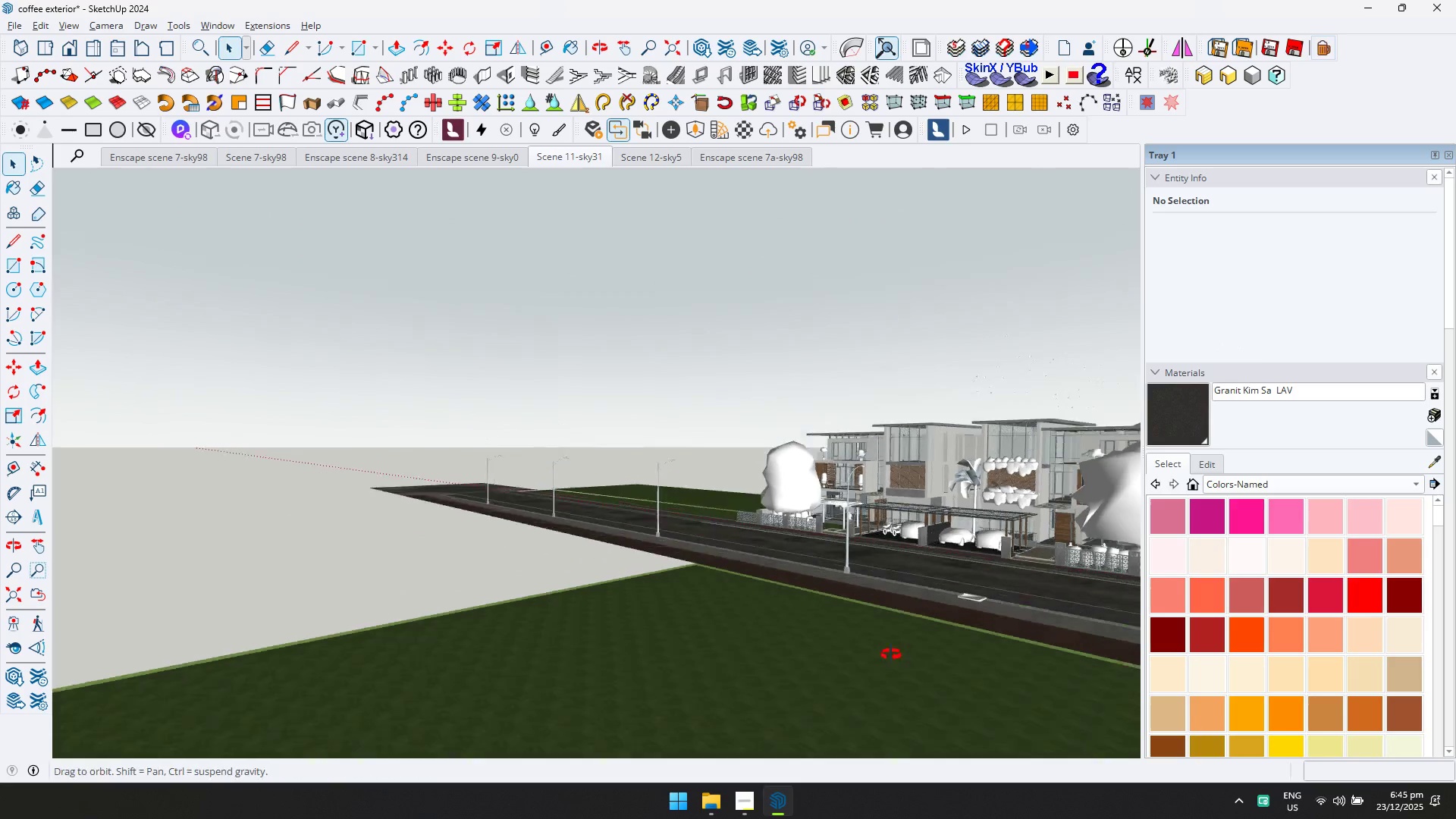 
left_click([715, 603])
 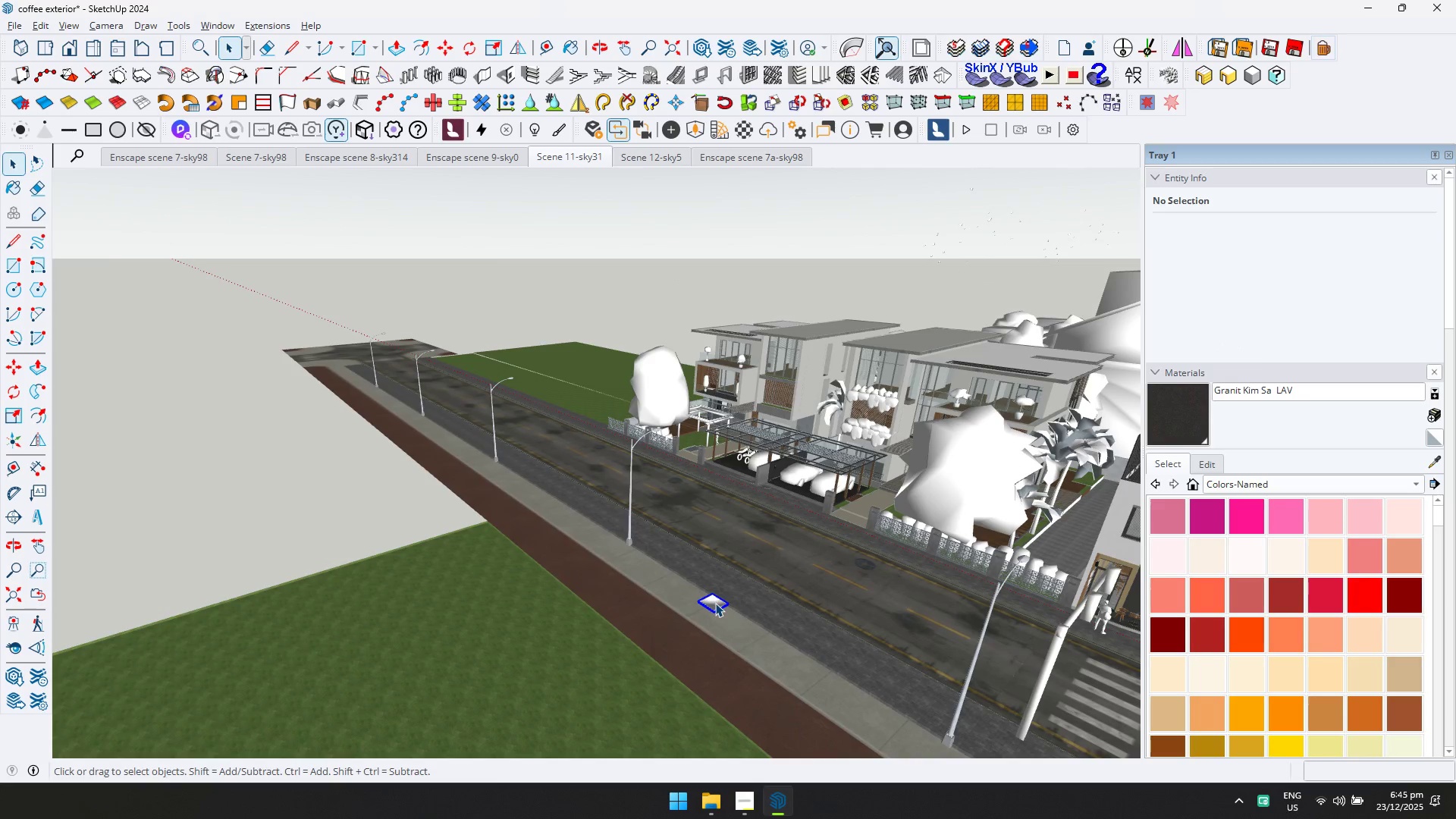 
scroll: coordinate [653, 632], scroll_direction: up, amount: 2.0
 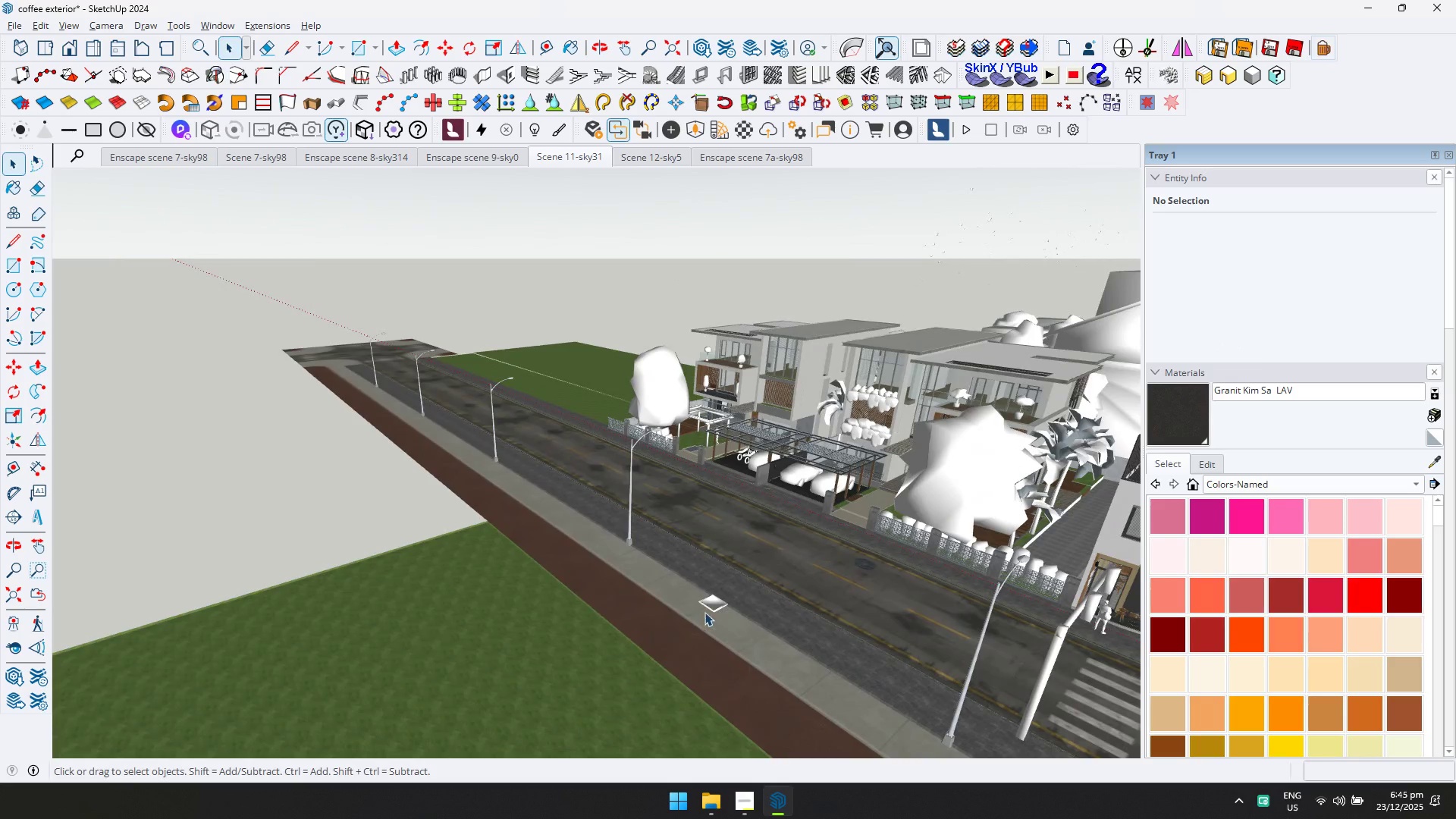 
key(Delete)
 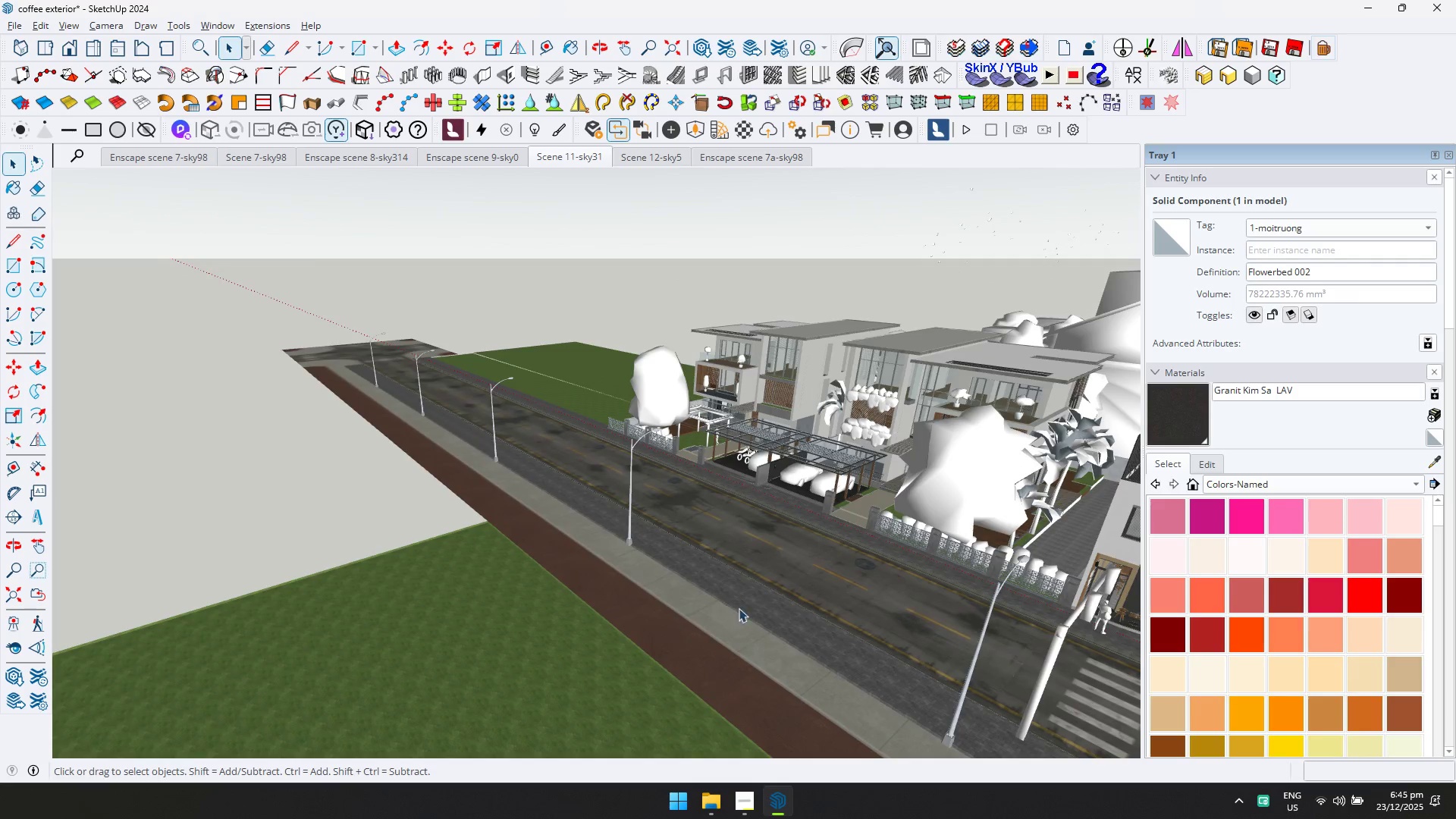 
key(Shift+ShiftLeft)
 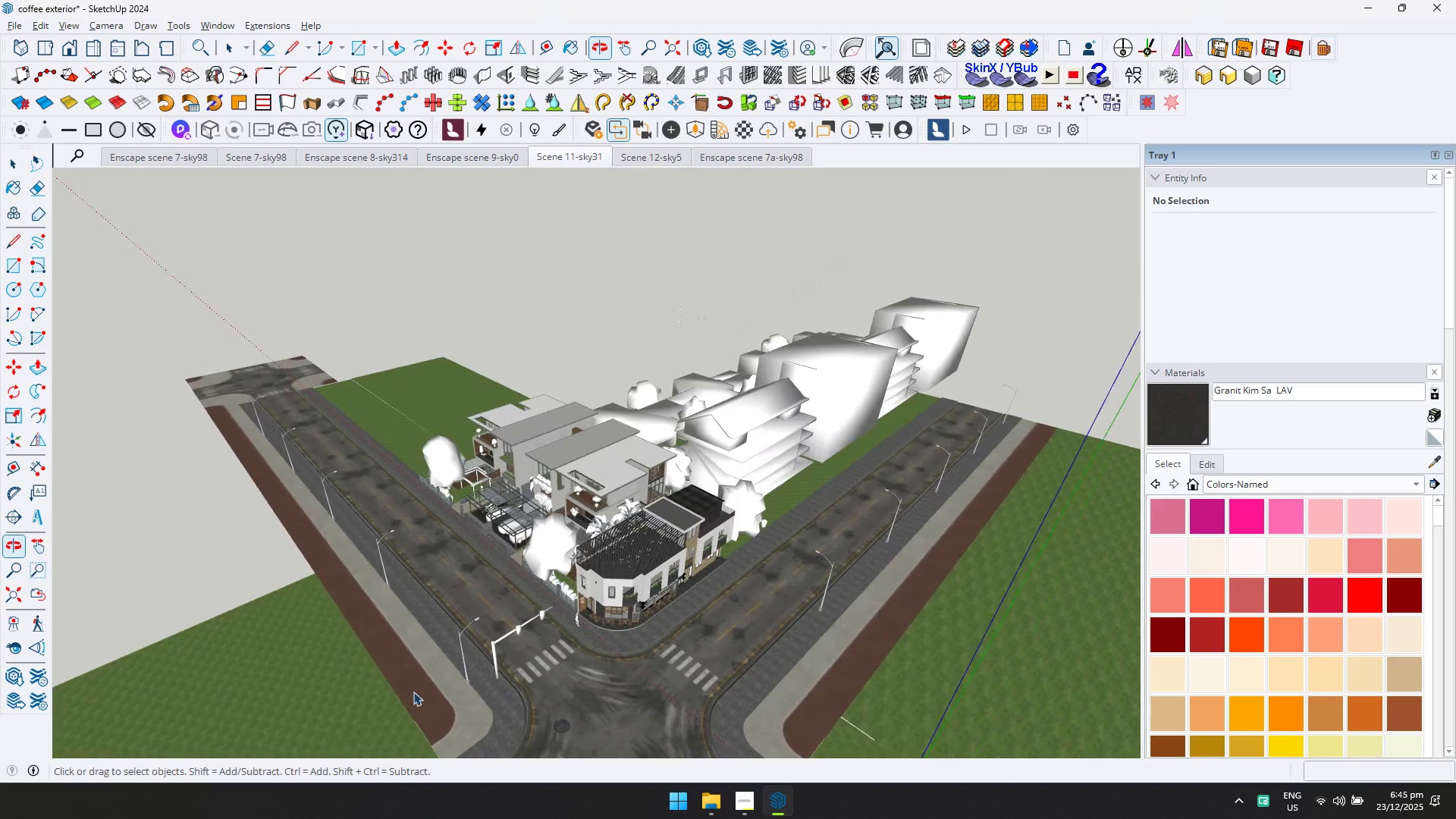 
scroll: coordinate [739, 610], scroll_direction: down, amount: 8.0
 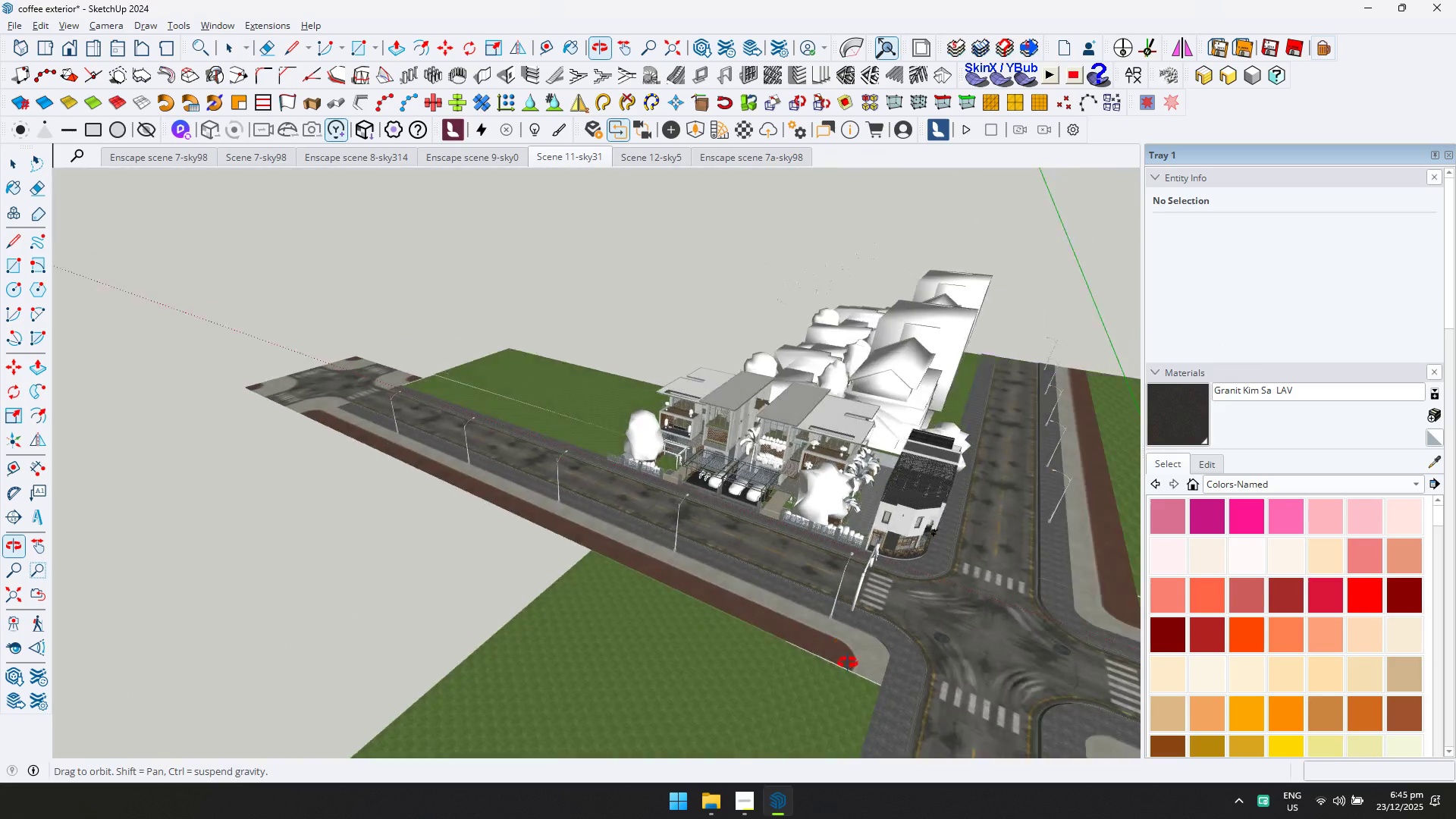 
scroll: coordinate [776, 620], scroll_direction: up, amount: 11.0
 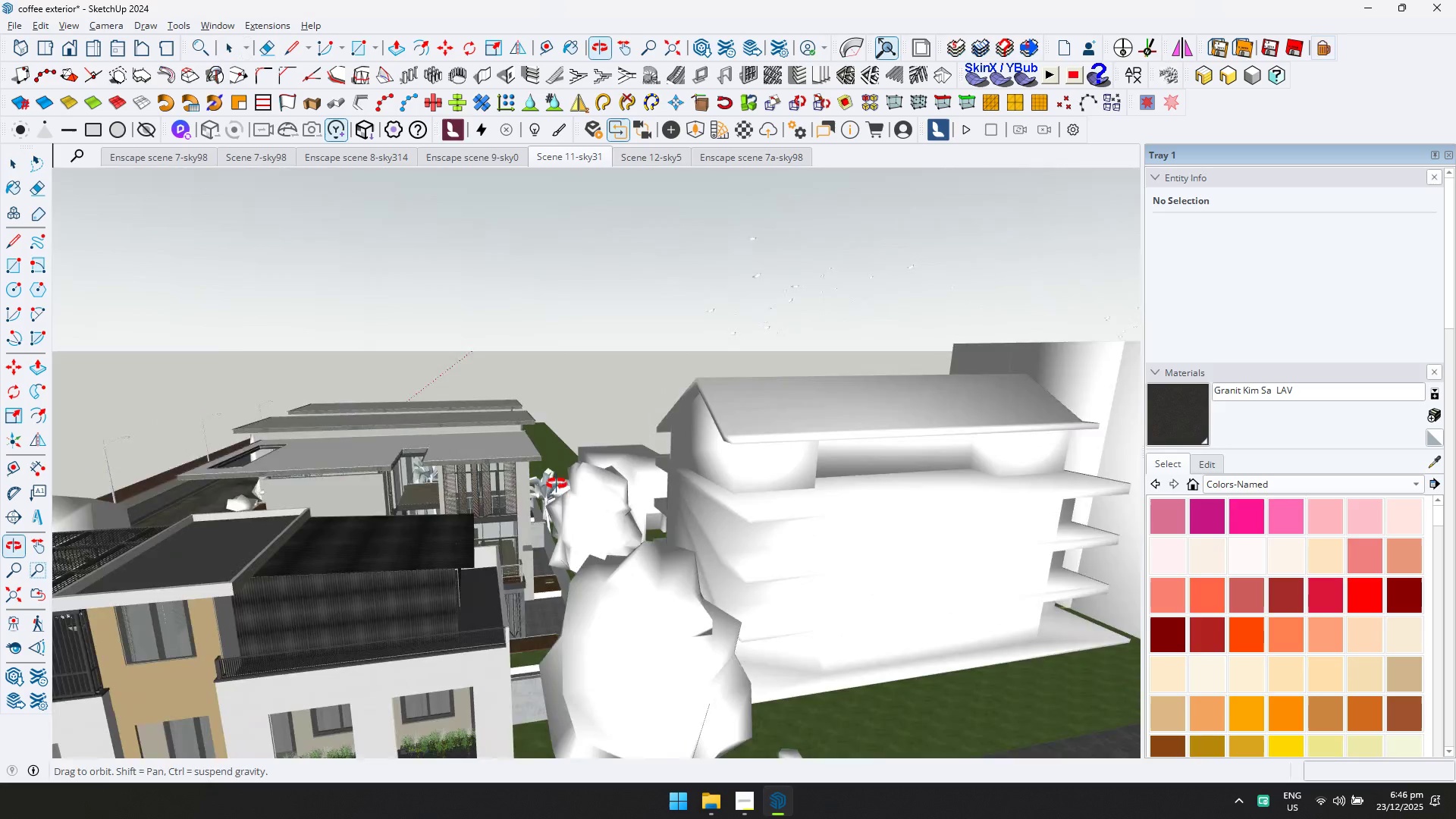 
hold_key(key=ShiftLeft, duration=0.33)
 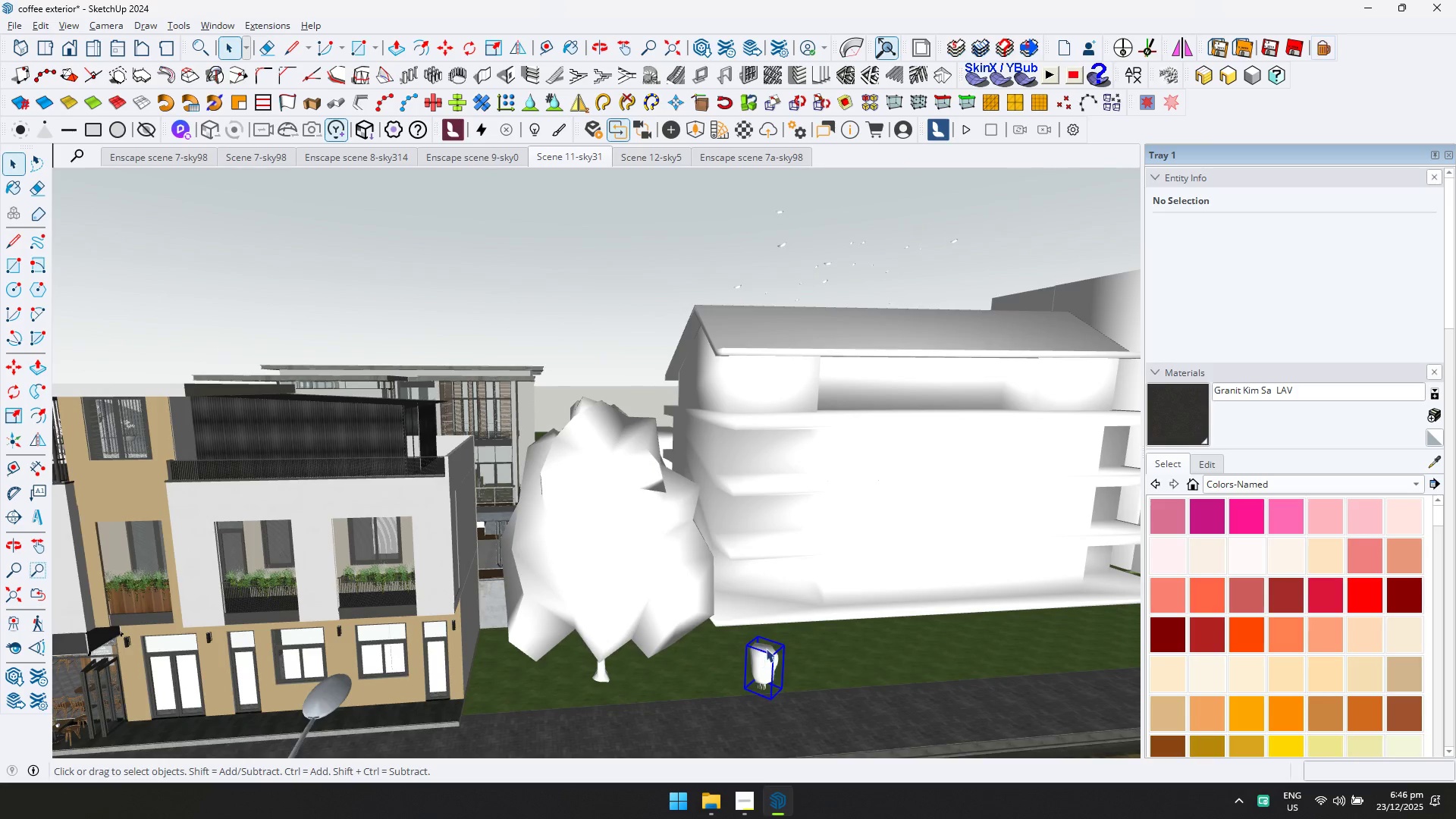 
key(Delete)
 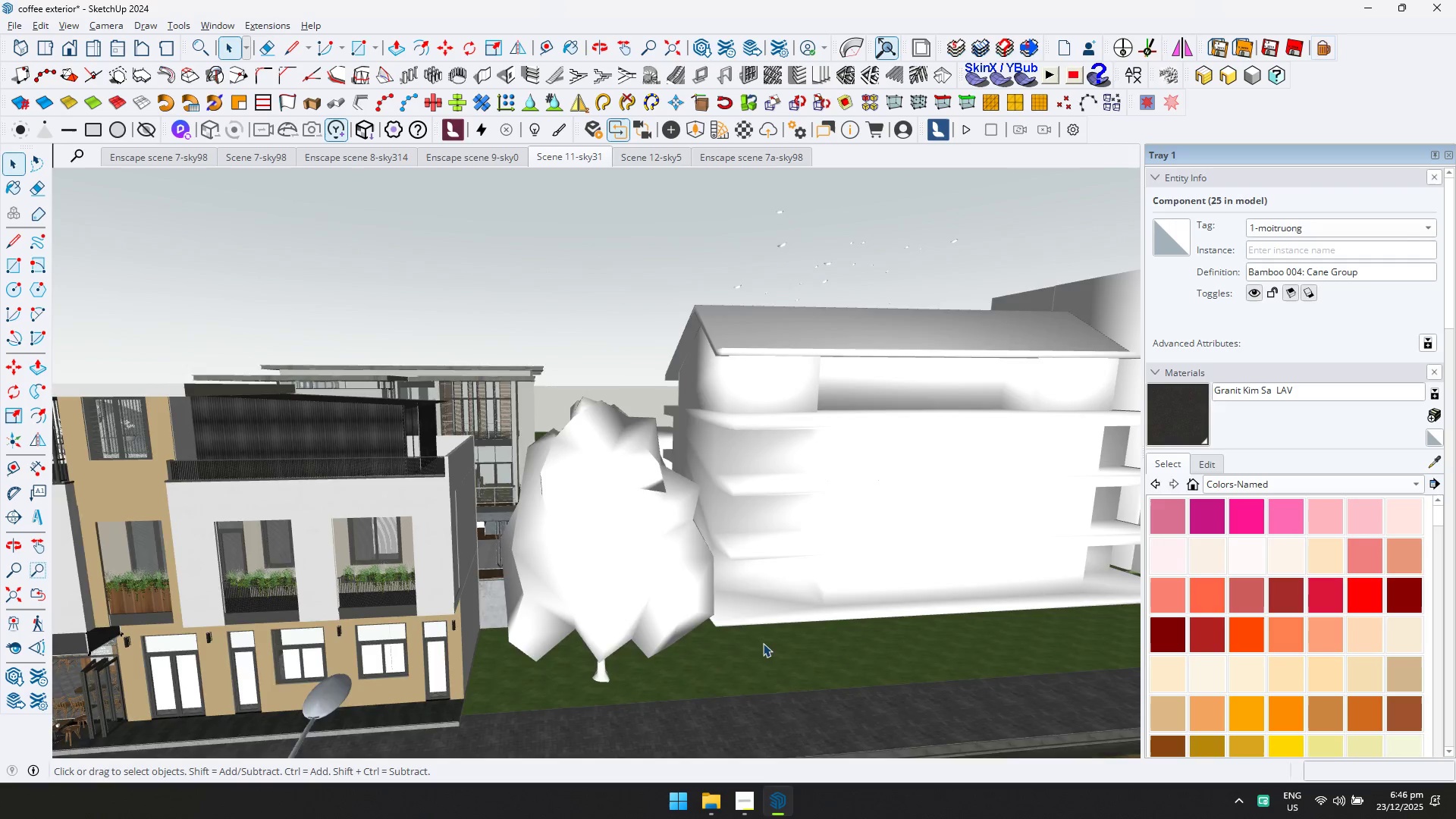 
scroll: coordinate [759, 642], scroll_direction: down, amount: 6.0
 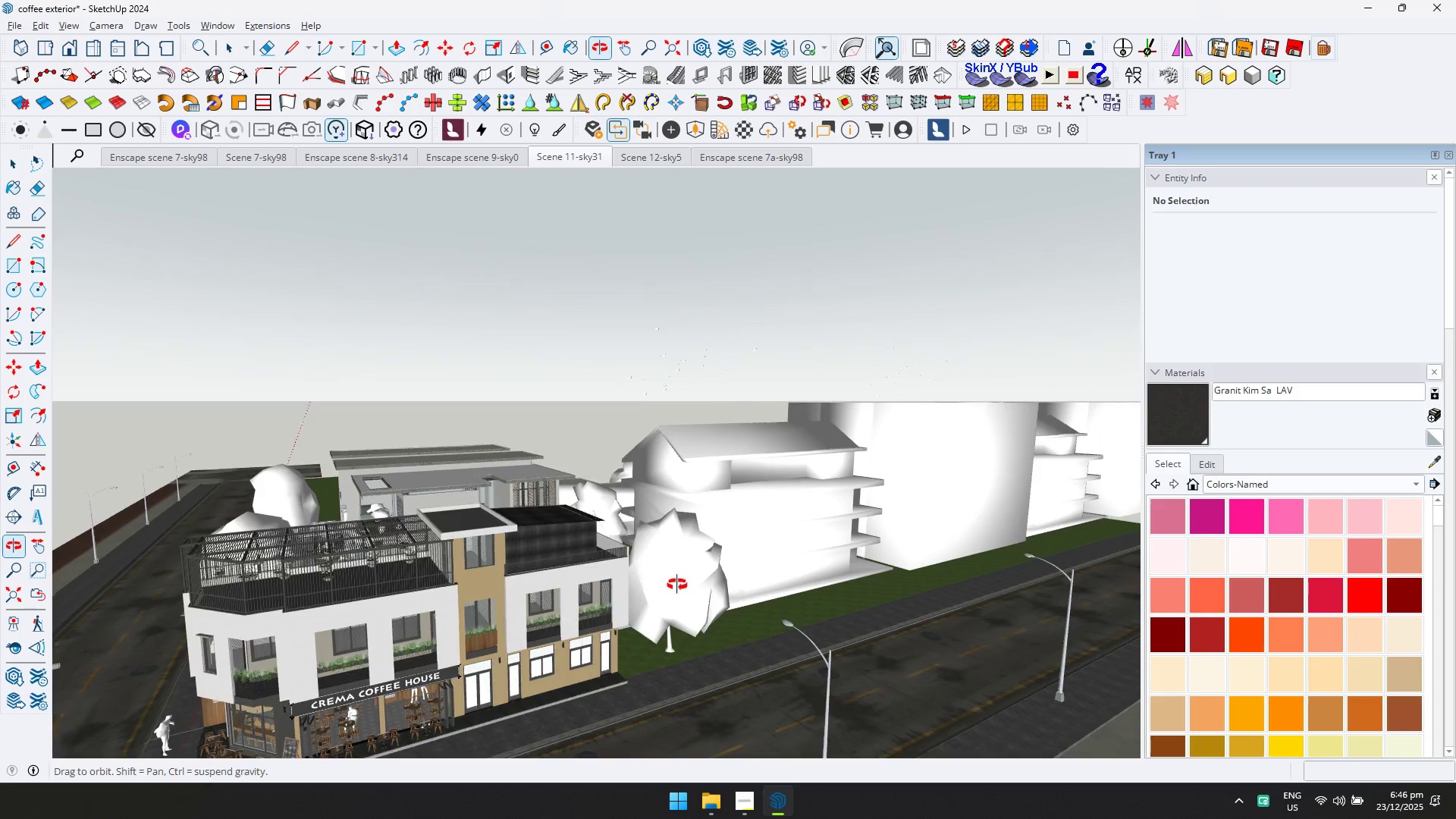 
key(Shift+ShiftLeft)
 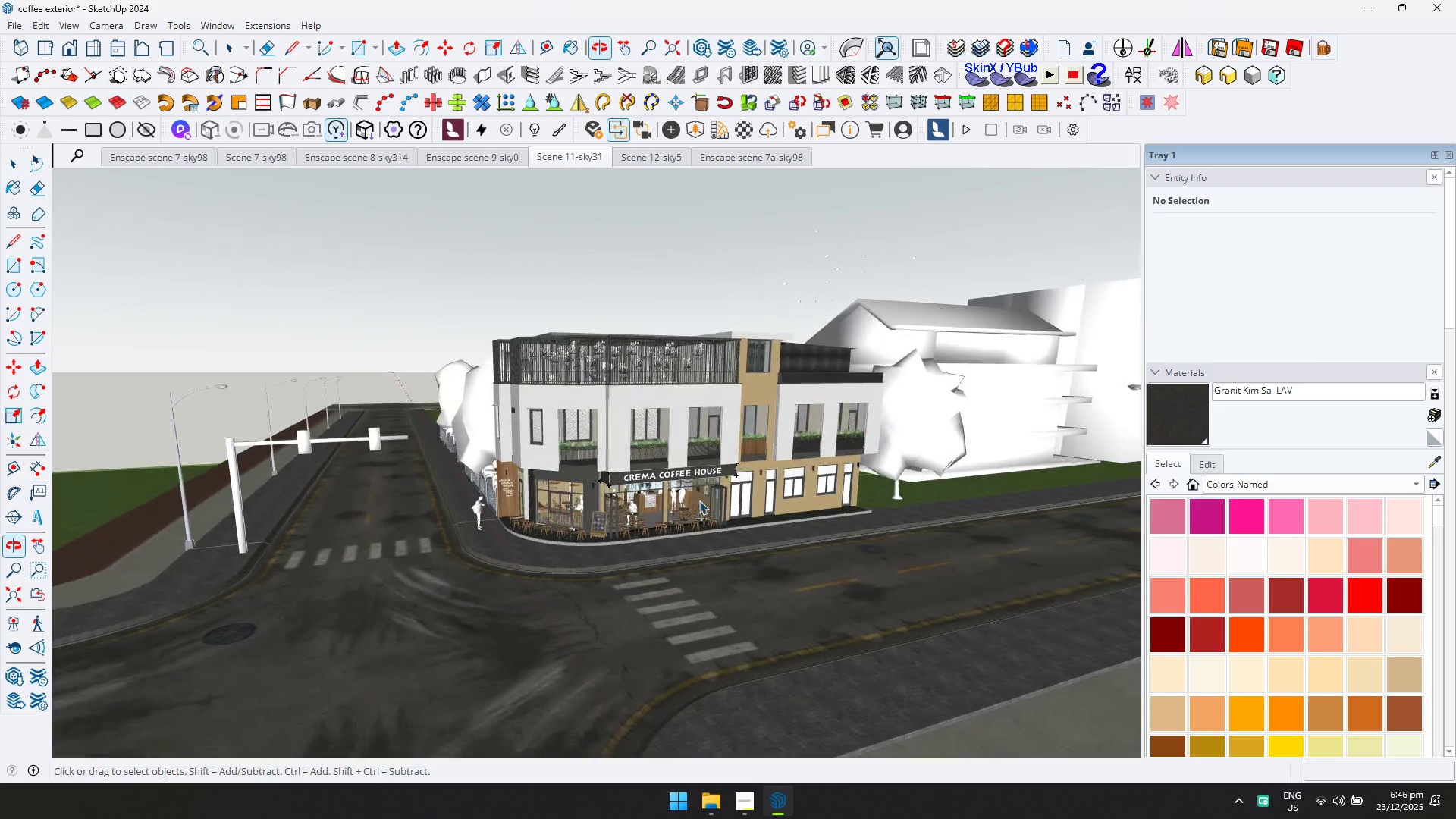 
left_click([452, 499])
 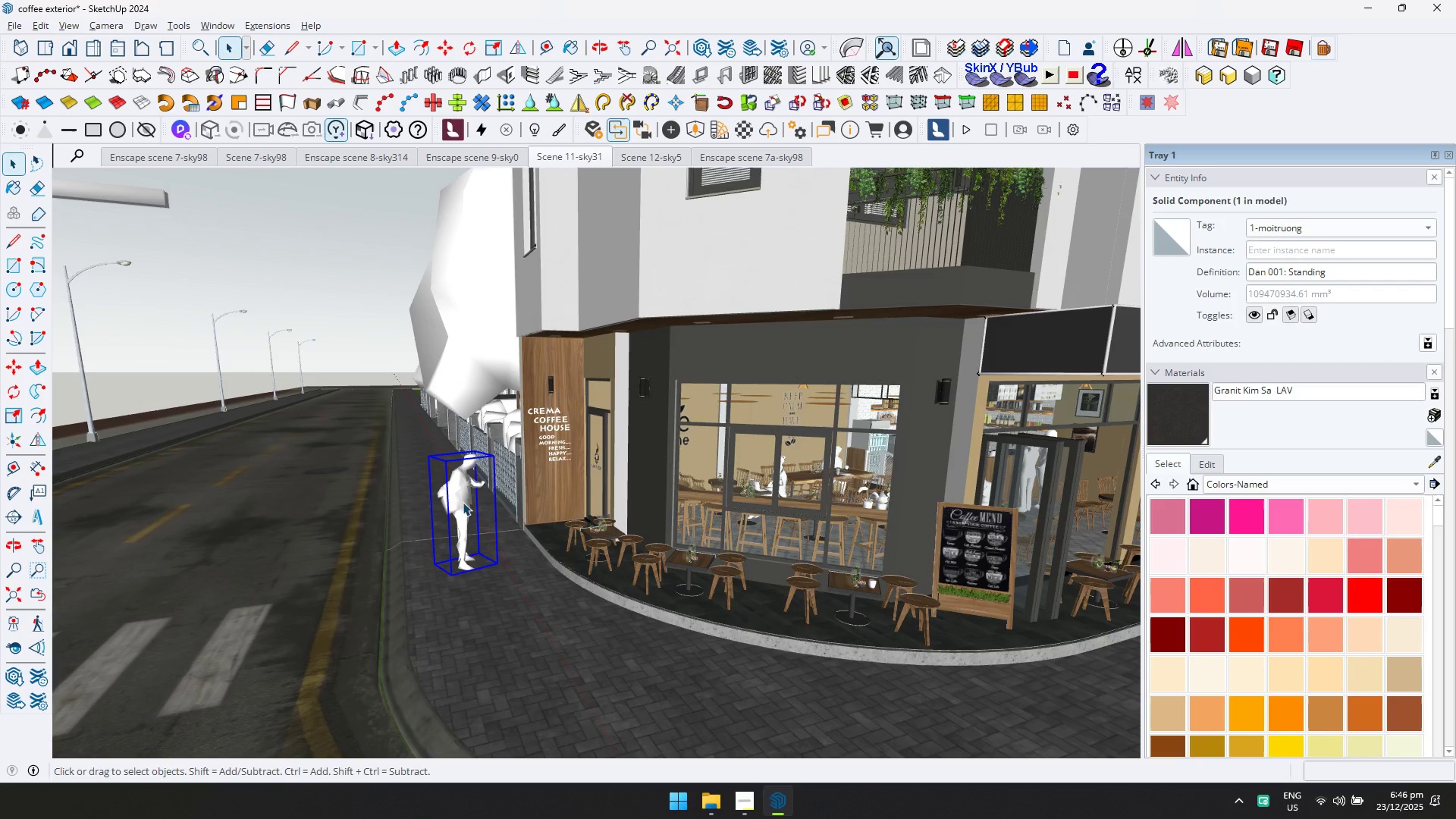 
scroll: coordinate [476, 515], scroll_direction: up, amount: 10.0
 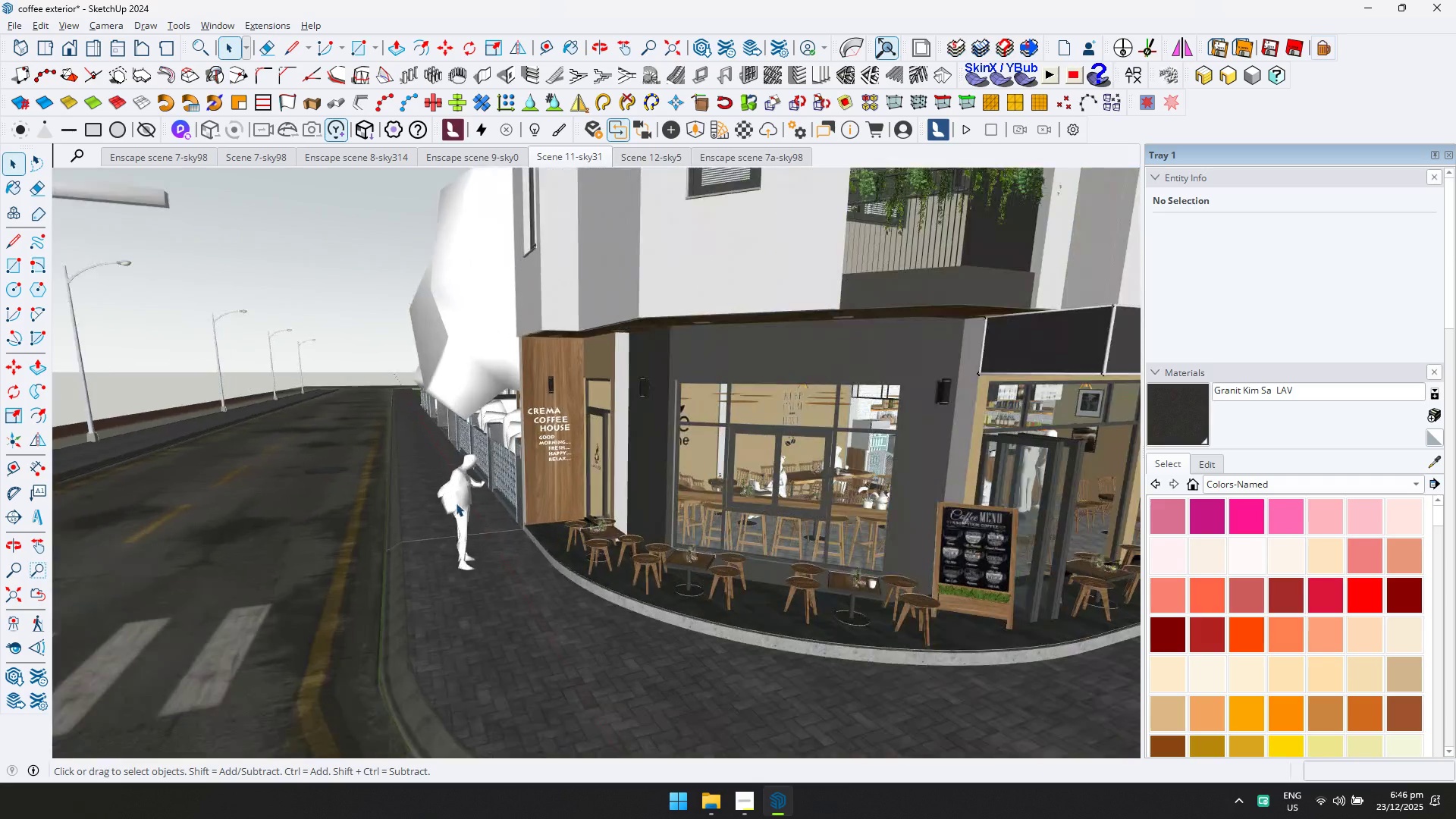 
key(Delete)
 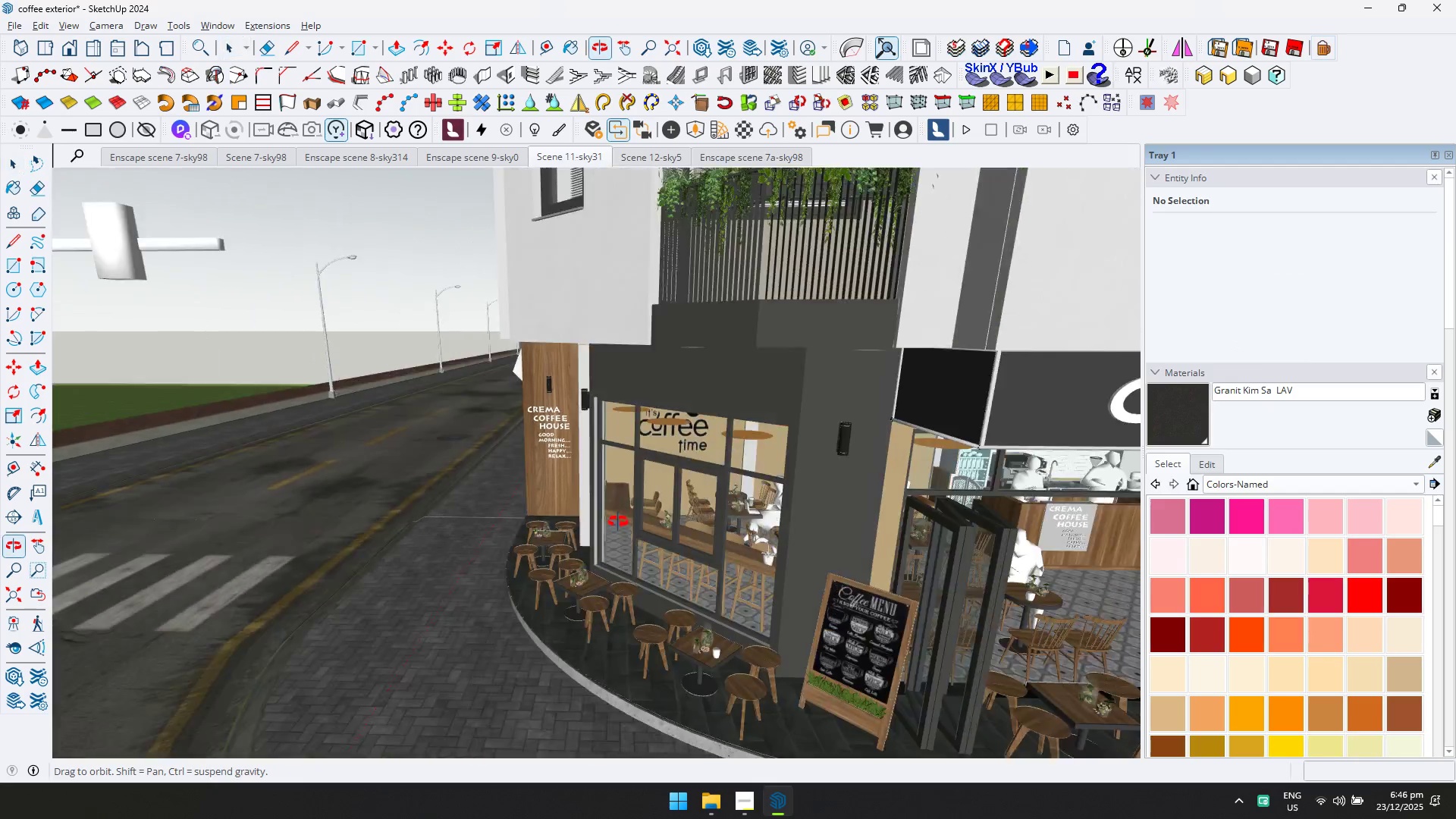 
left_click([626, 613])
 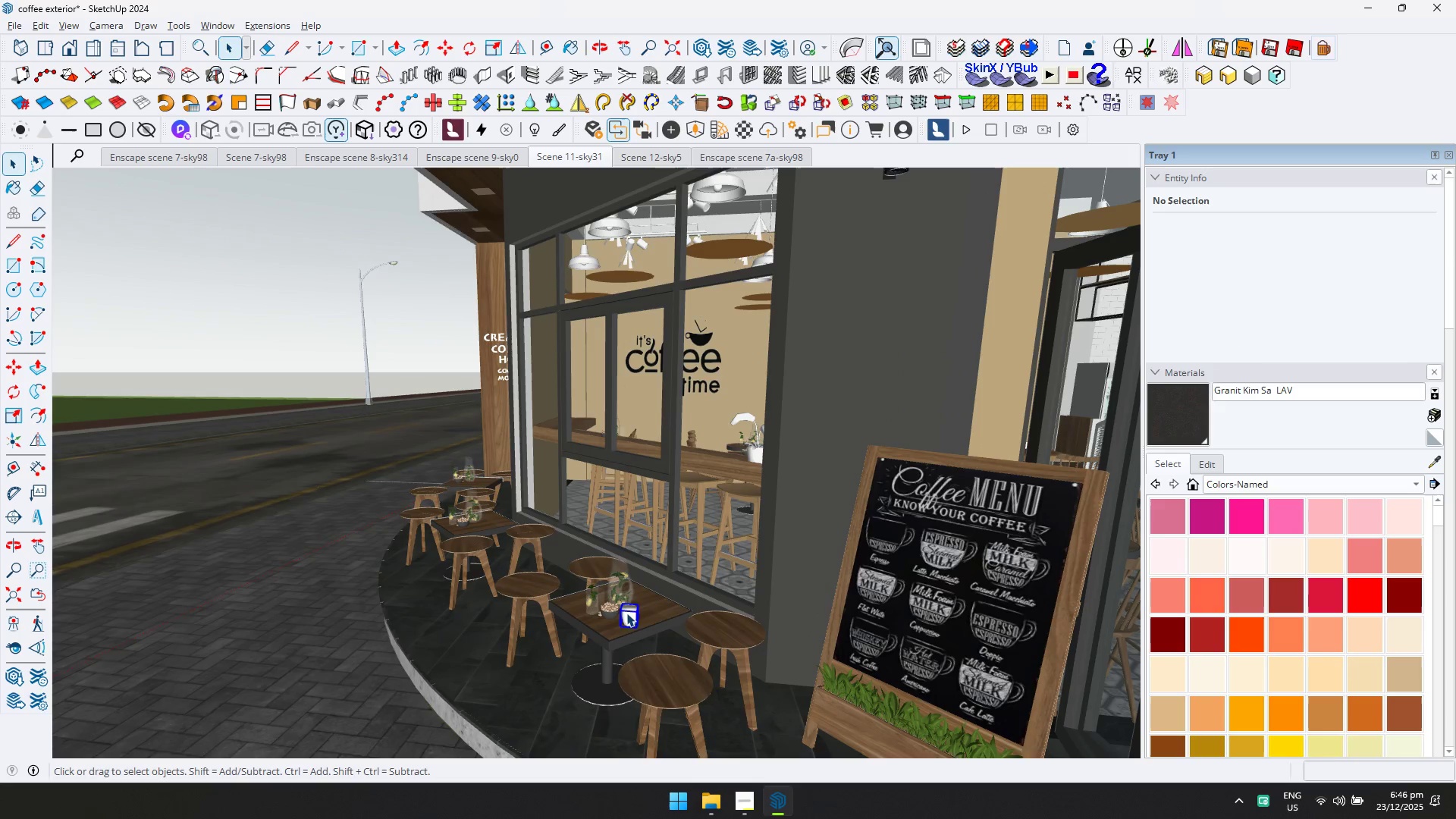 
scroll: coordinate [647, 623], scroll_direction: up, amount: 7.0
 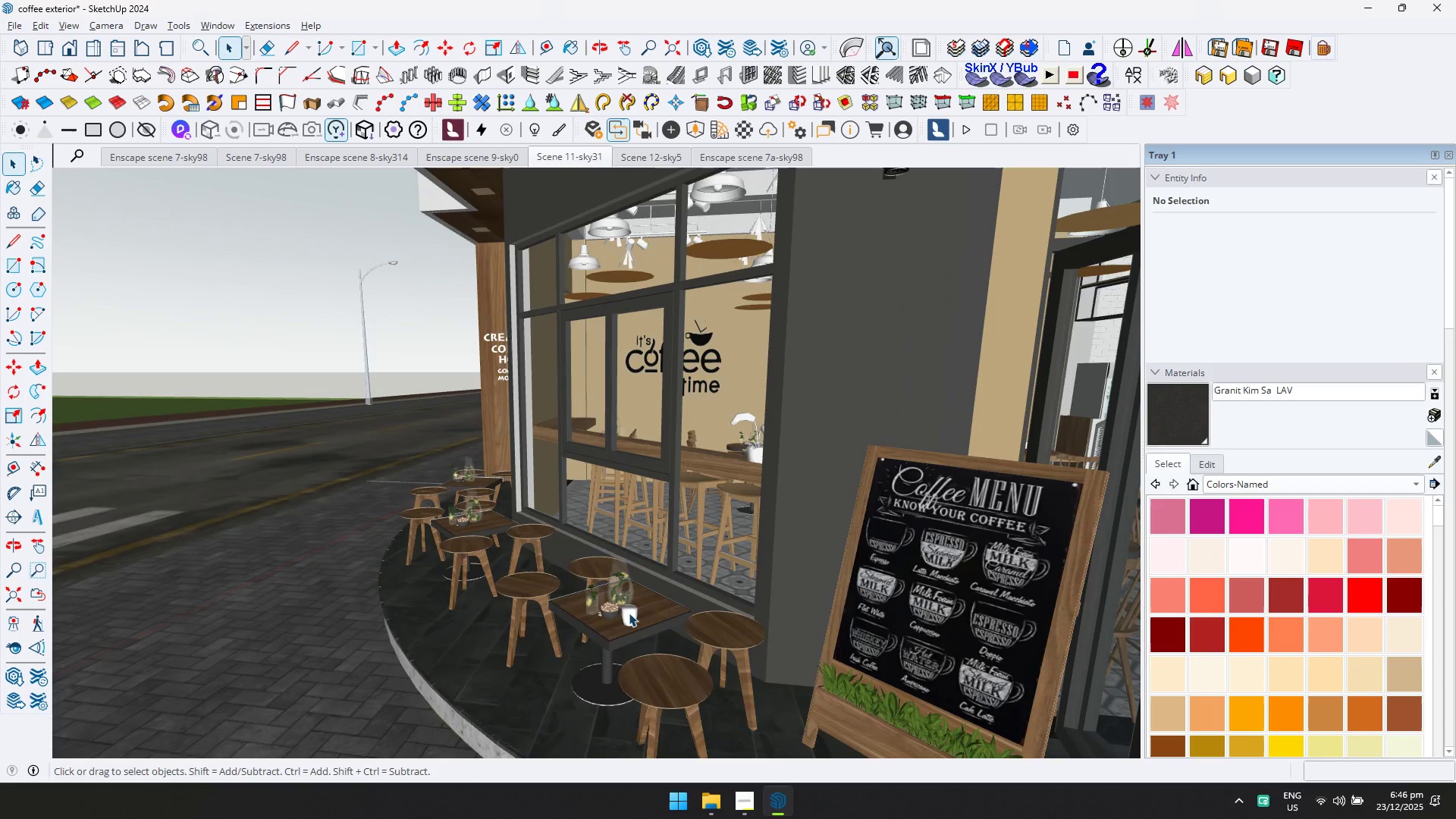 
key(Delete)
 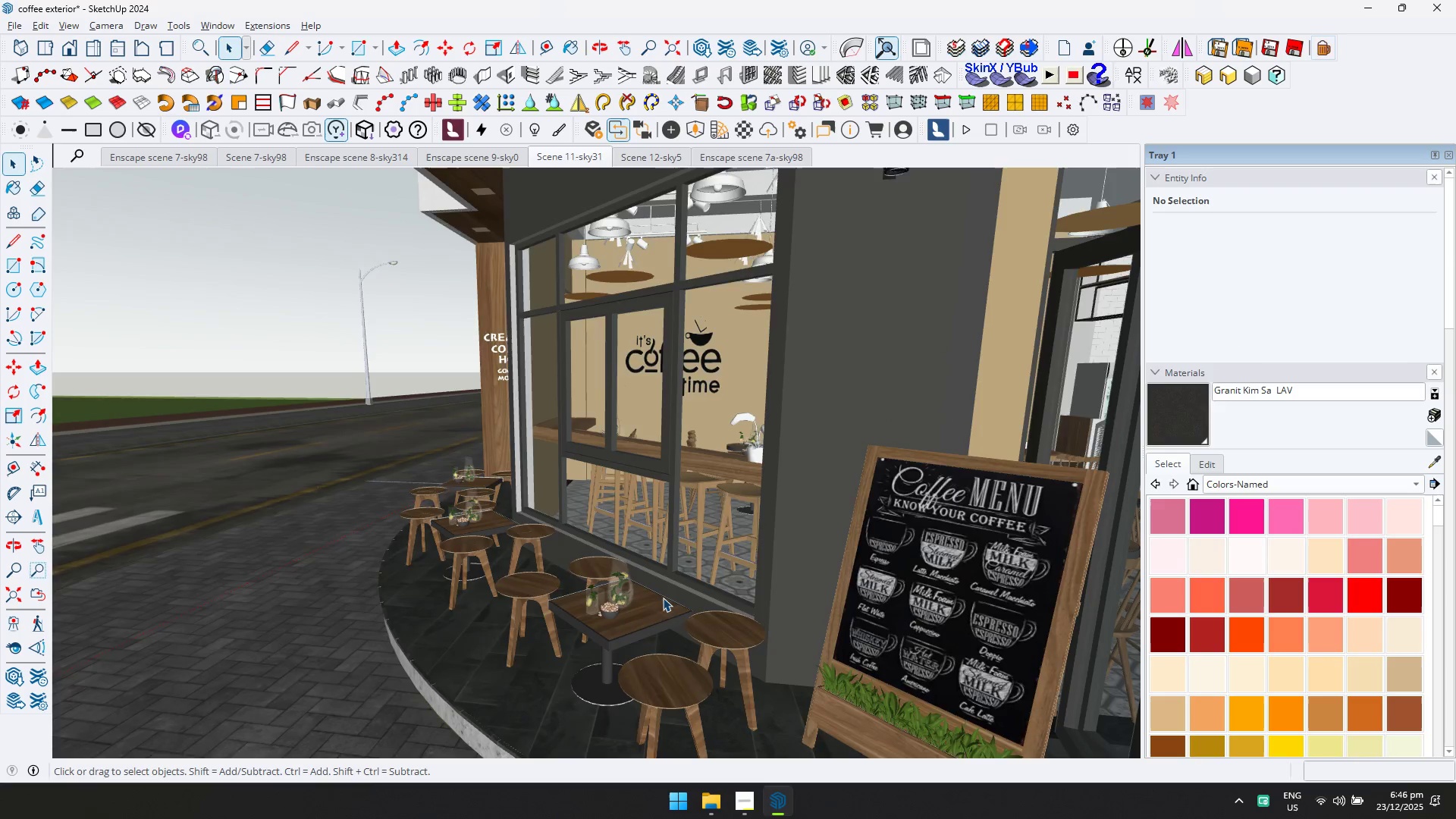 
scroll: coordinate [747, 554], scroll_direction: down, amount: 10.0
 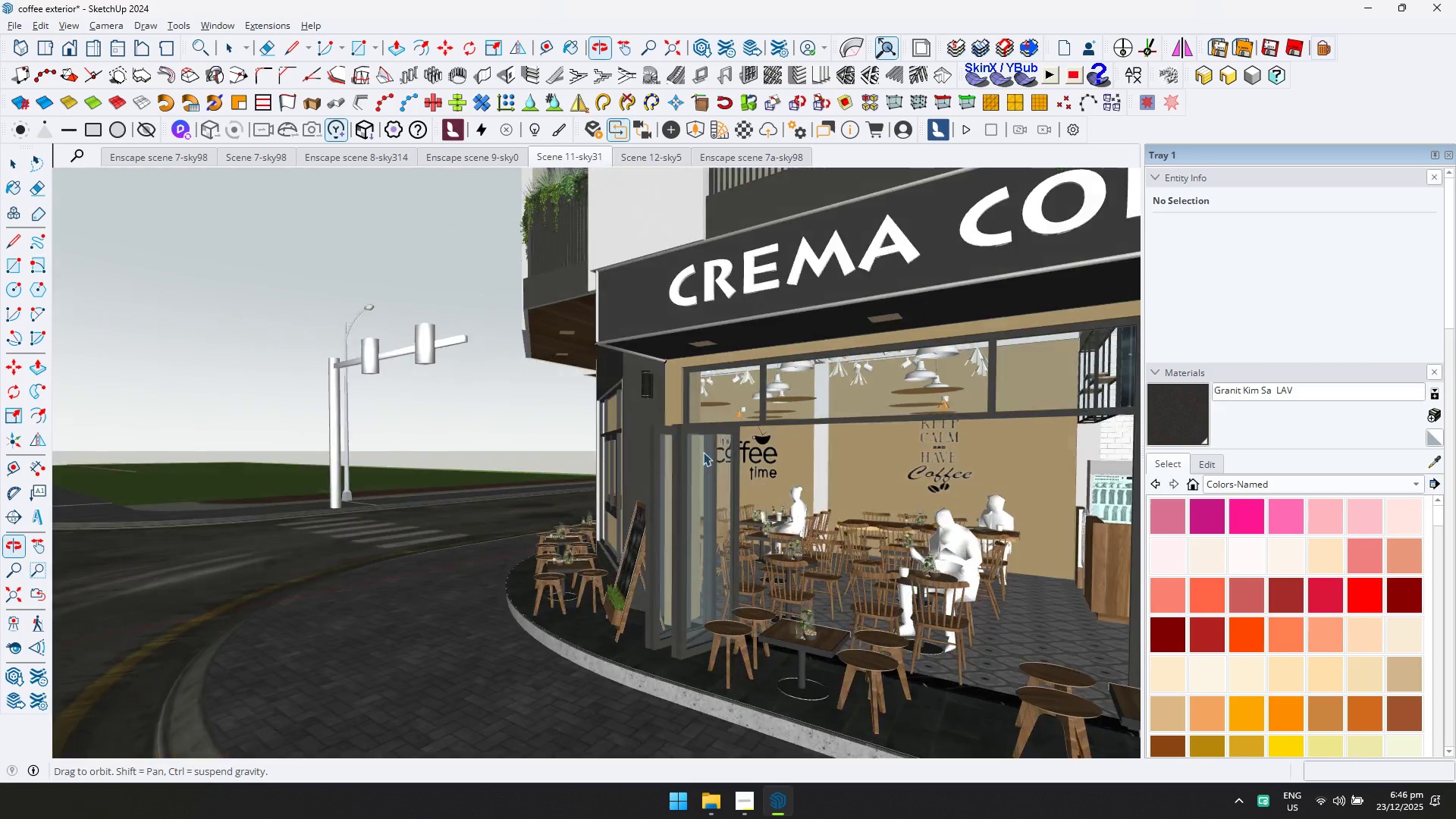 
left_click([987, 544])
 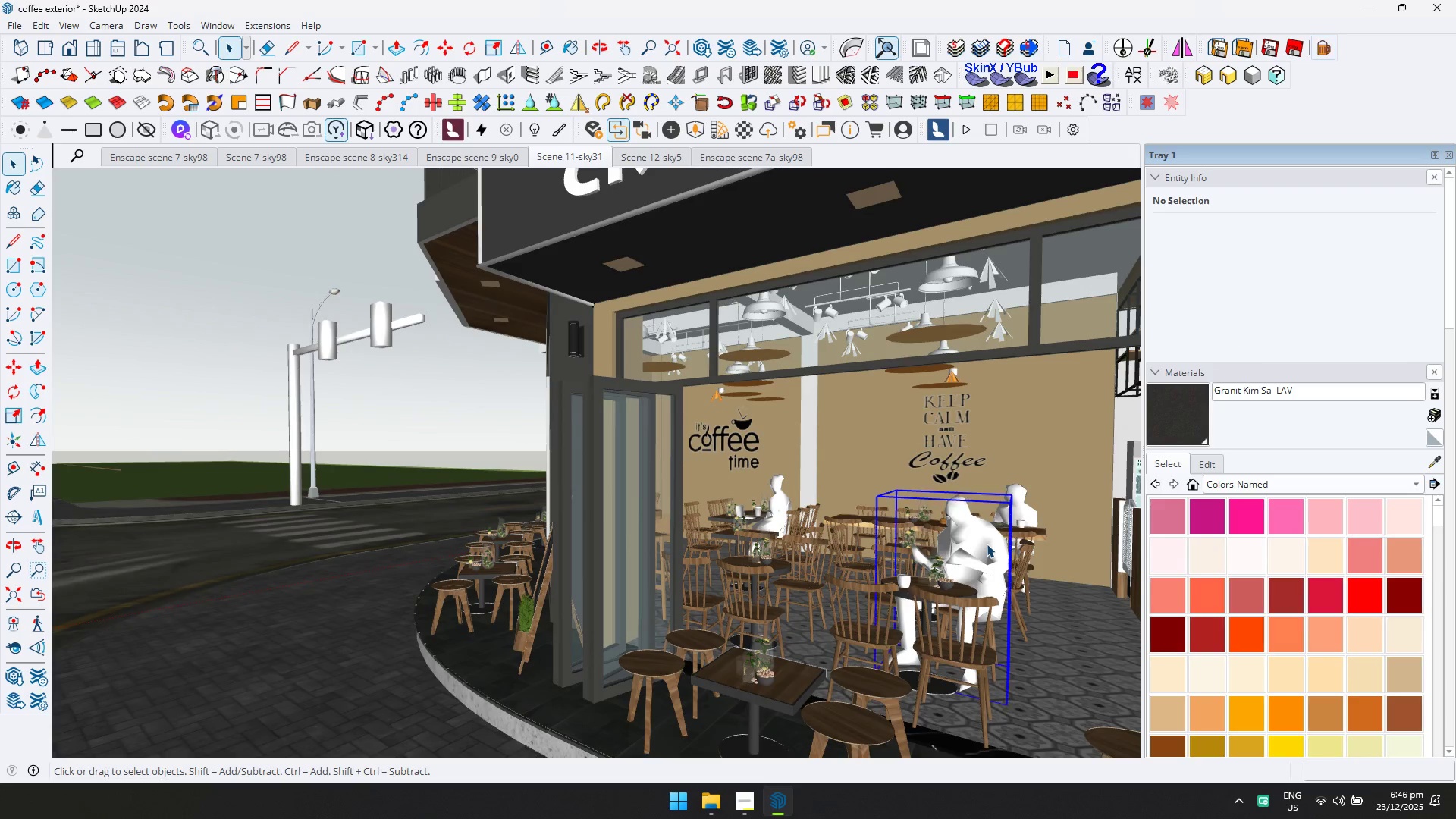 
scroll: coordinate [913, 551], scroll_direction: up, amount: 3.0
 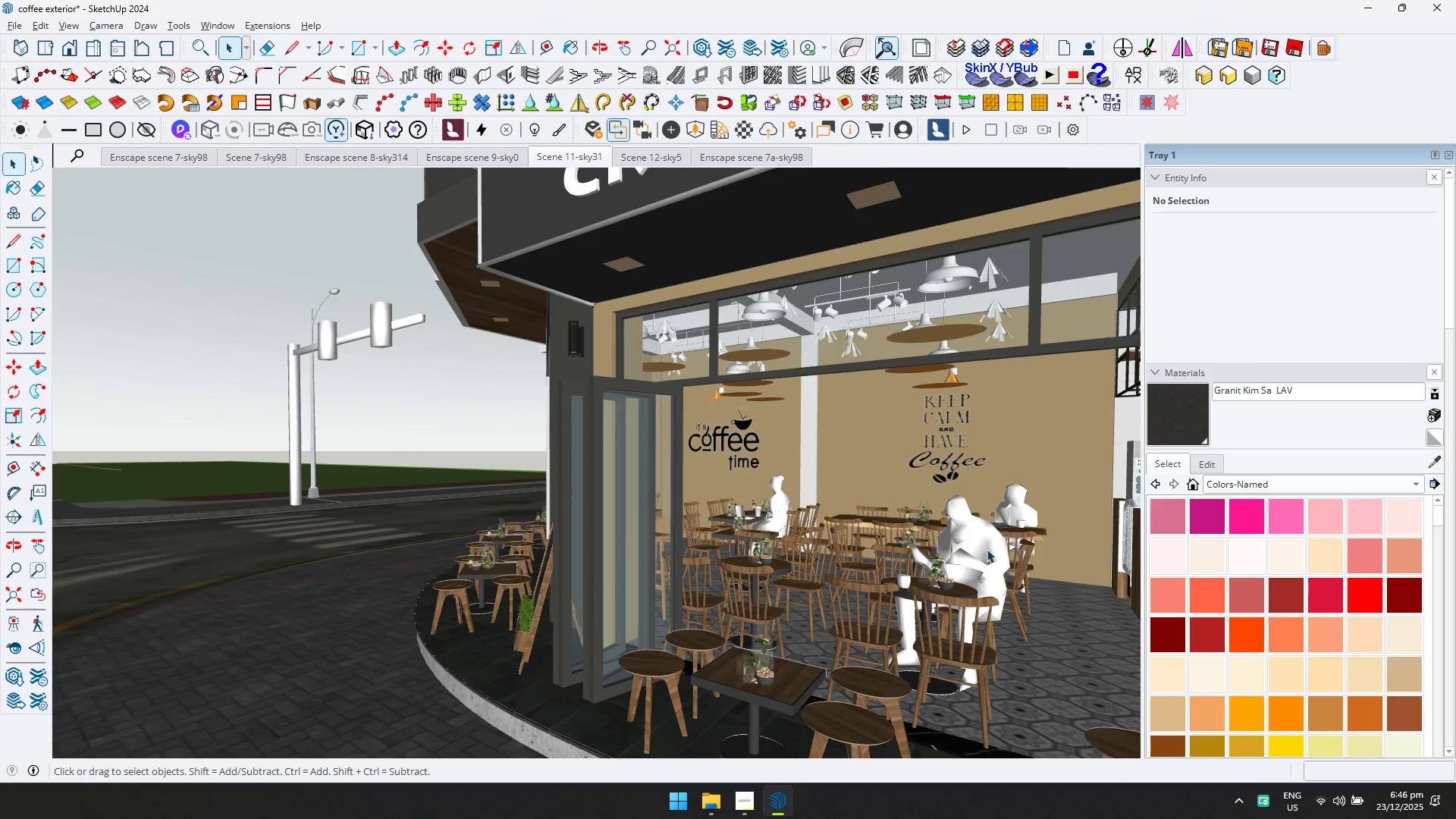 
key(Delete)
 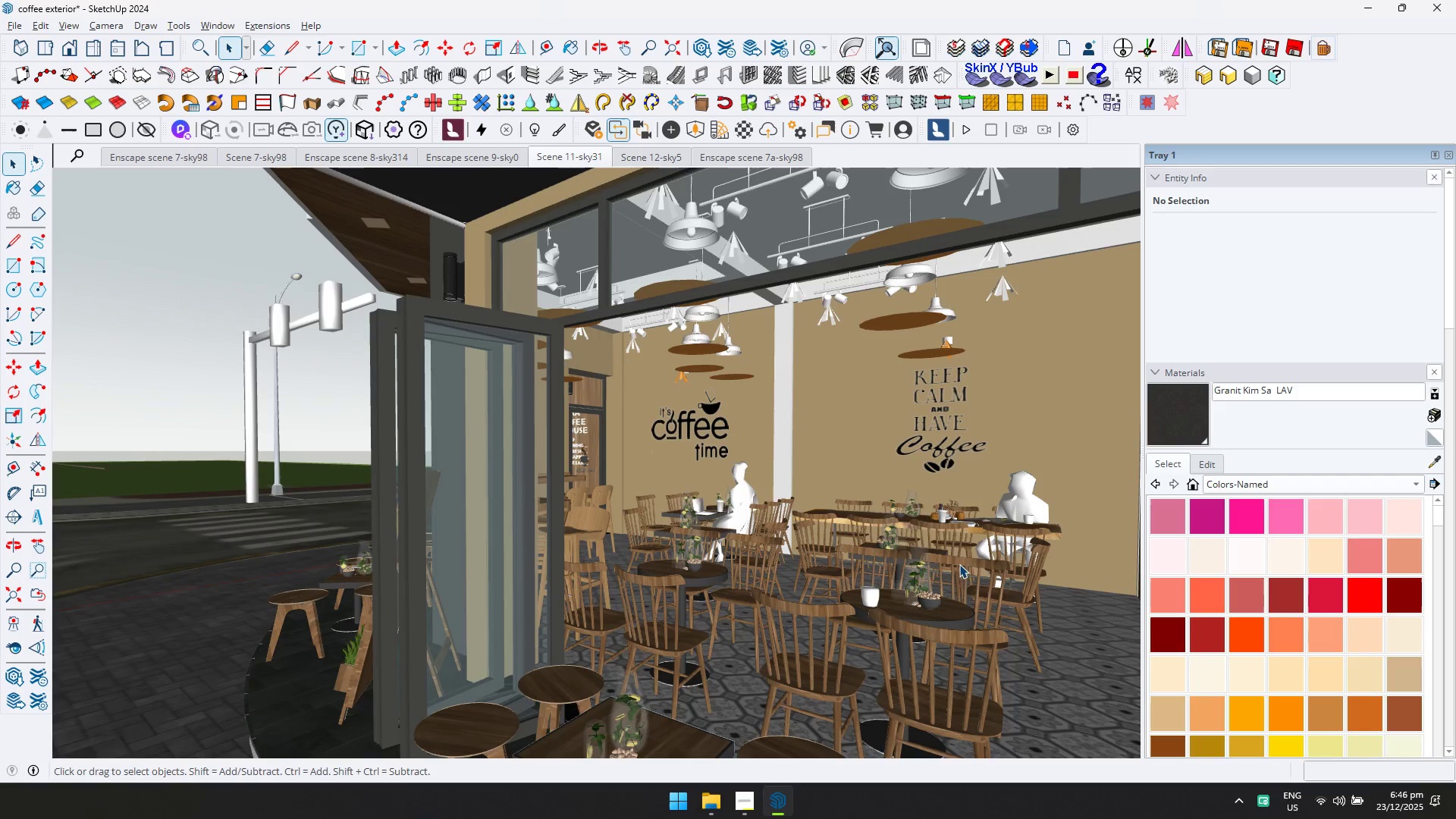 
hold_key(key=N, duration=2.55)
 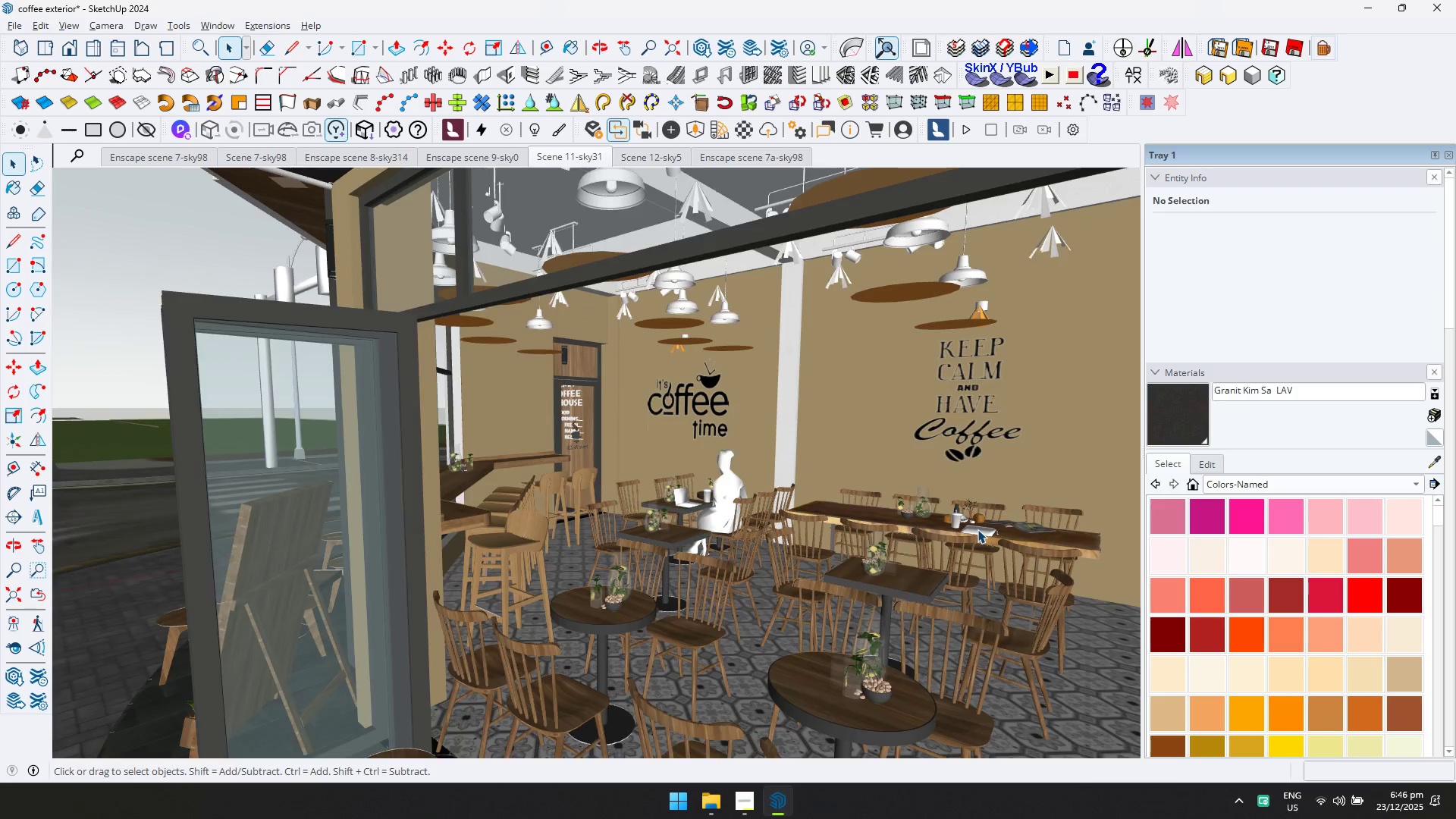 
scroll: coordinate [984, 547], scroll_direction: up, amount: 4.0
 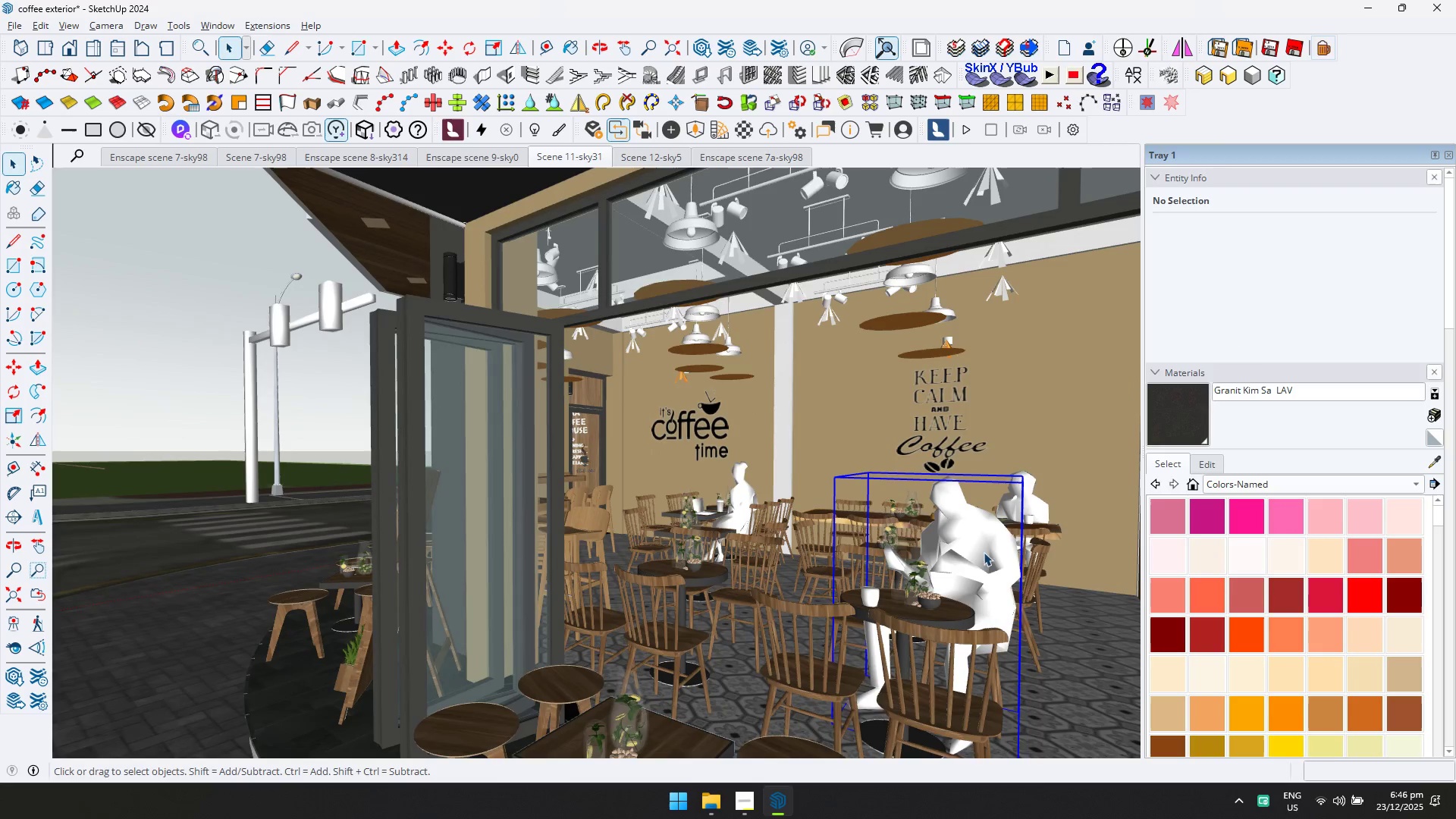 
left_click([822, 651])
 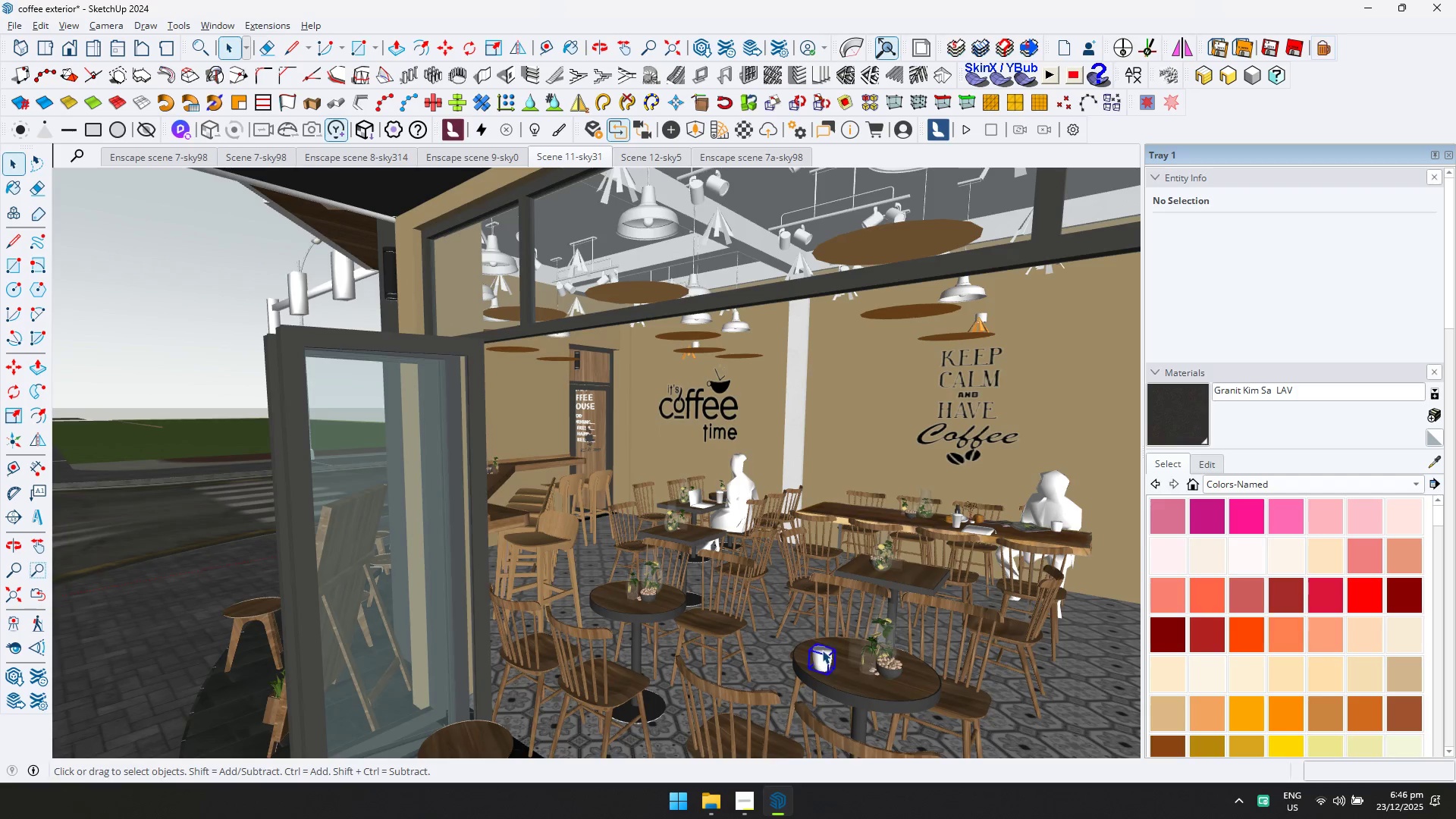 
scroll: coordinate [839, 622], scroll_direction: up, amount: 1.0
 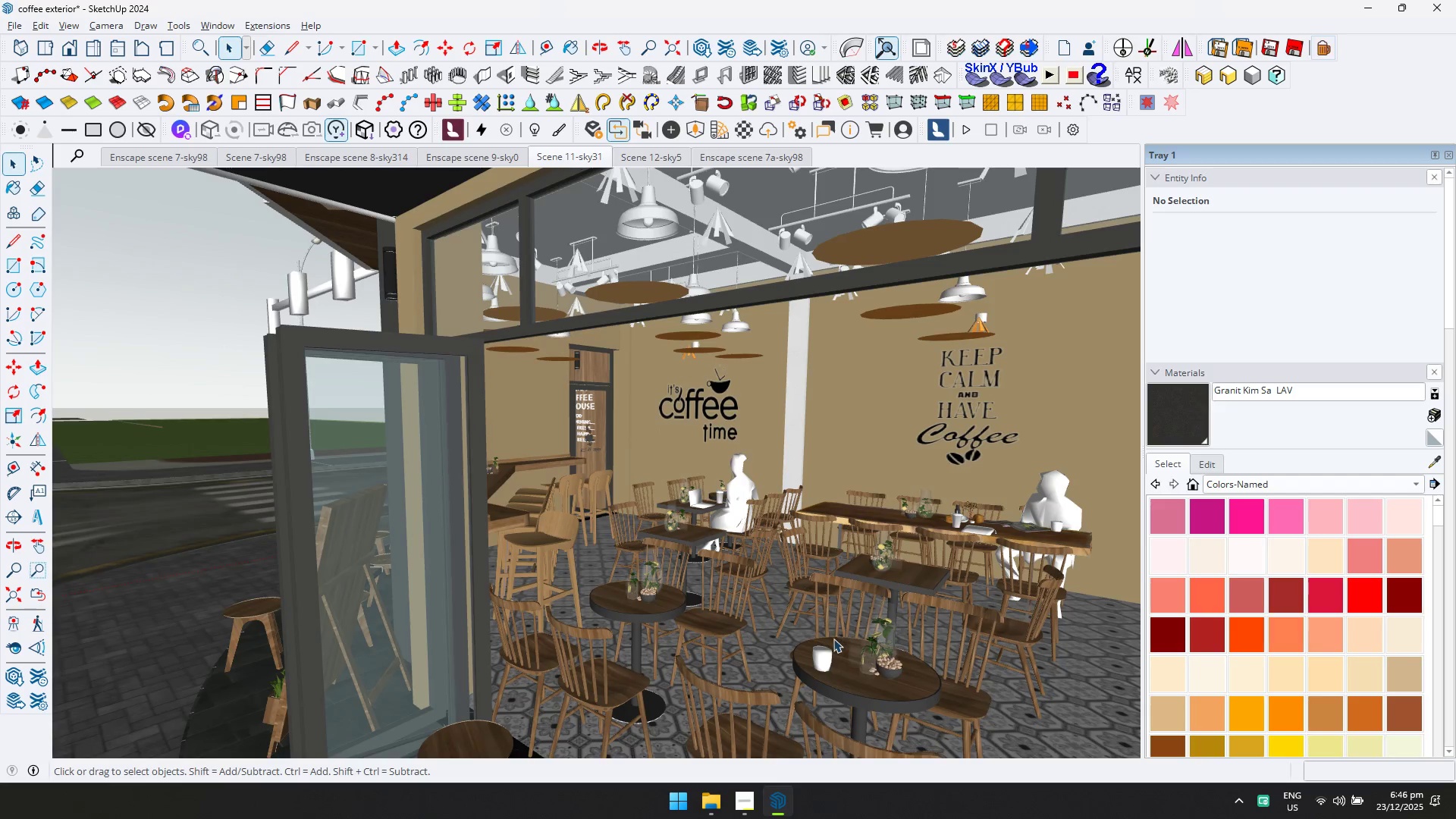 
key(Delete)
 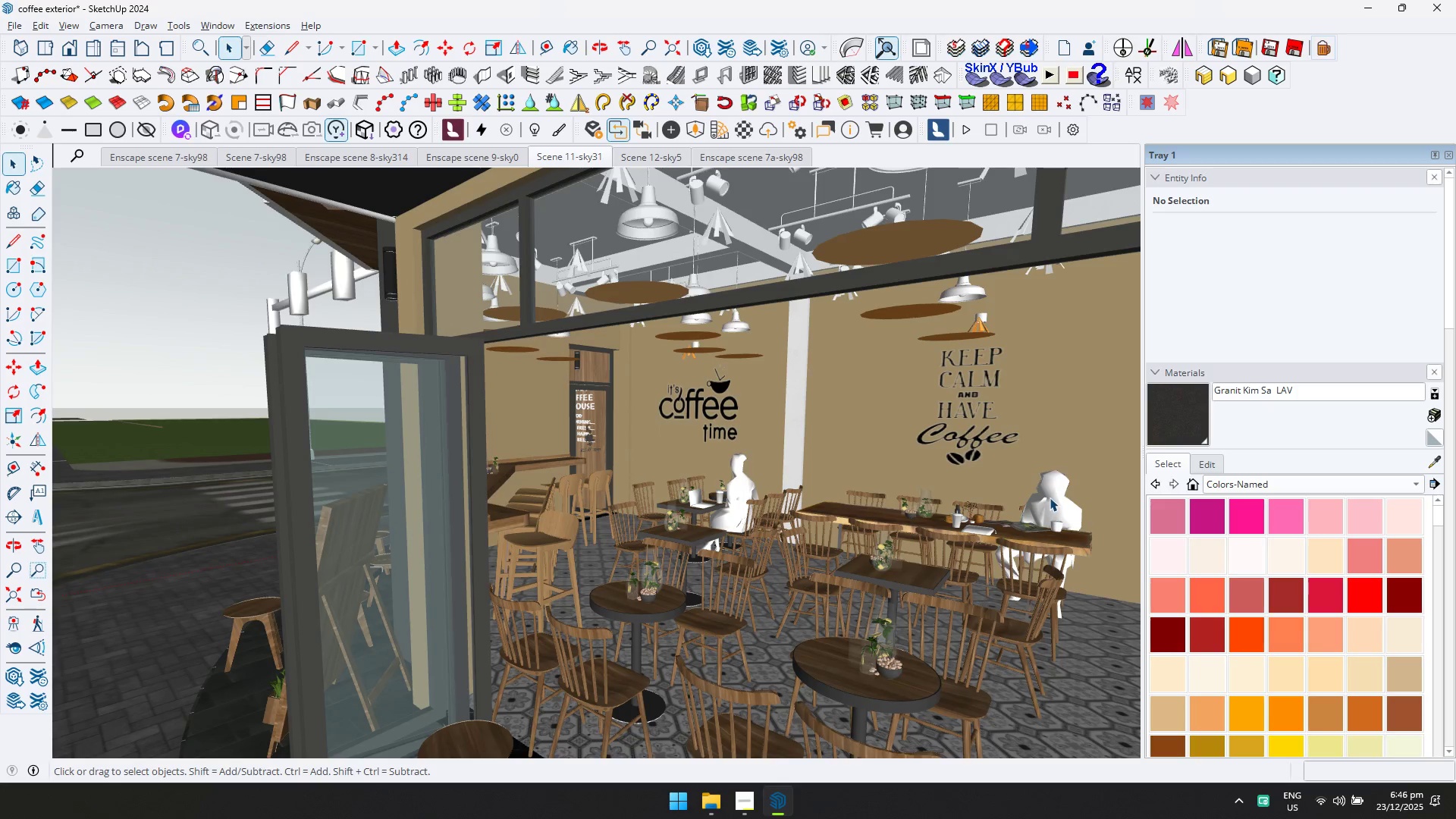 
key(Delete)
 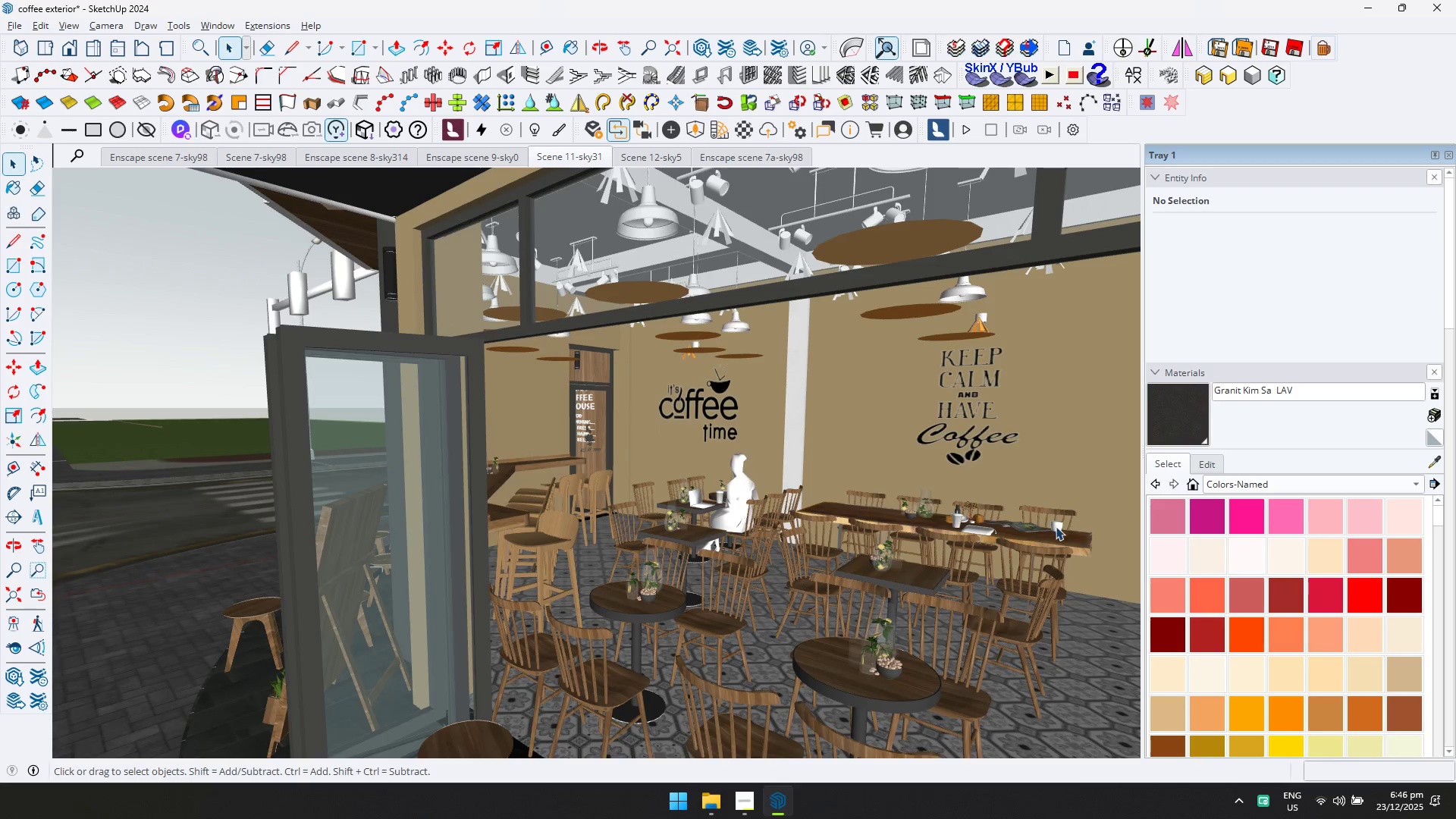 
left_click([1058, 529])
 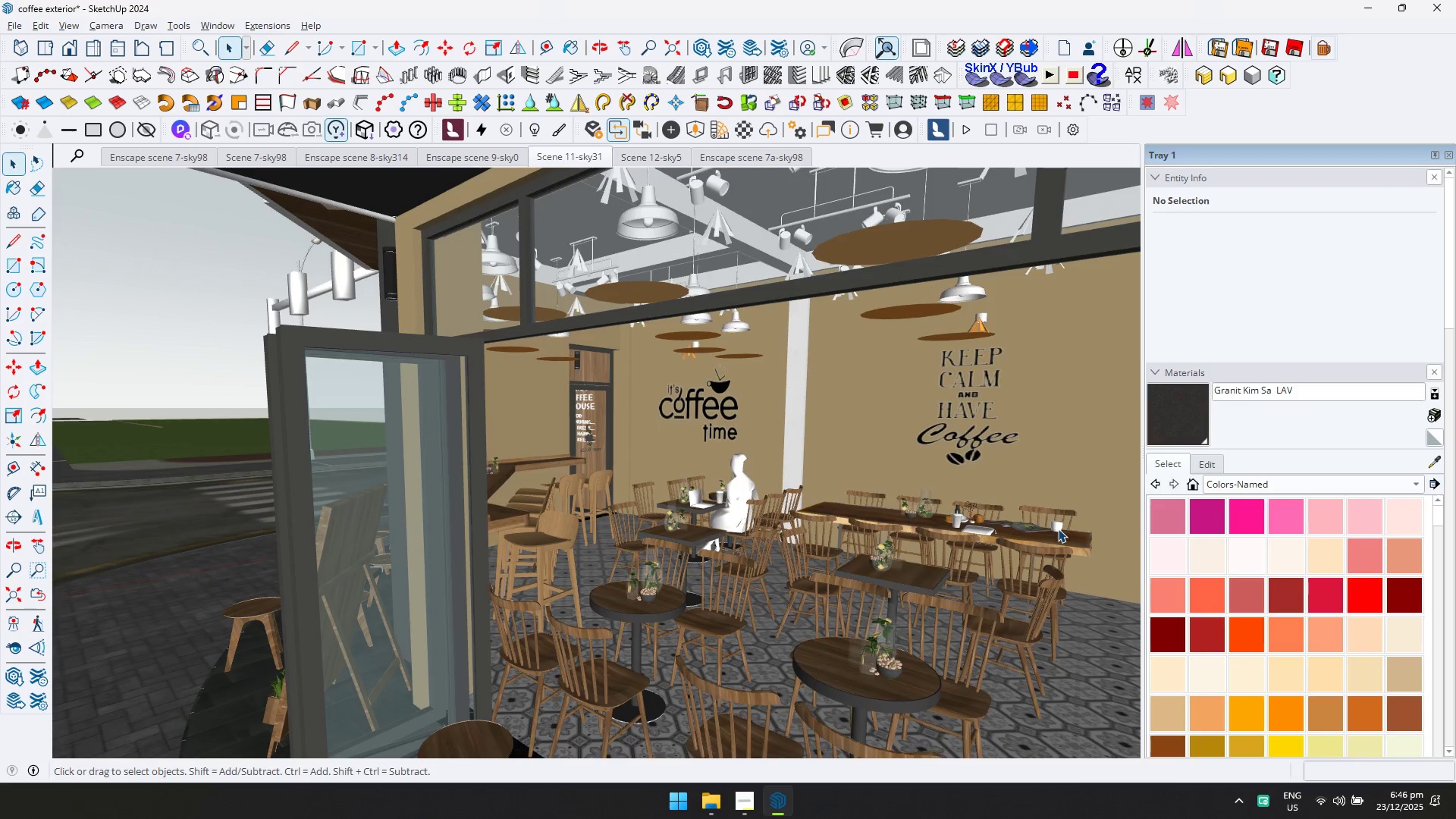 
key(Delete)
 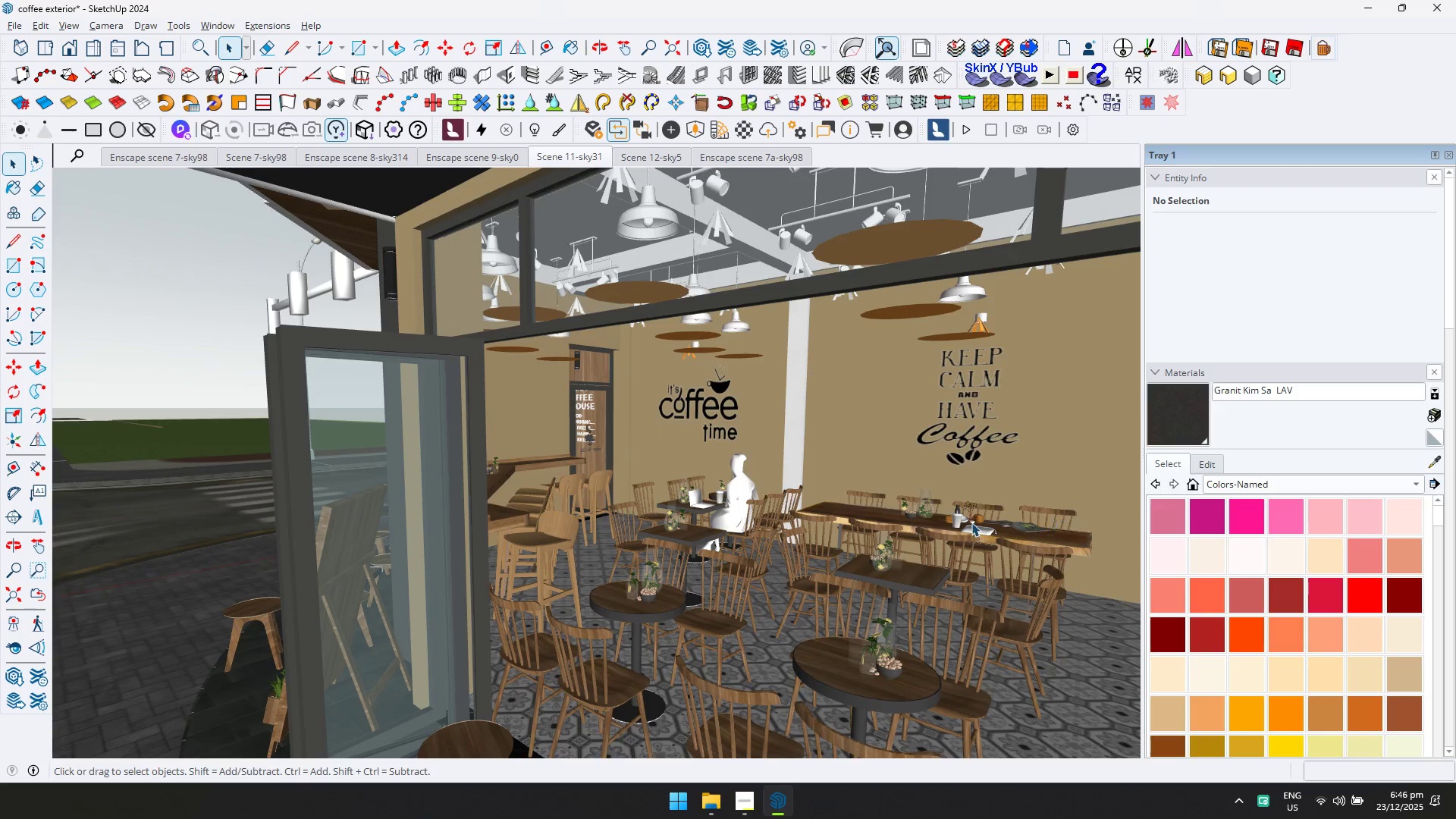 
left_click([979, 531])
 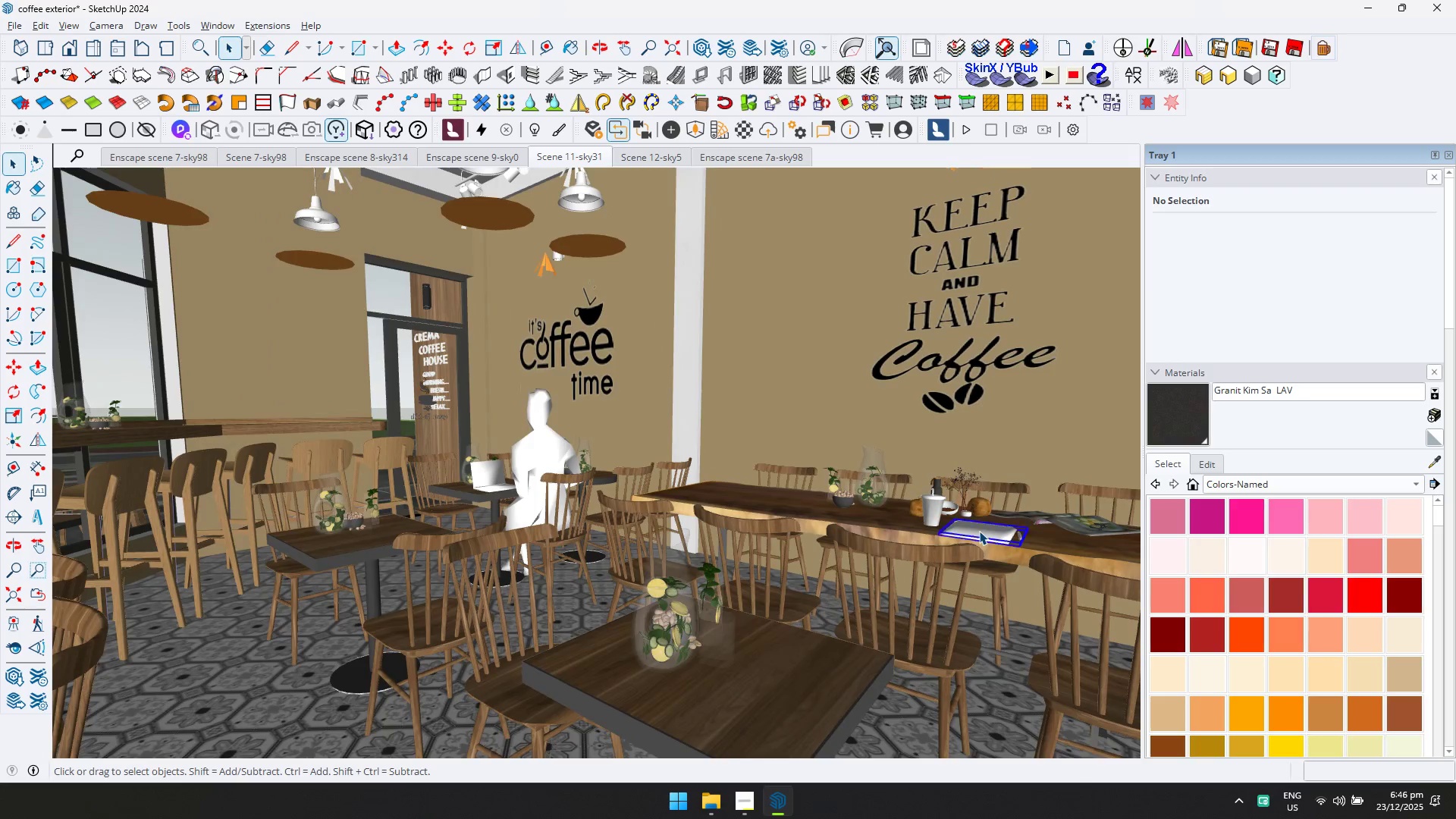 
key(Delete)
 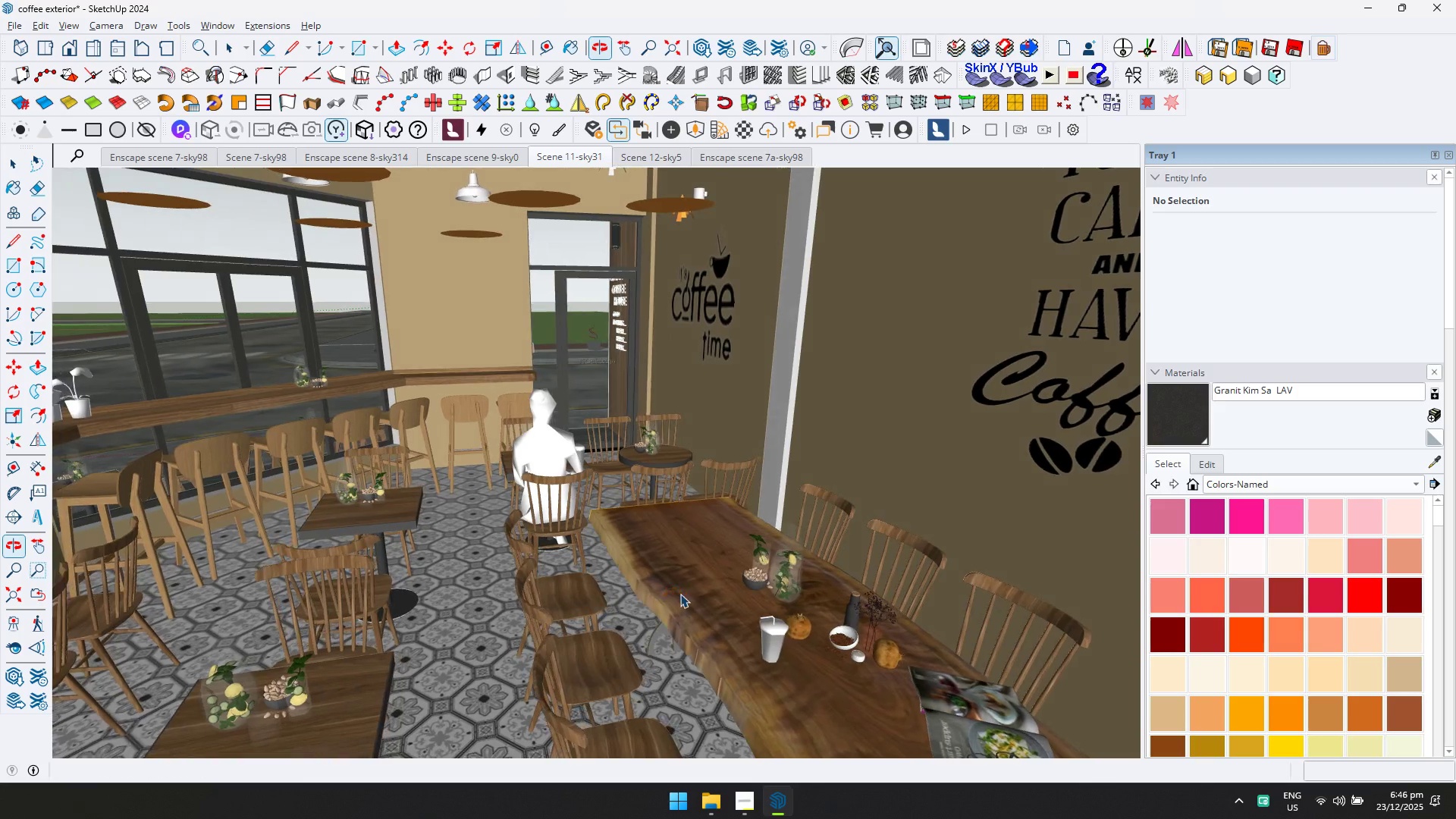 
scroll: coordinate [979, 531], scroll_direction: up, amount: 13.0
 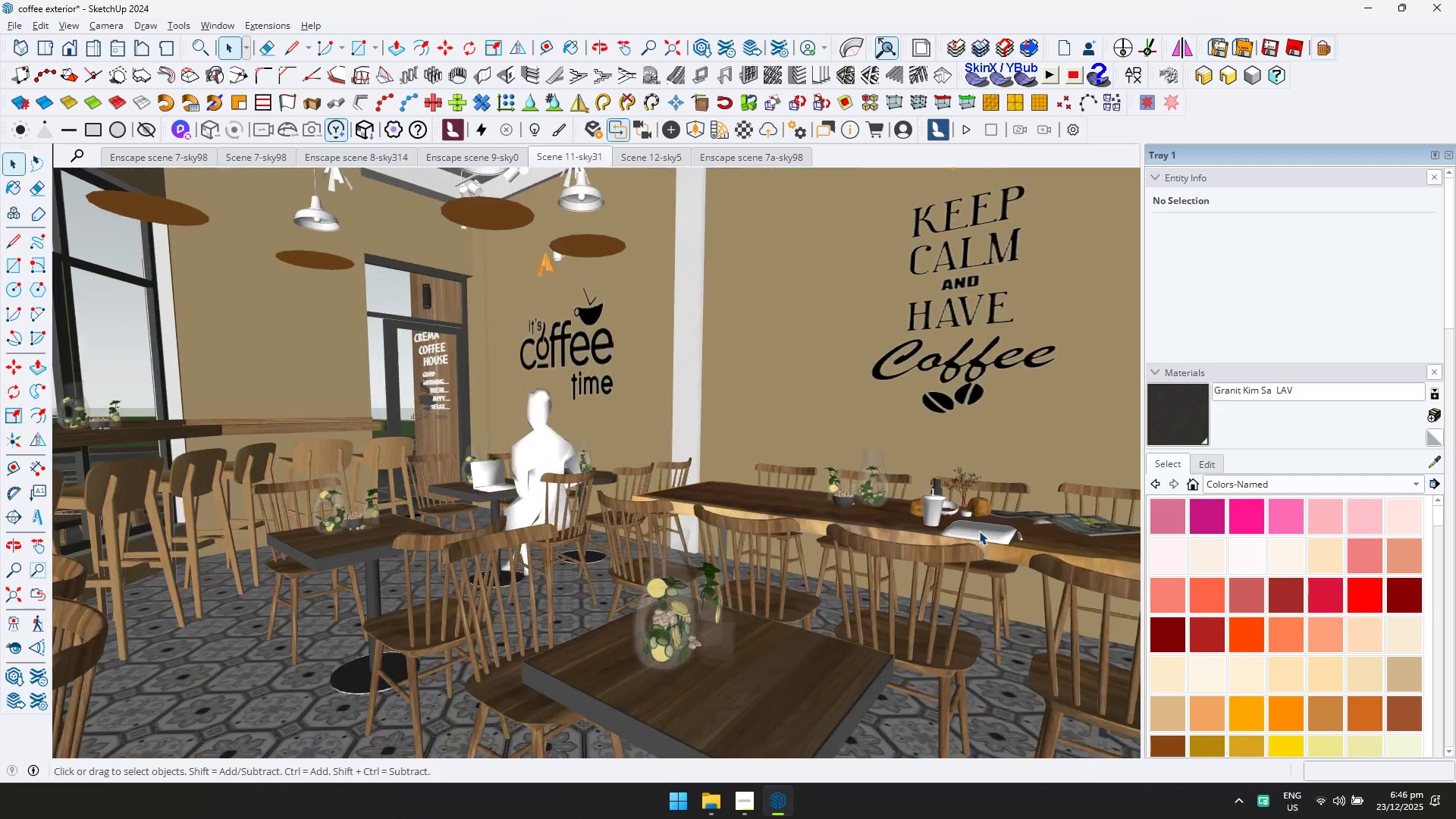 
left_click([771, 640])
 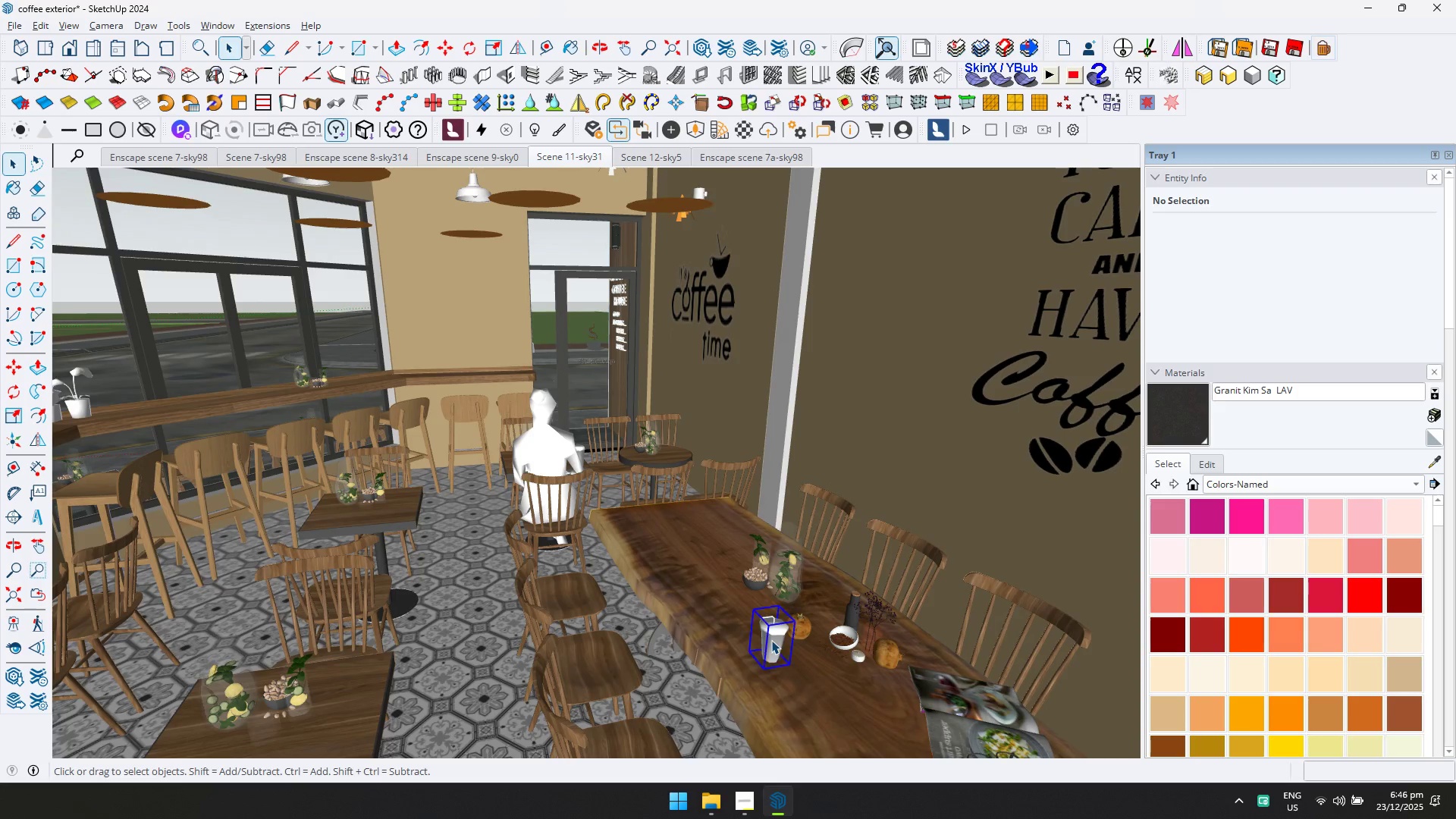 
key(Delete)
 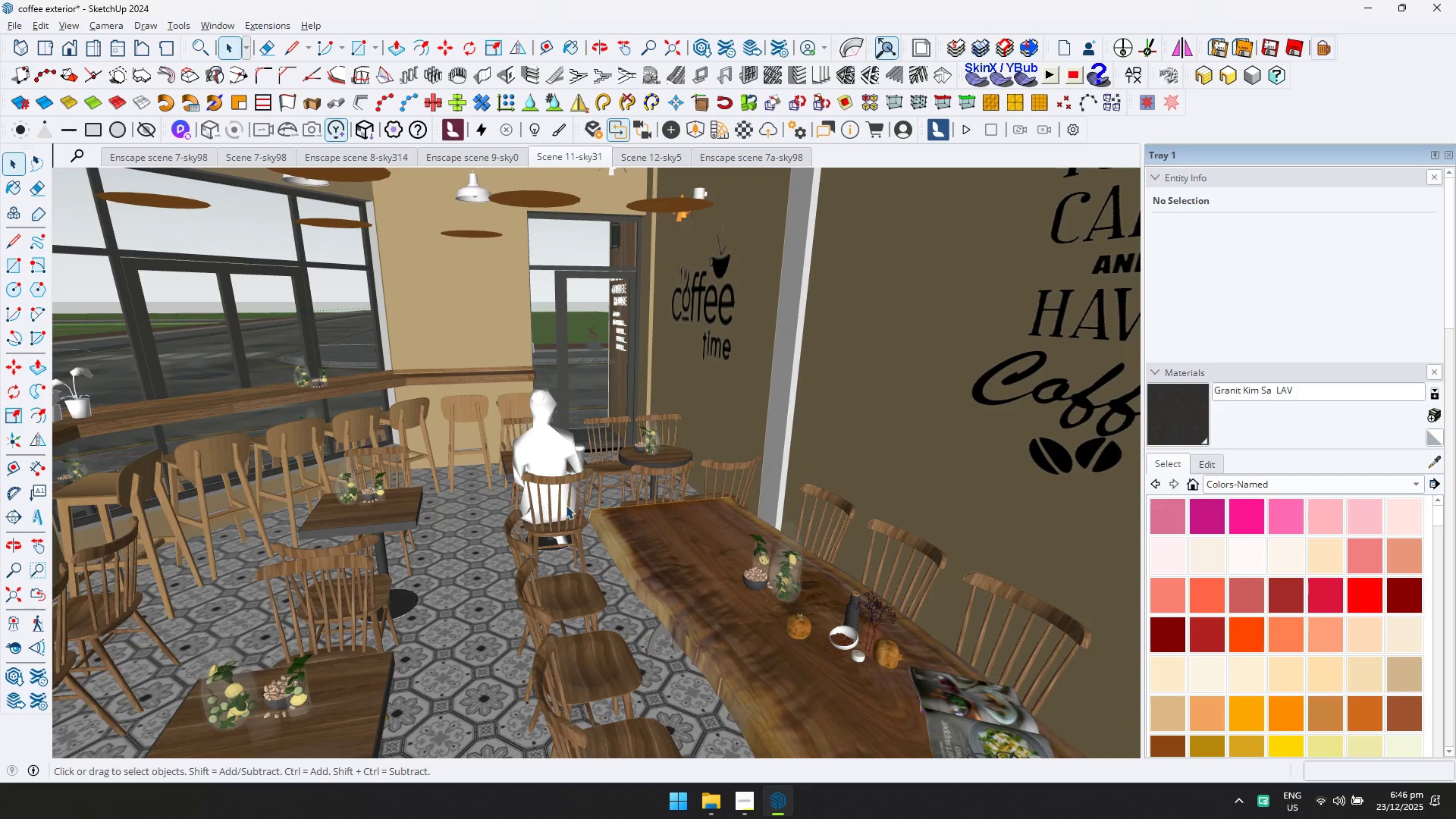 
left_click([551, 446])
 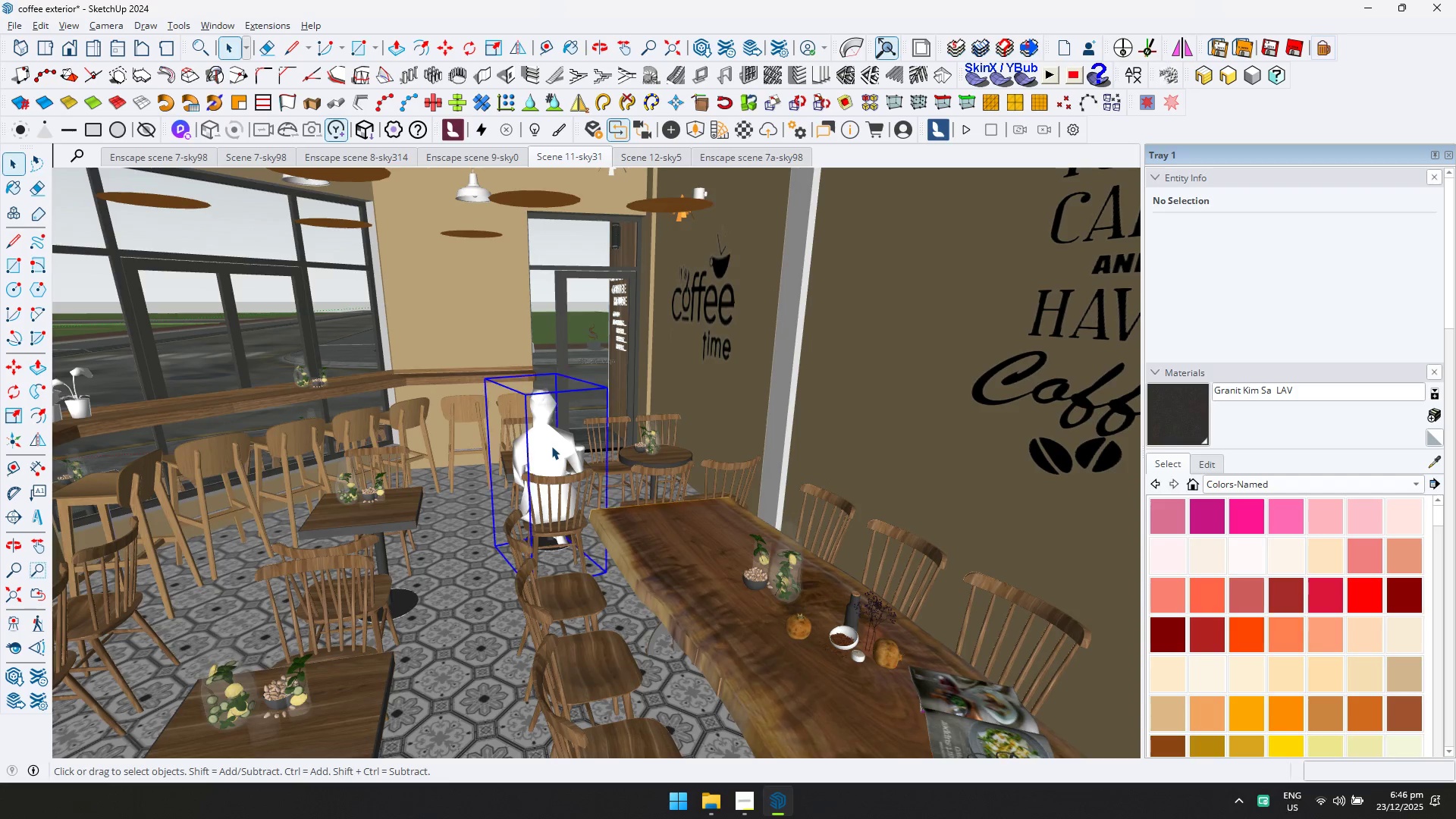 
key(Delete)
 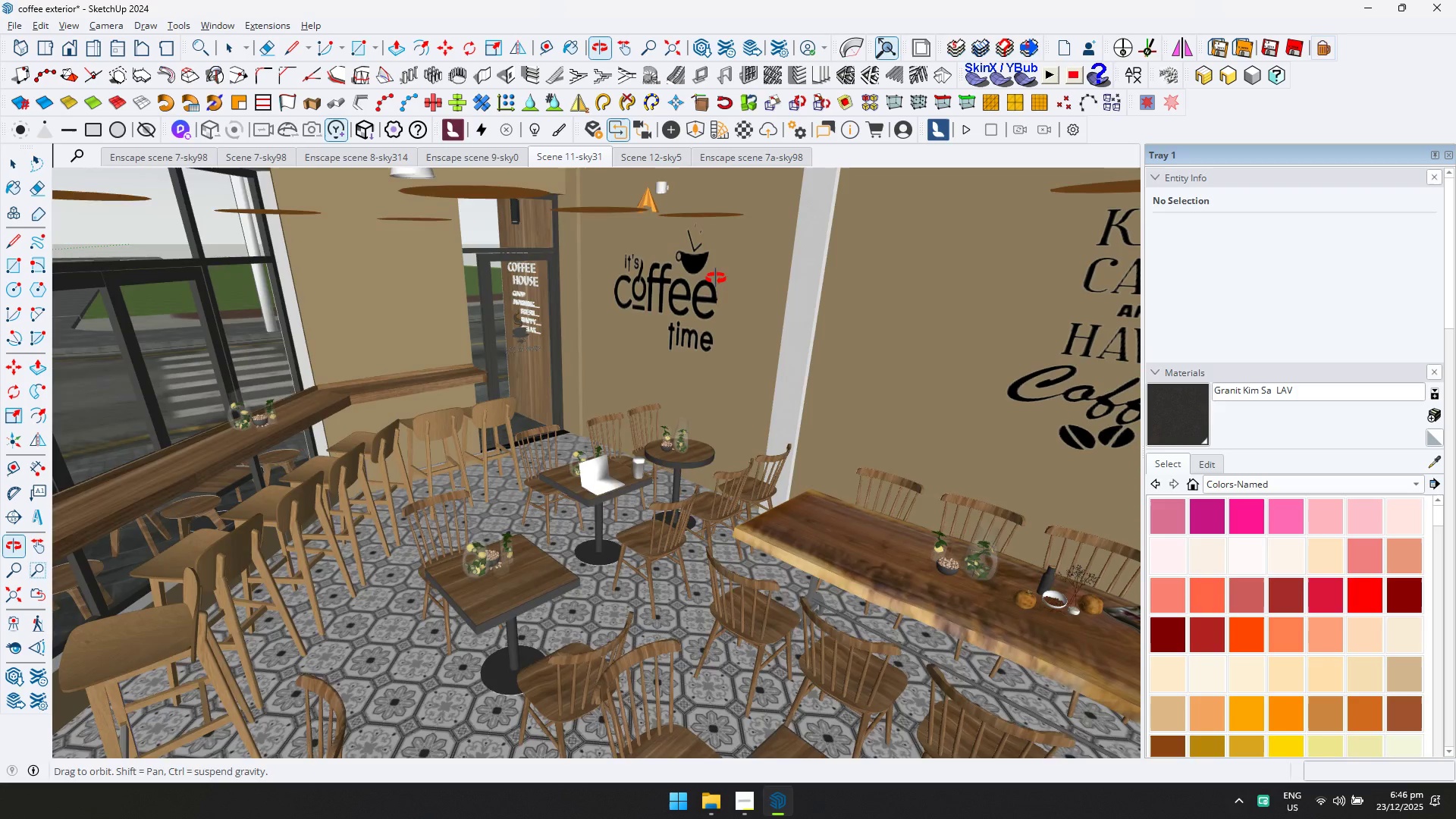 
hold_key(key=ShiftLeft, duration=1.03)
 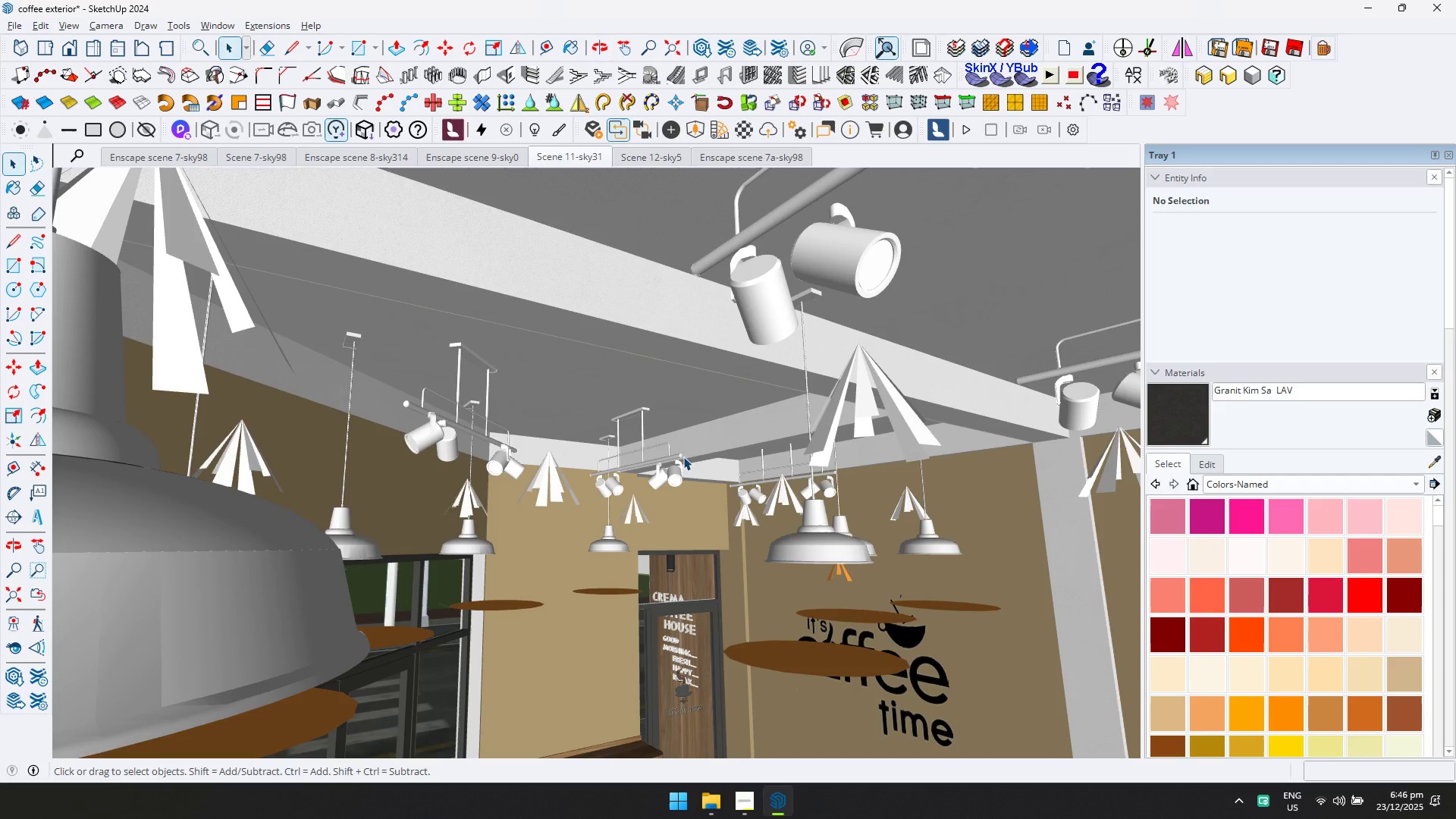 
double_click([682, 460])
 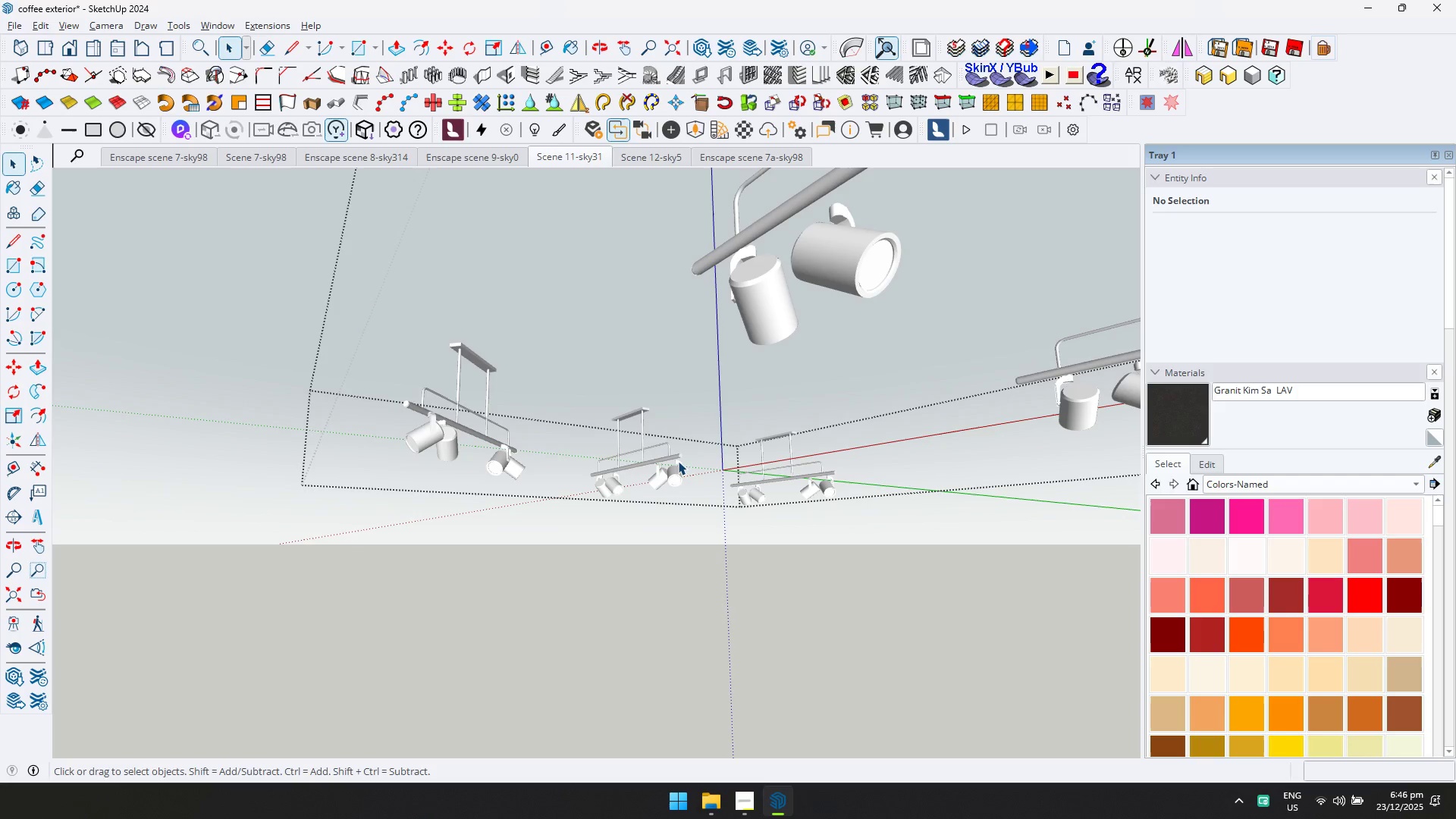 
key(Escape)
 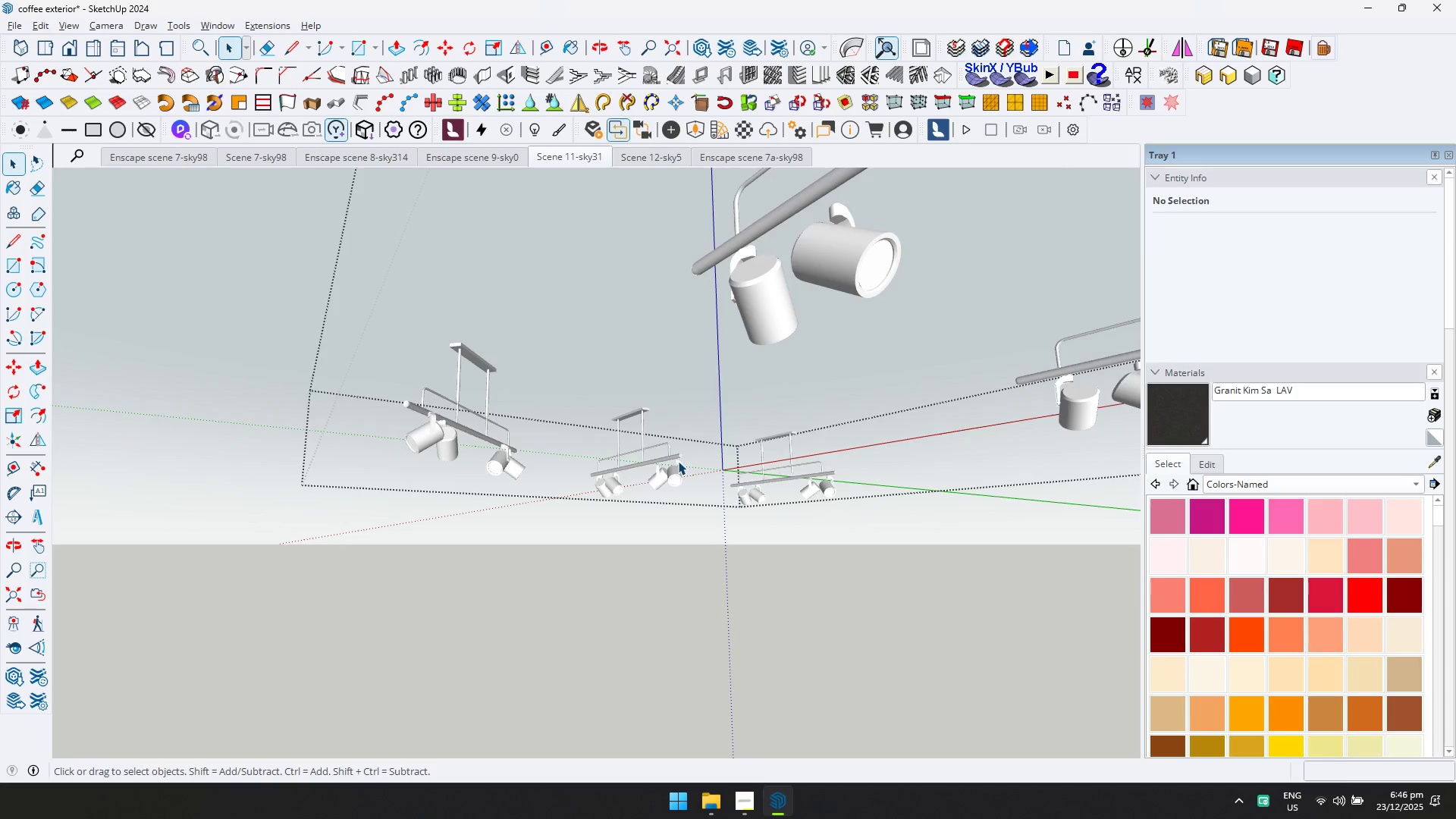 
left_click([678, 461])
 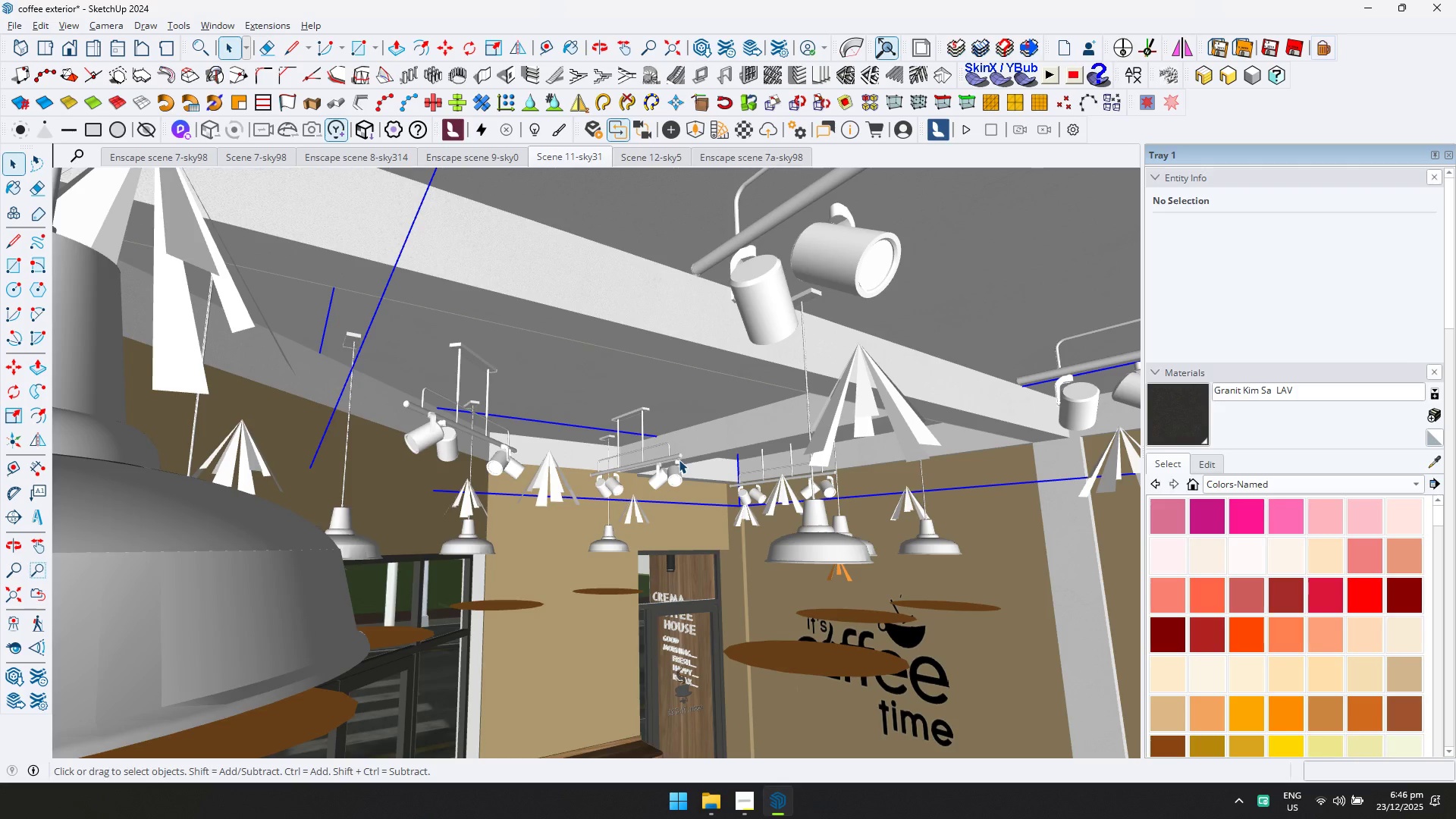 
scroll: coordinate [736, 444], scroll_direction: down, amount: 12.0
 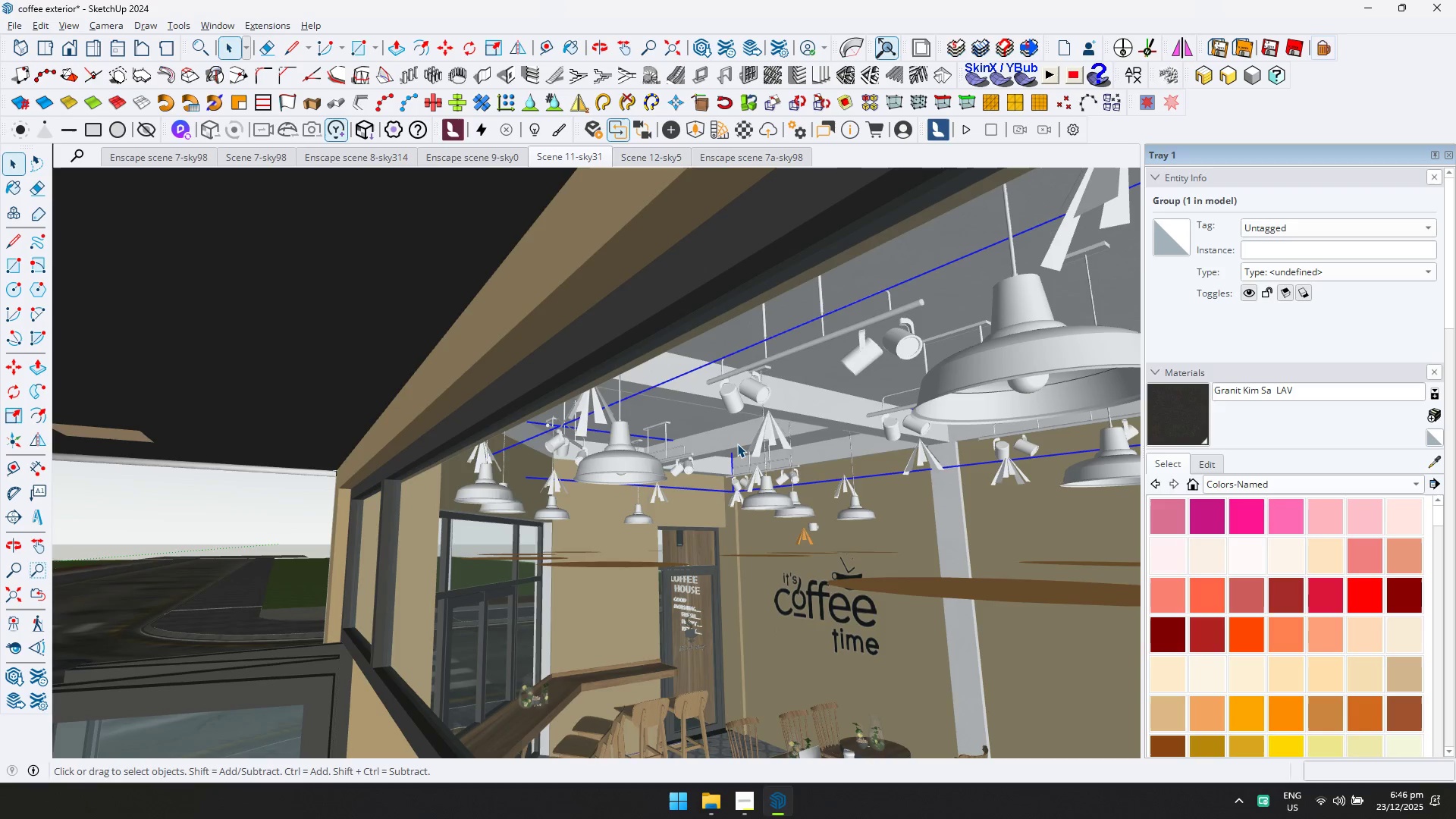 
key(Delete)
 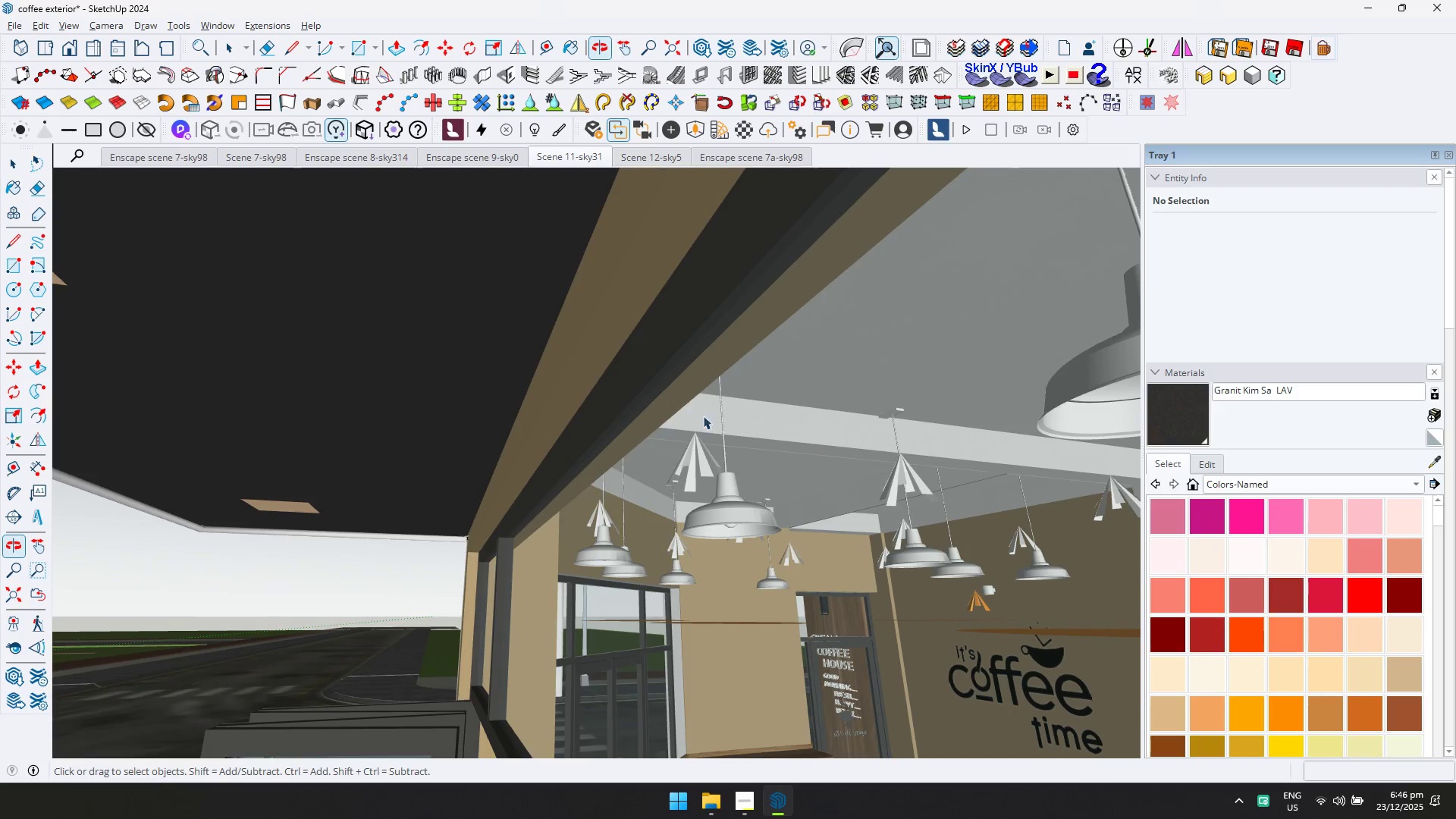 
hold_key(key=ShiftLeft, duration=0.69)
 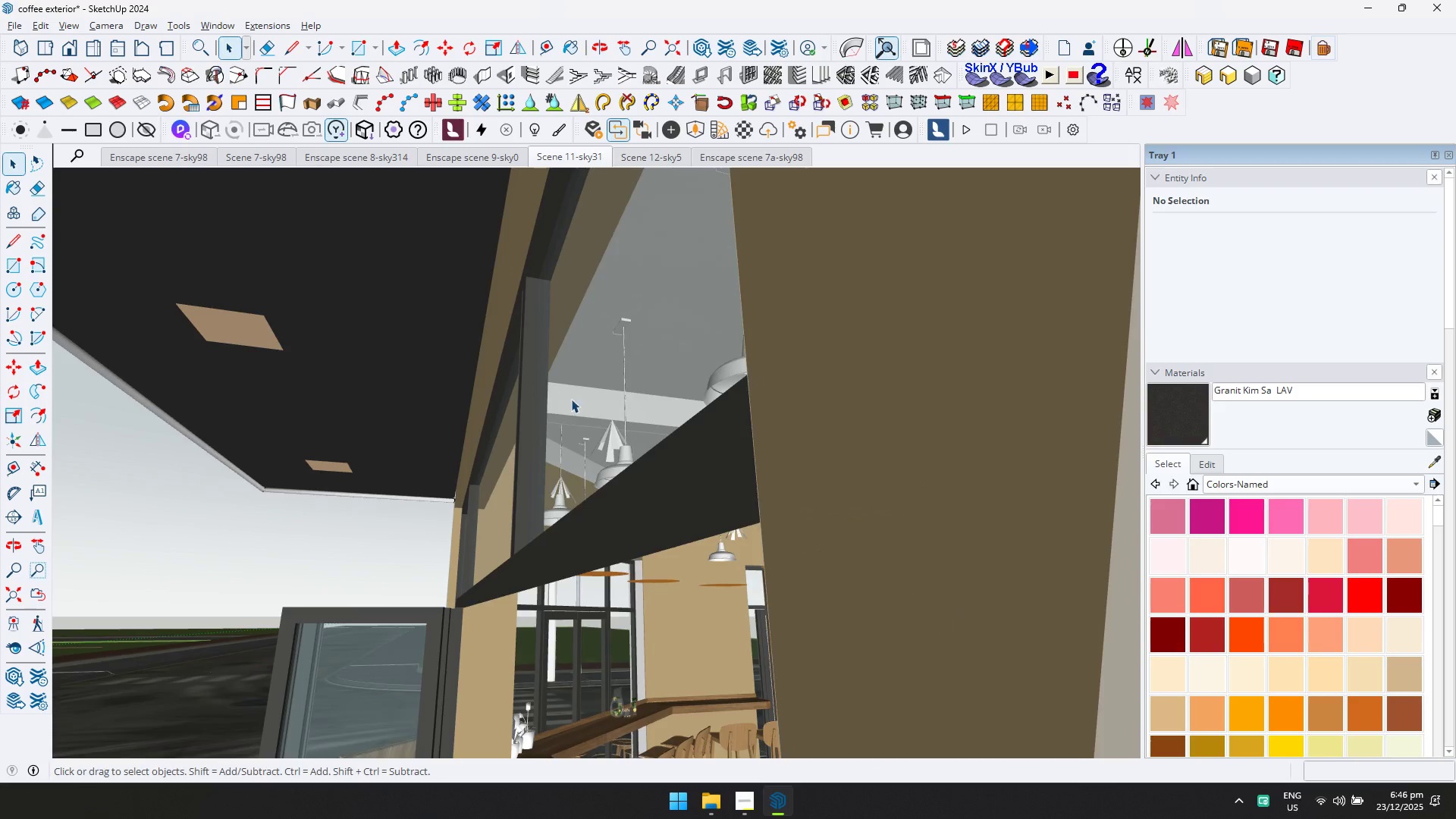 
hold_key(key=ShiftLeft, duration=0.67)
 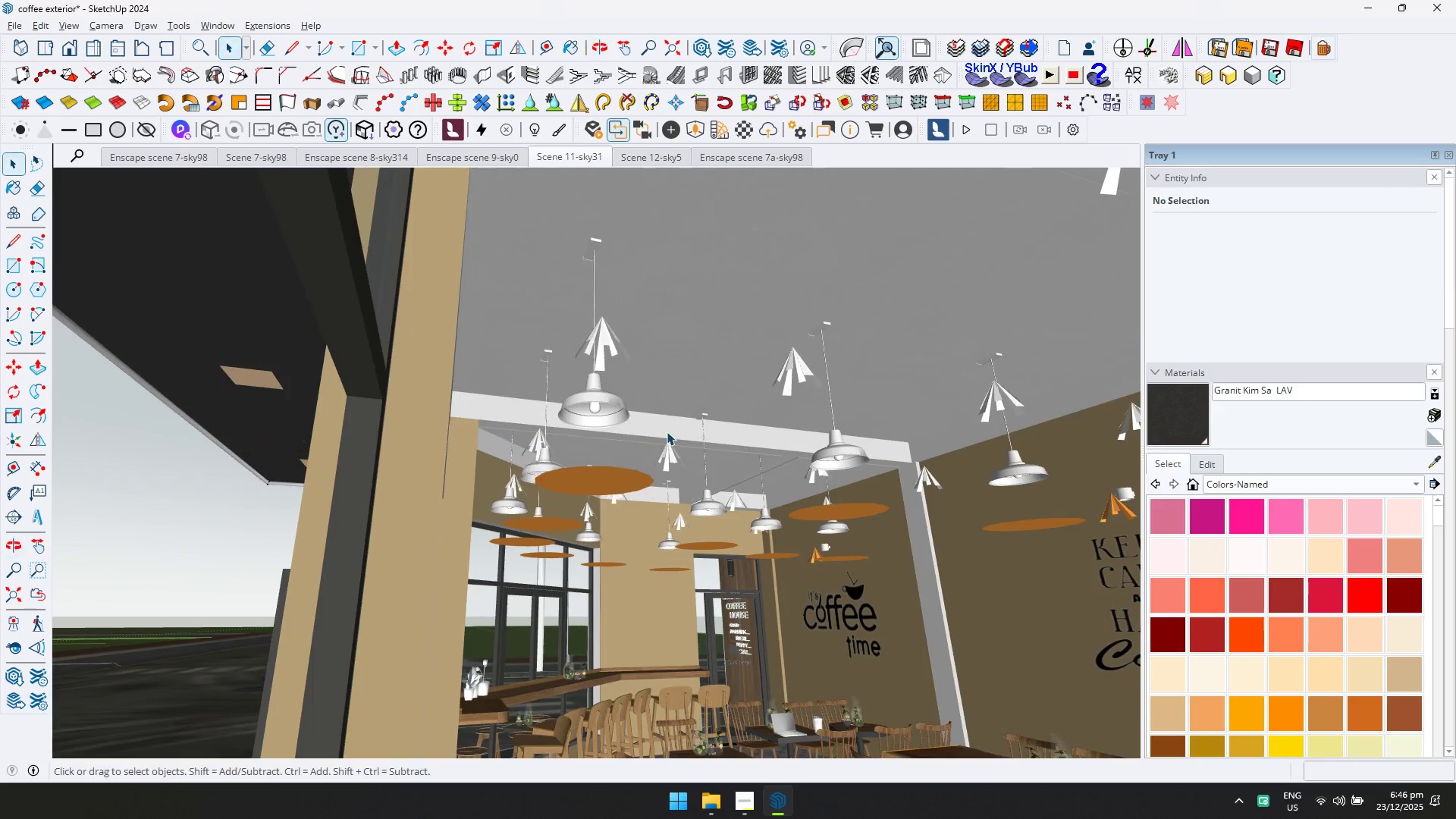 
left_click([584, 397])
 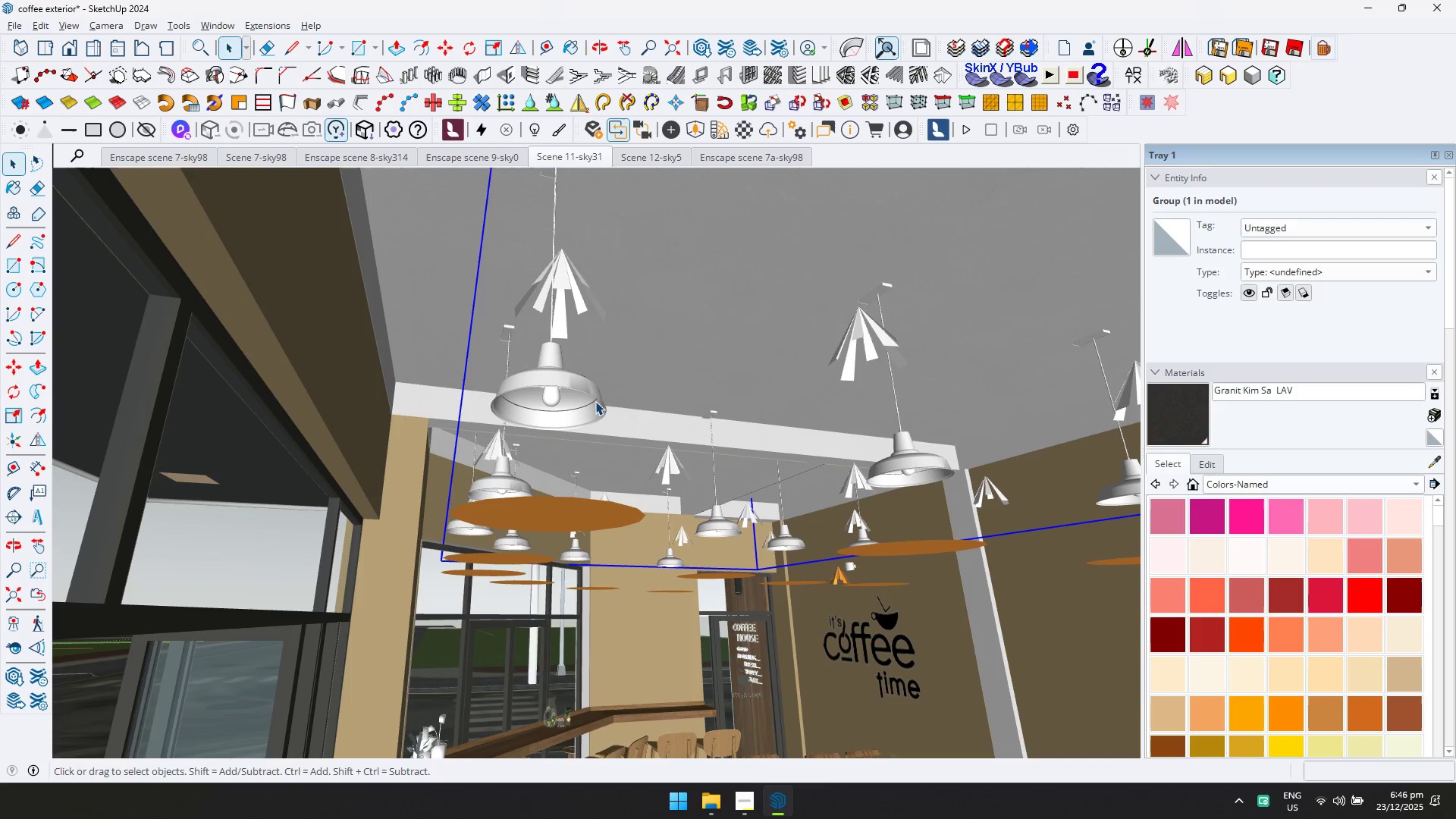 
scroll: coordinate [667, 423], scroll_direction: up, amount: 2.0
 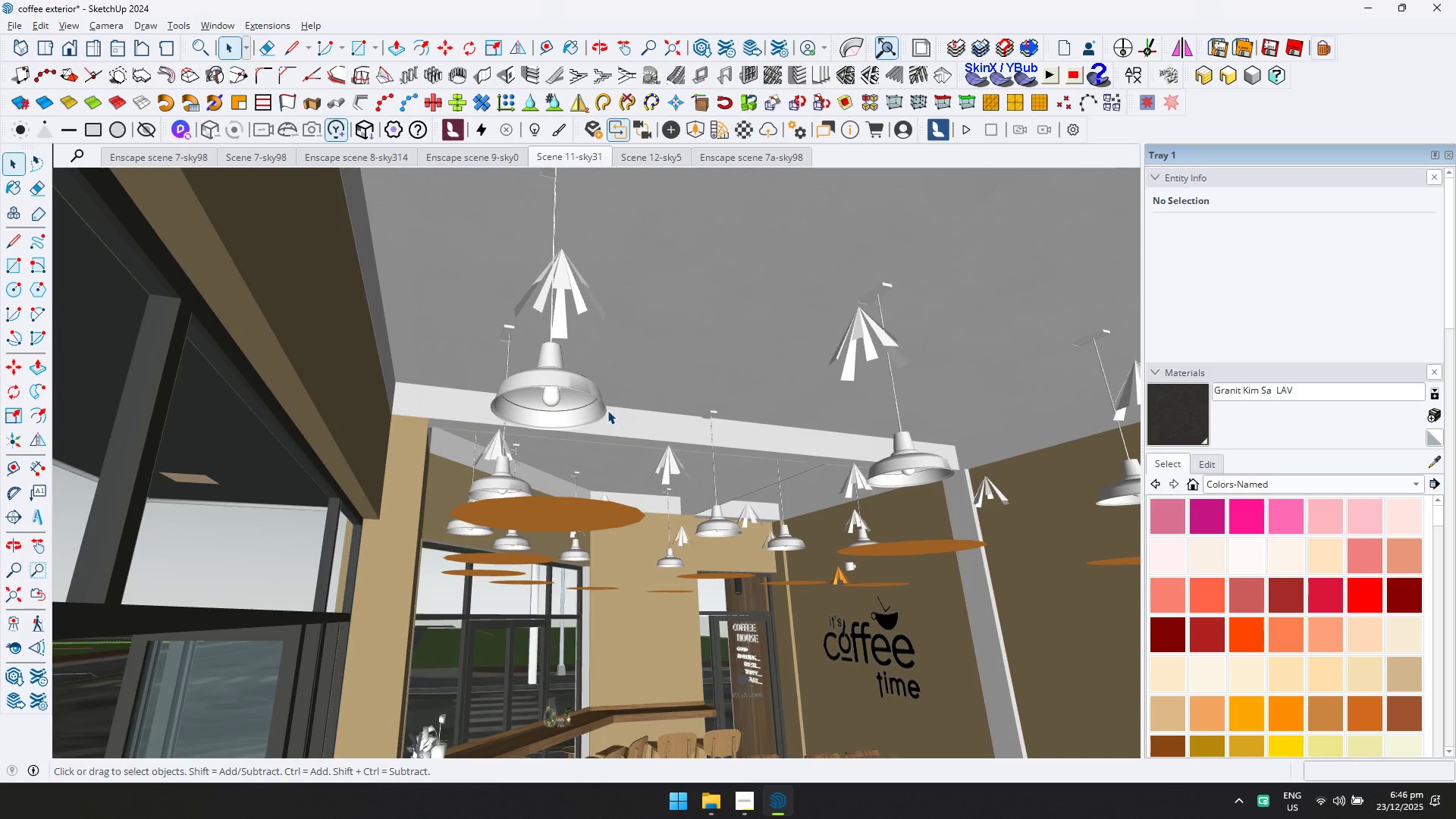 
key(Delete)
 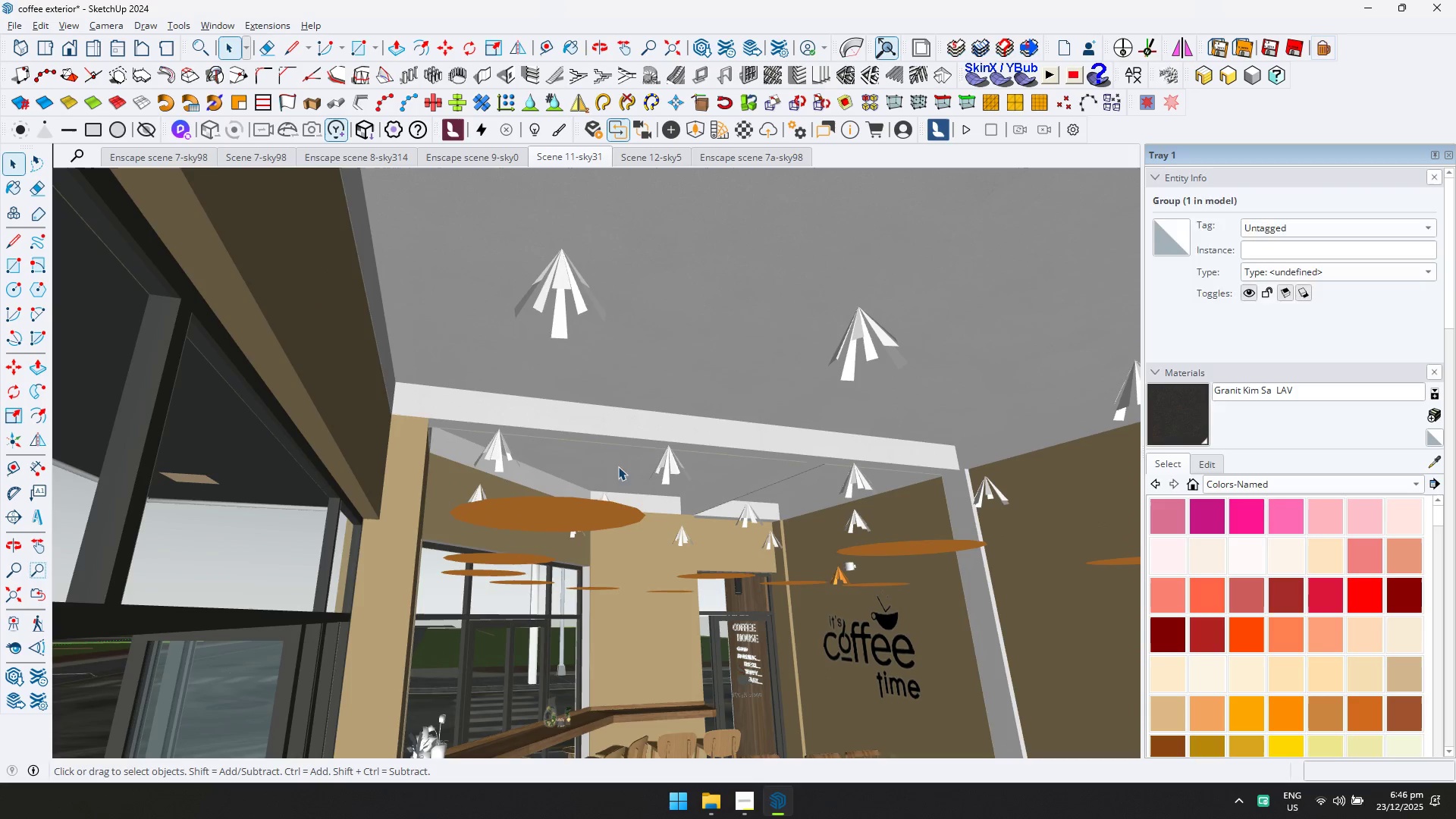 
left_click([595, 509])
 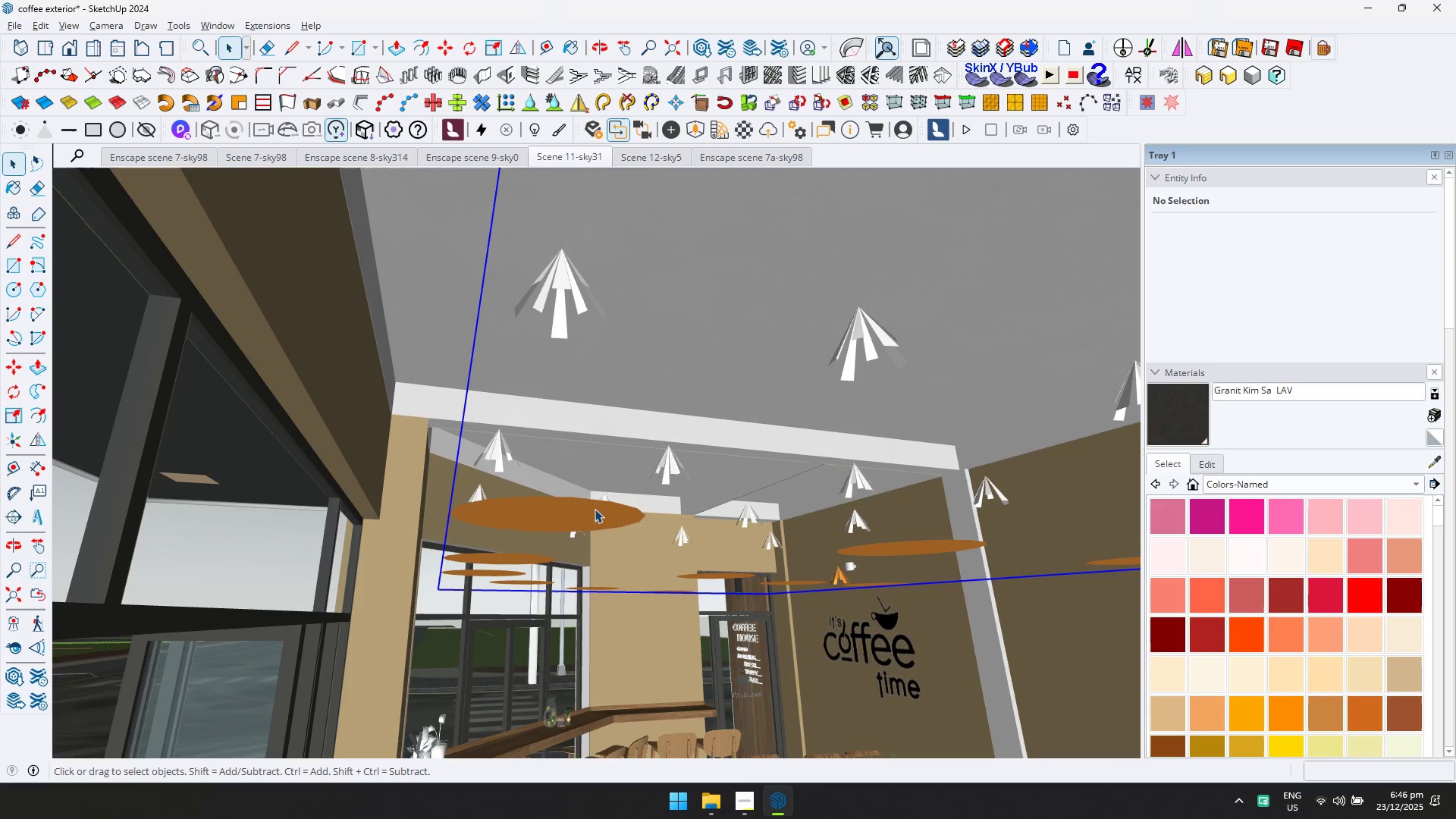 
key(Delete)
 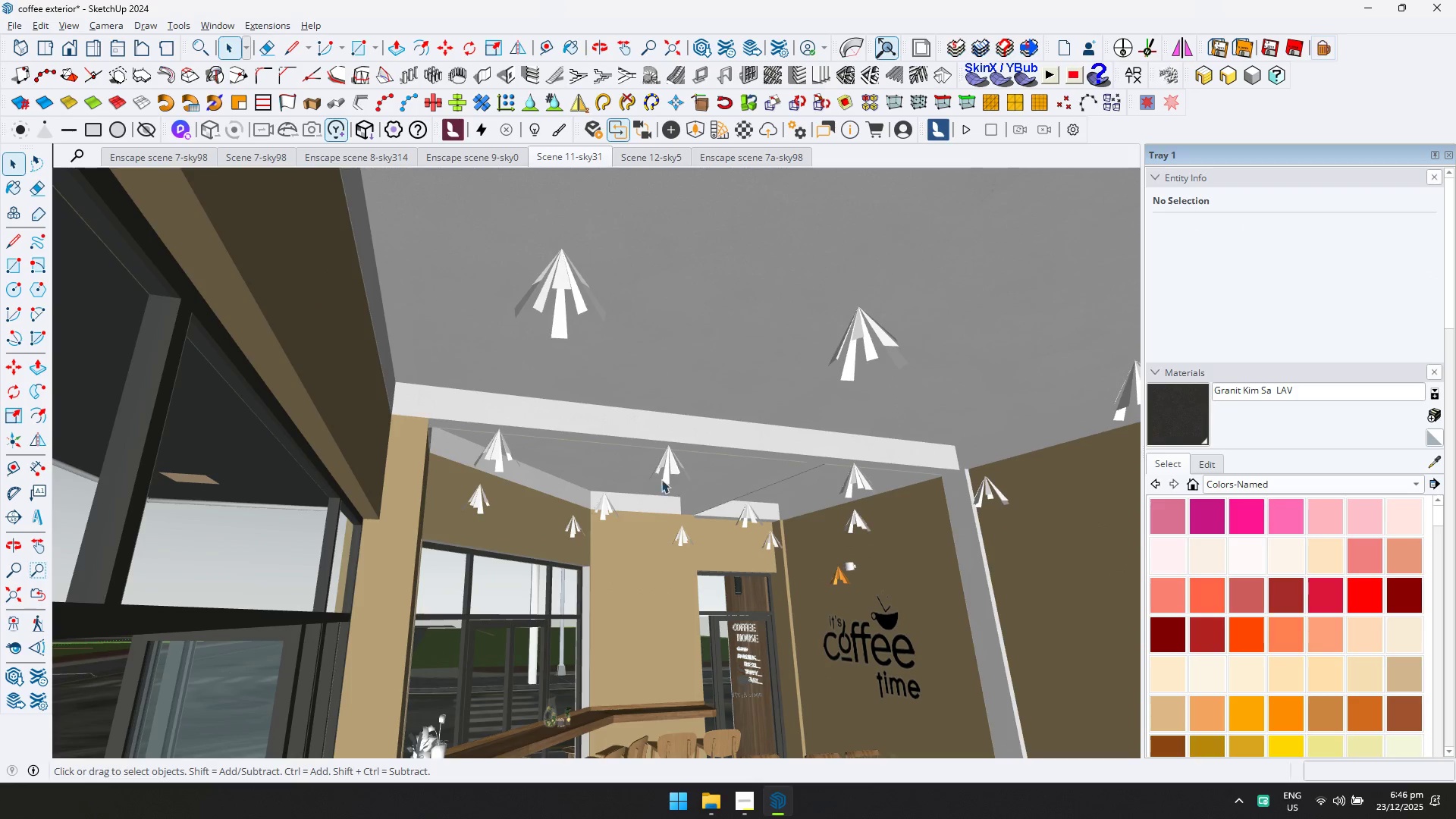 
left_click([668, 468])
 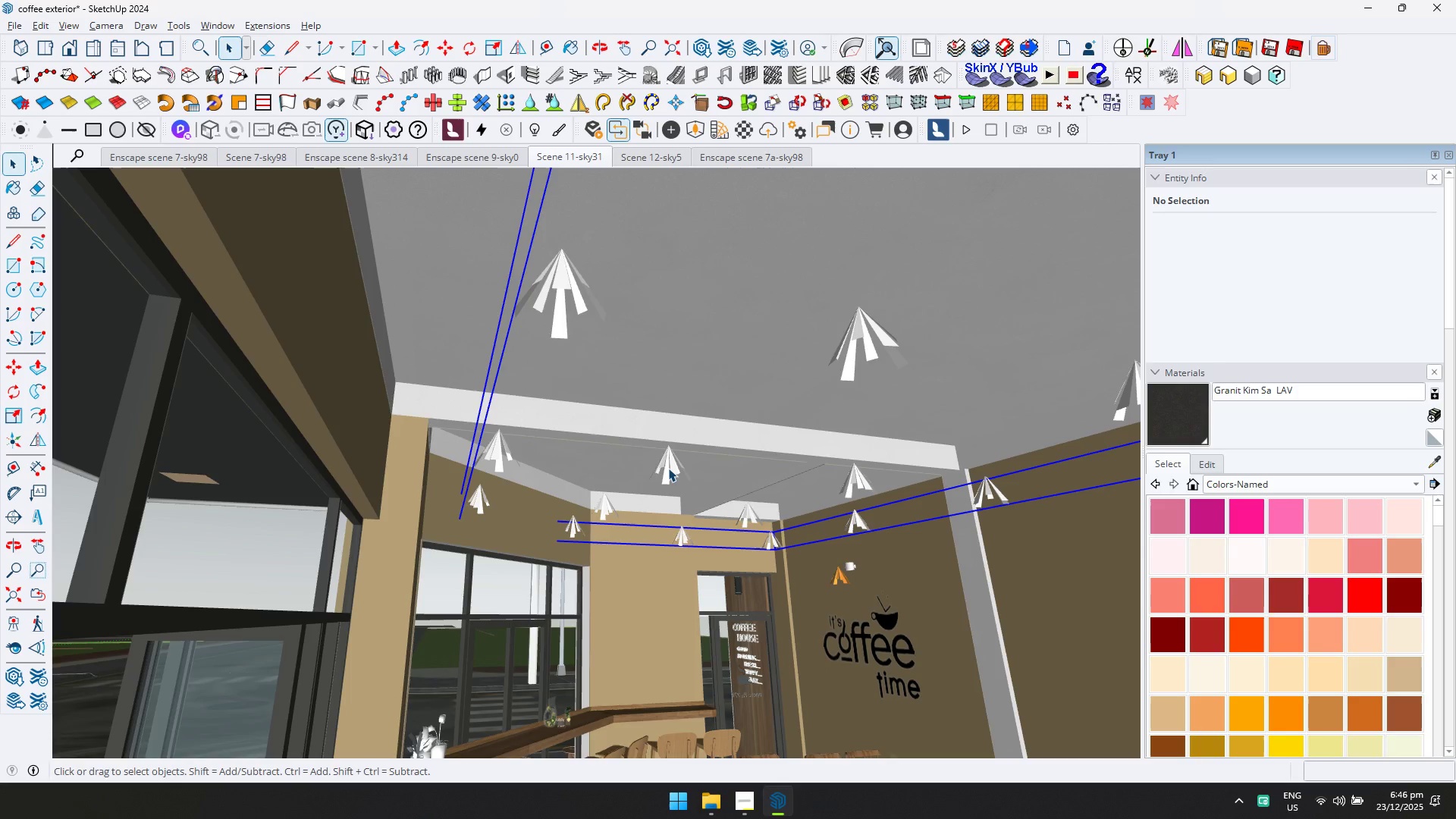 
key(Delete)
 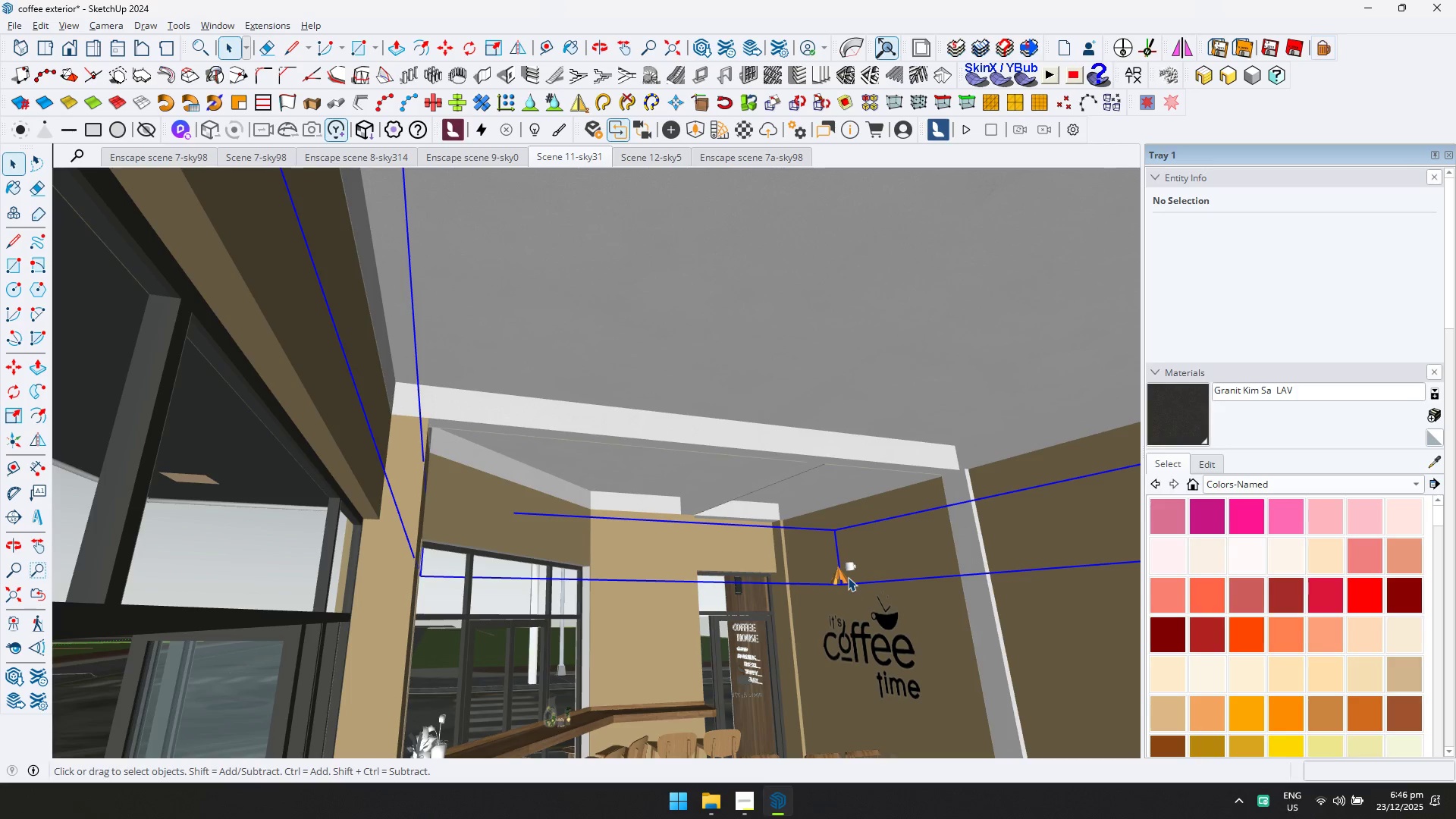 
key(Delete)
 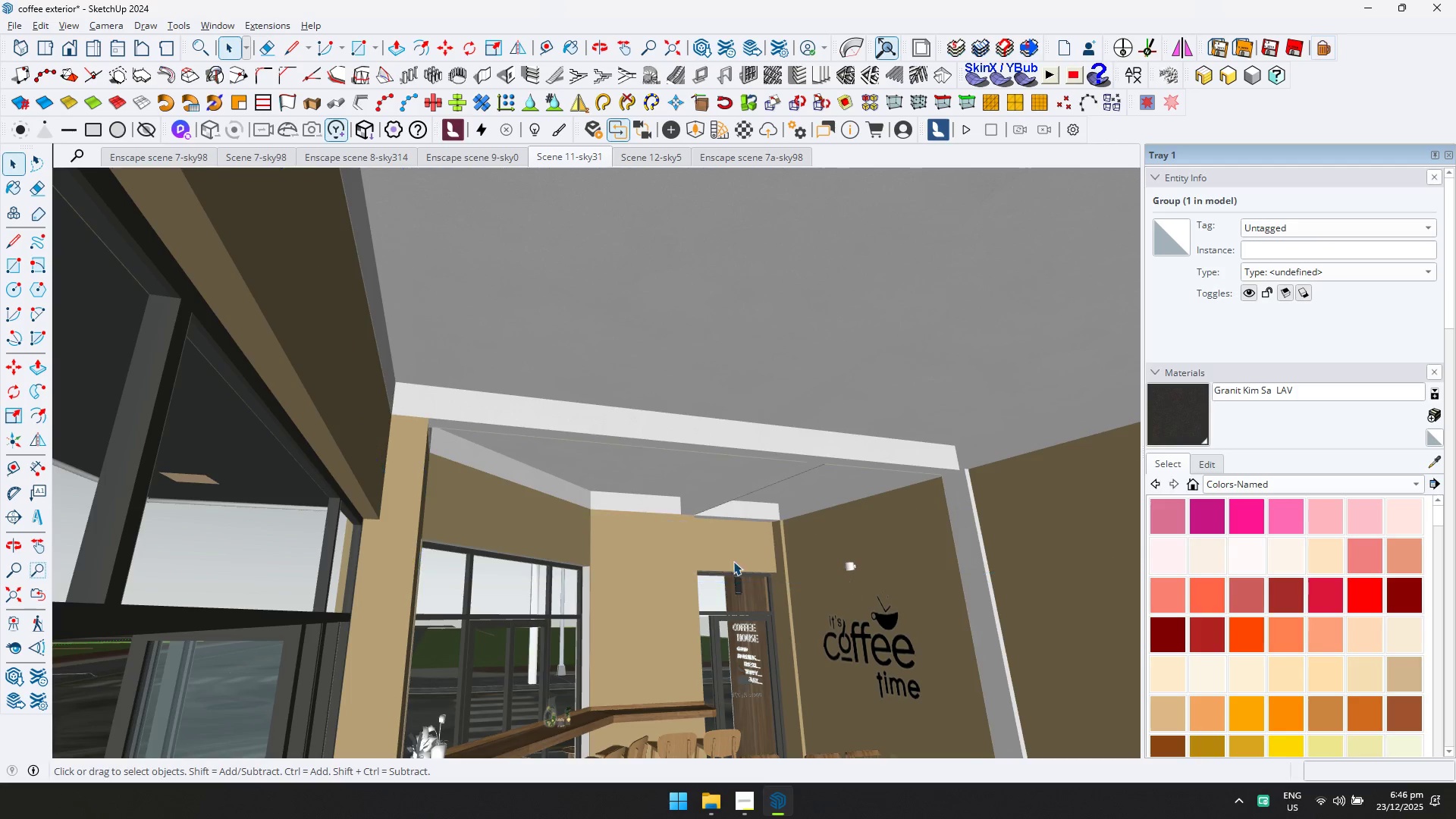 
left_click([807, 566])
 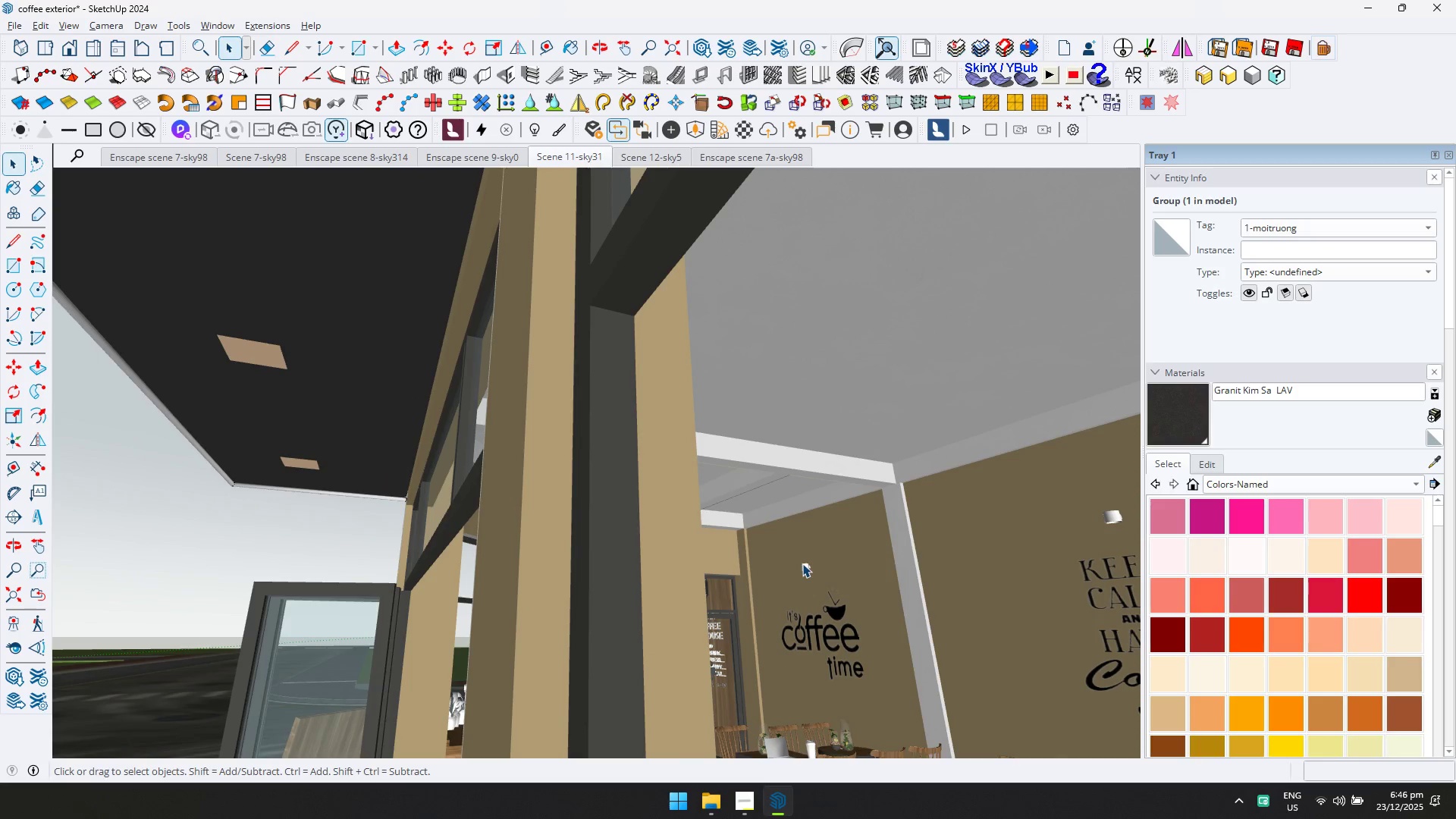 
scroll: coordinate [805, 563], scroll_direction: down, amount: 1.0
 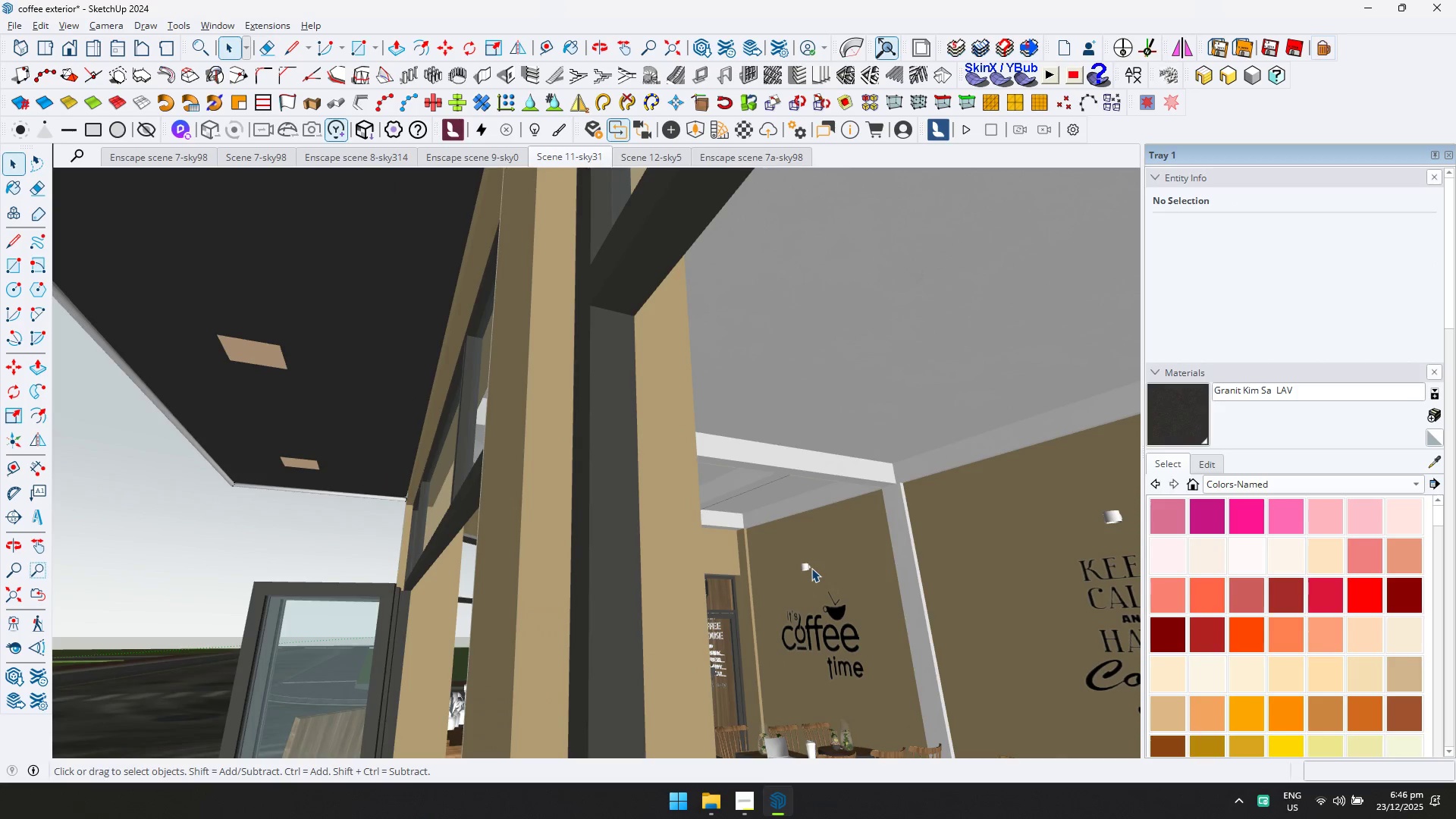 
double_click([806, 566])
 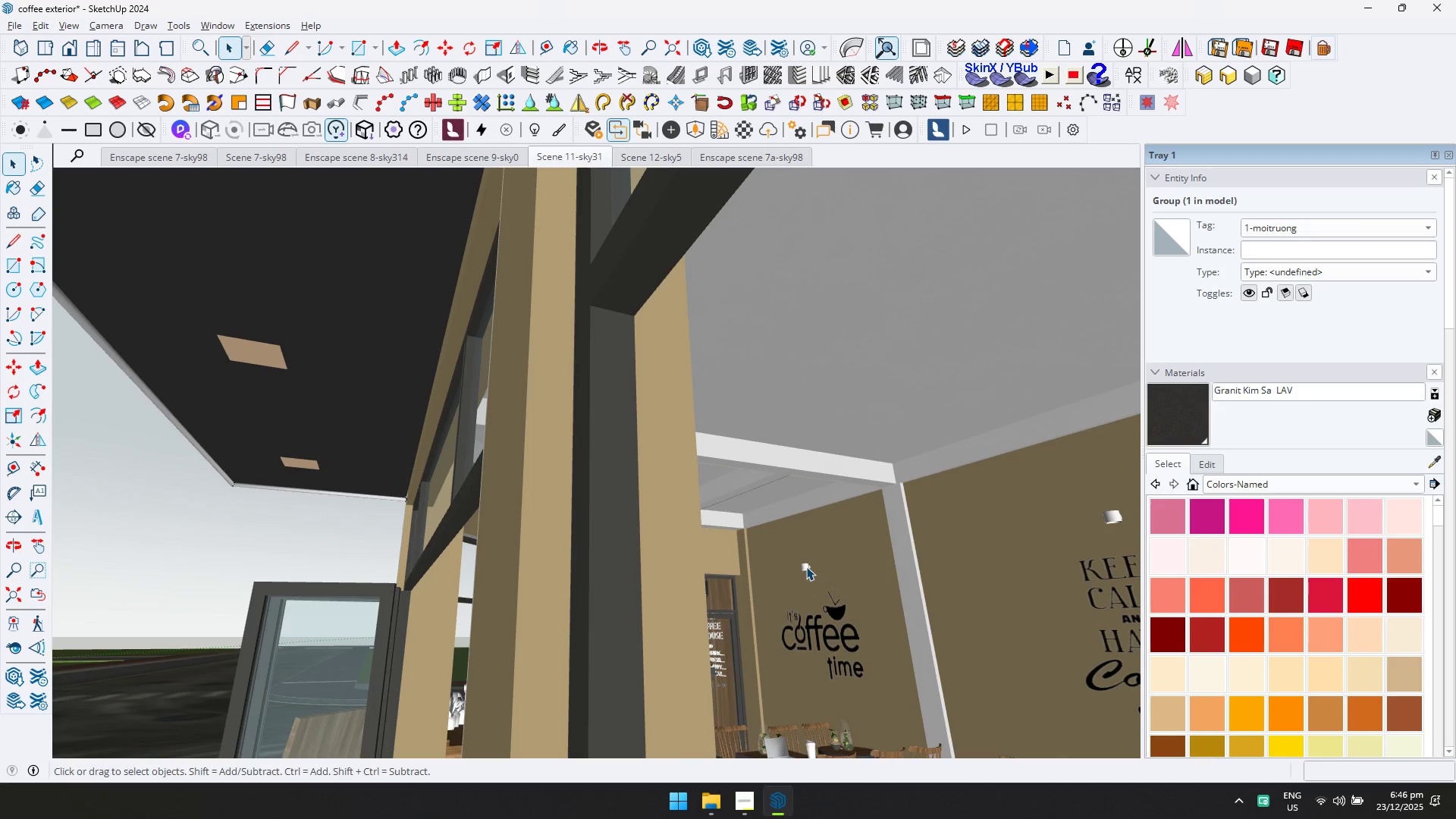 
triple_click([806, 566])
 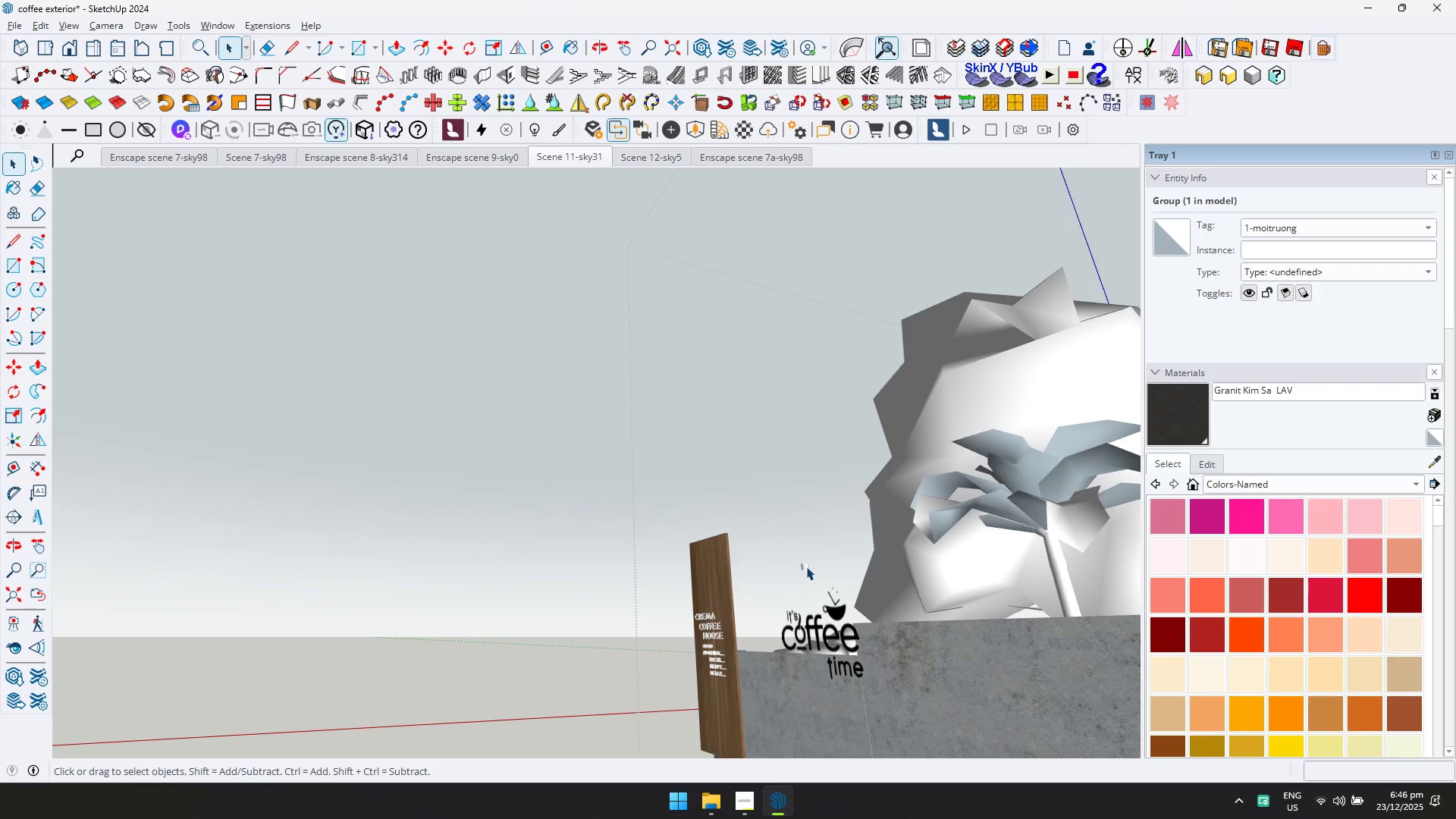 
triple_click([806, 566])
 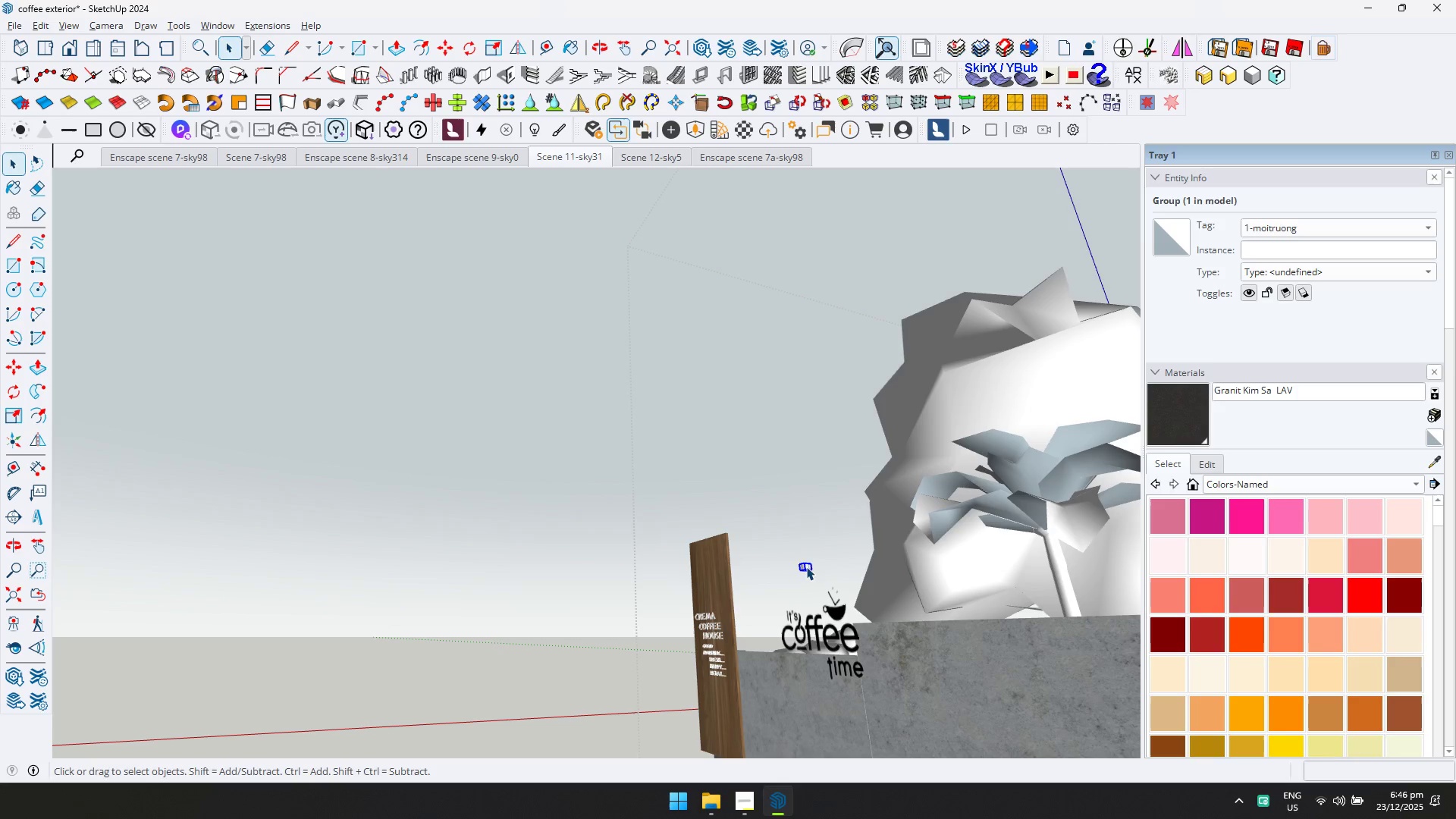 
type([Delete]fd)
 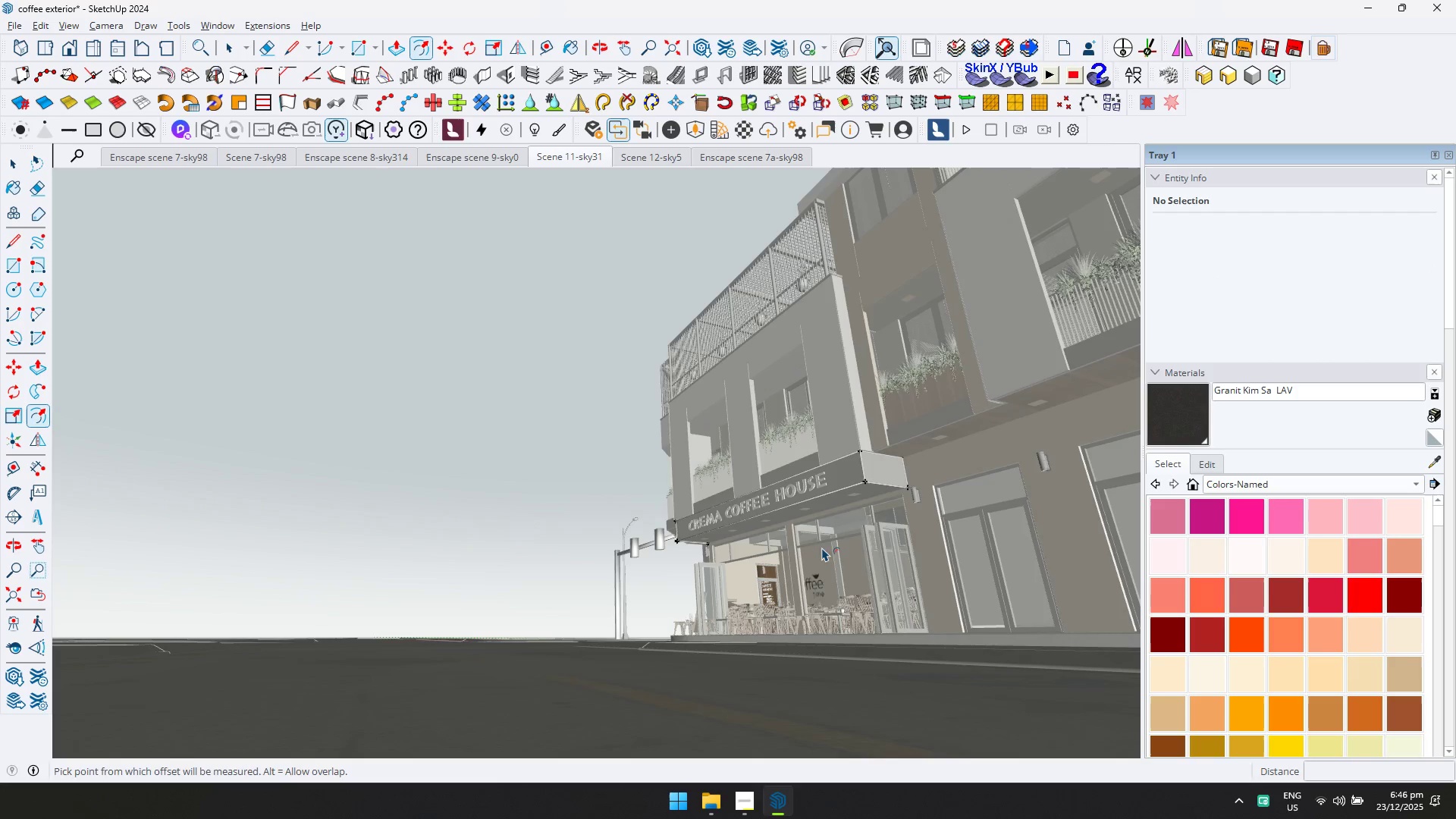 
scroll: coordinate [806, 555], scroll_direction: down, amount: 5.0
 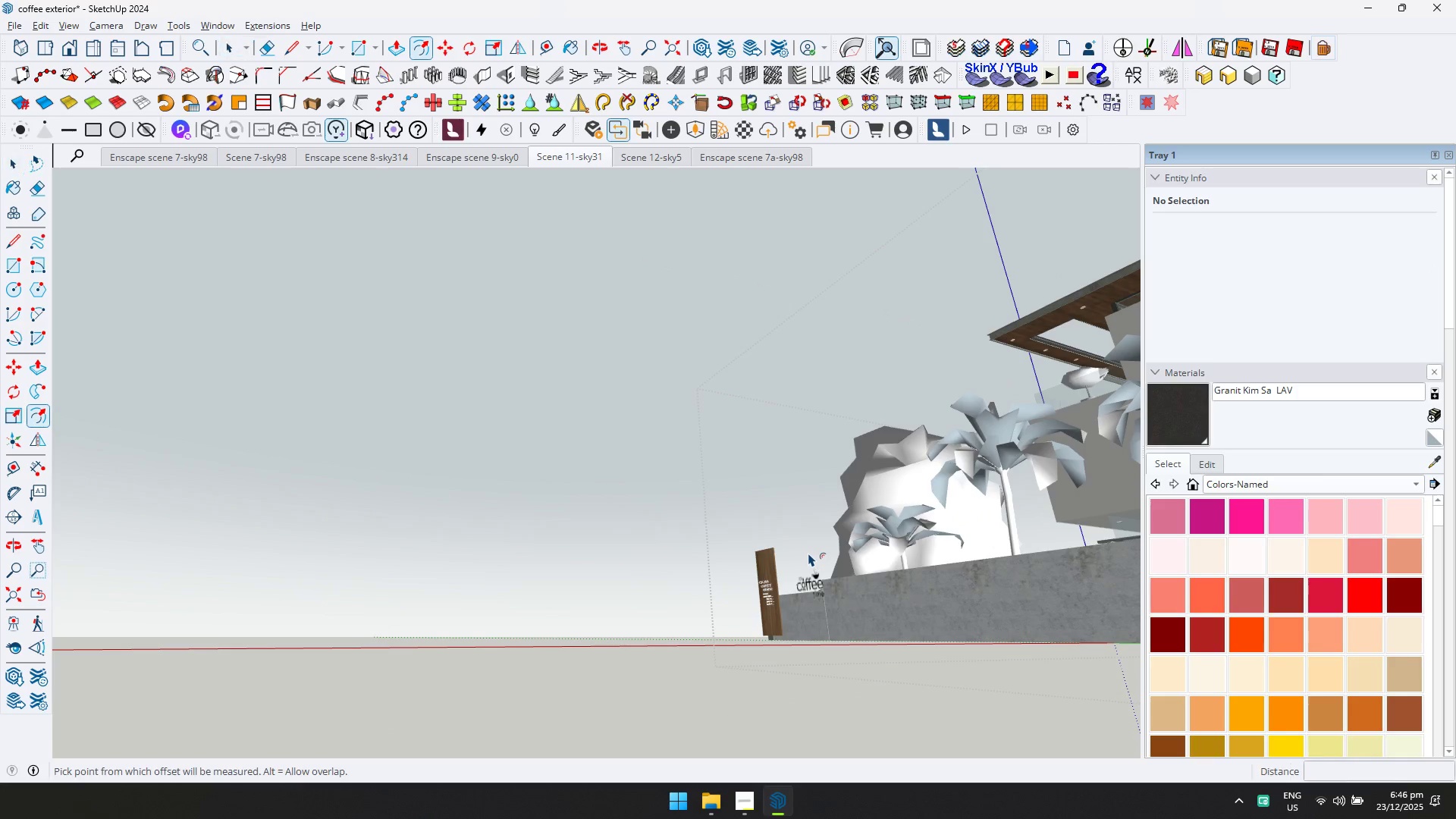 
key(D)
 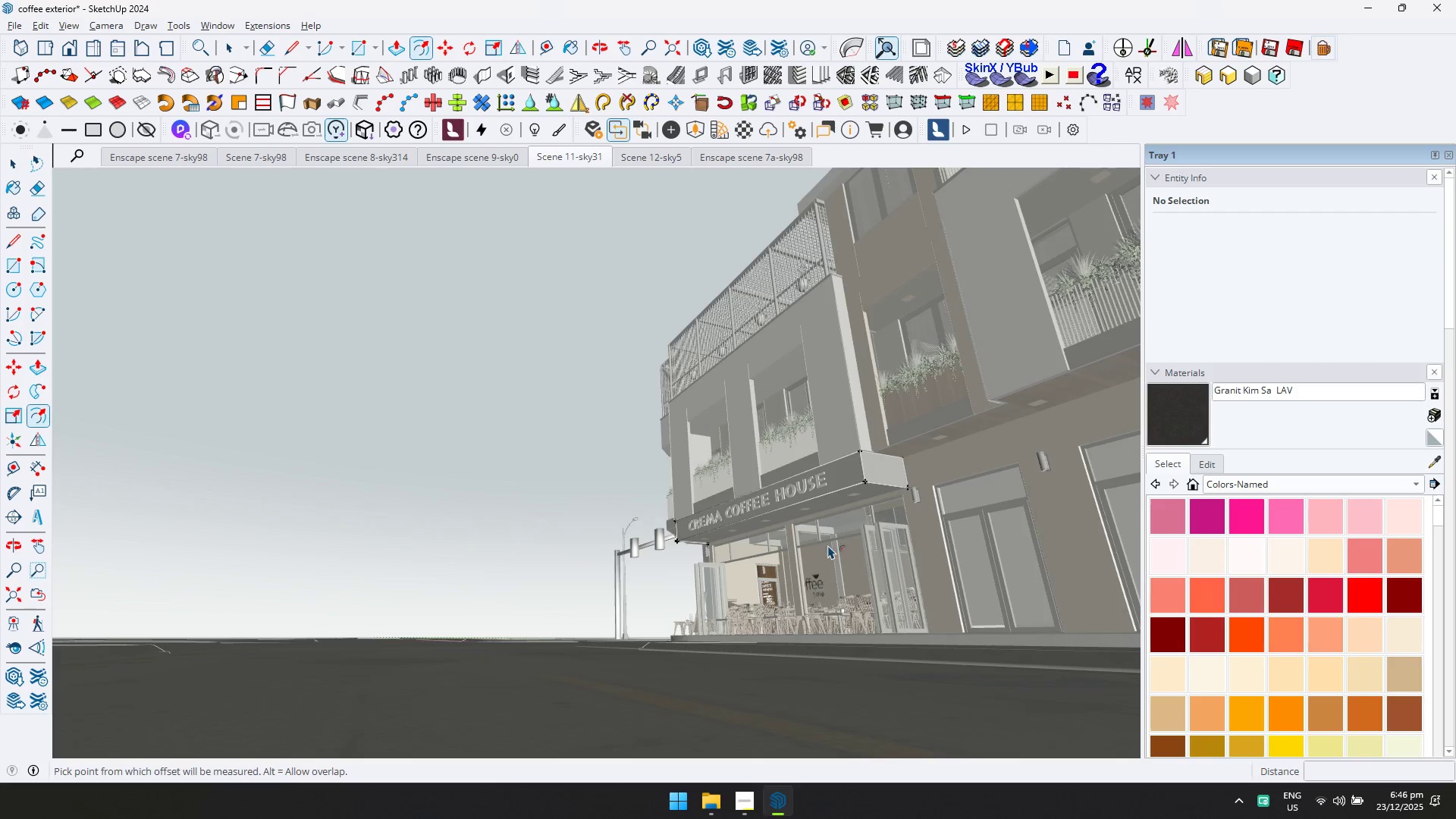 
key(Space)
 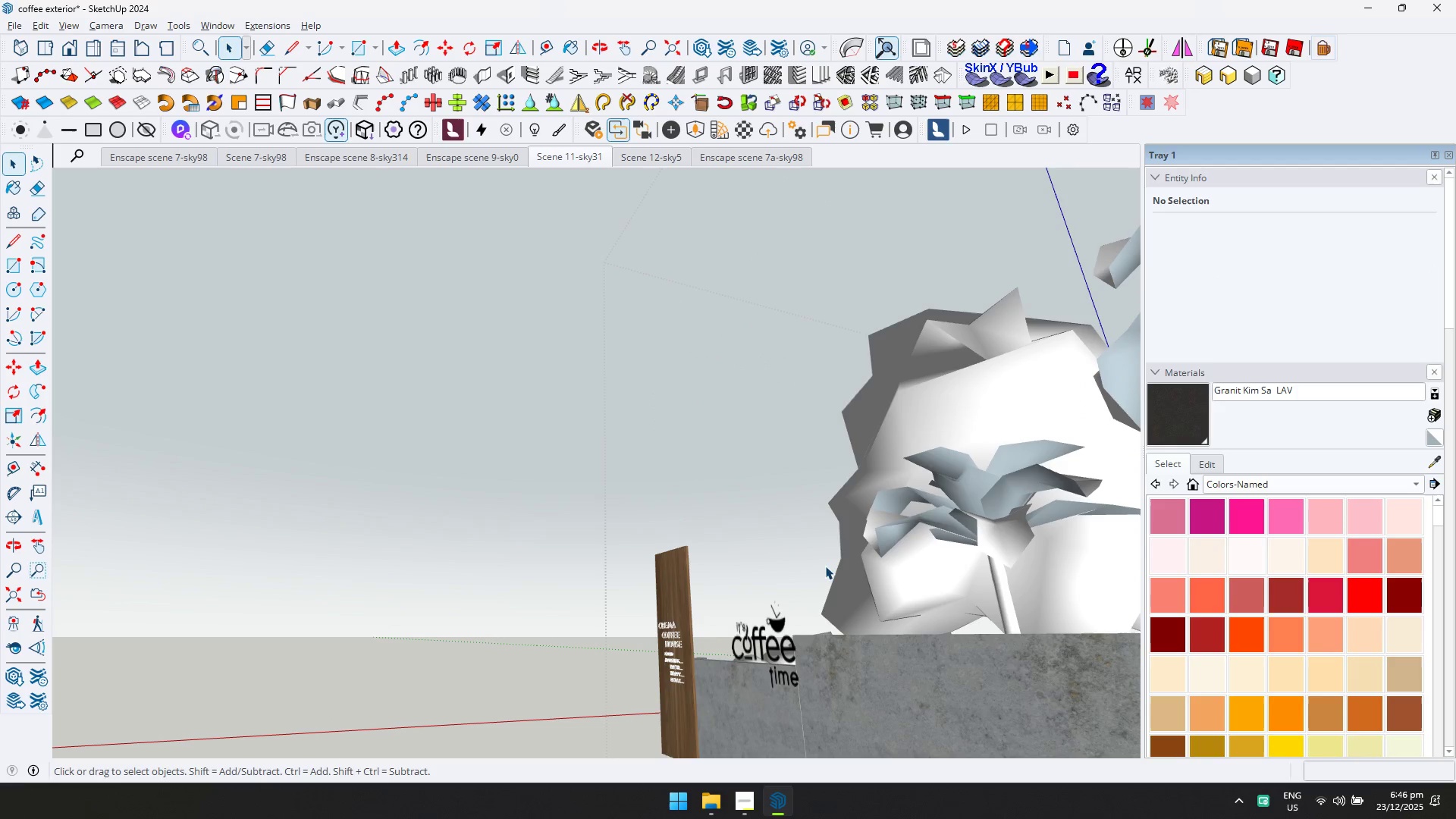 
scroll: coordinate [840, 558], scroll_direction: up, amount: 10.0
 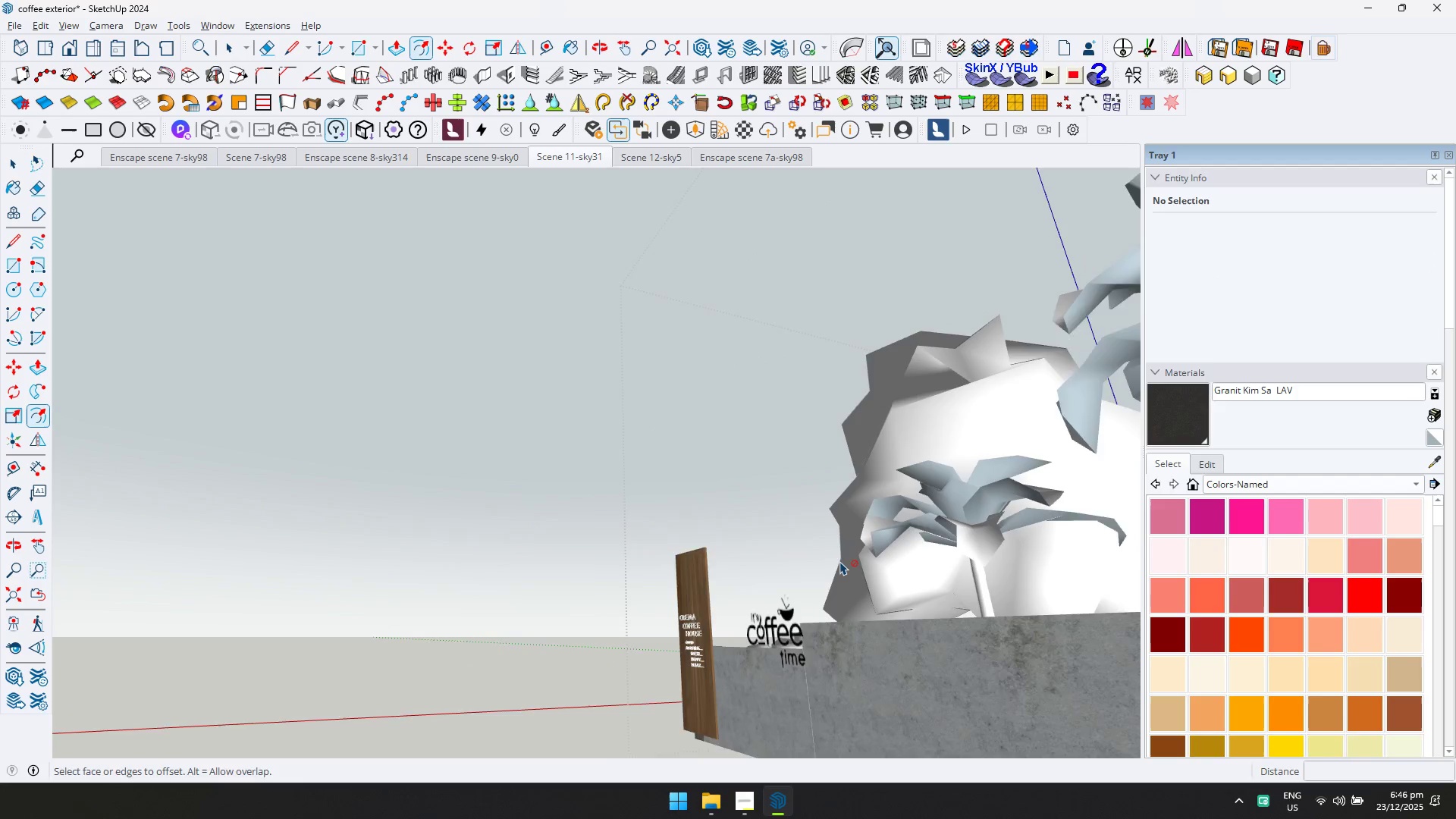 
key(Escape)
 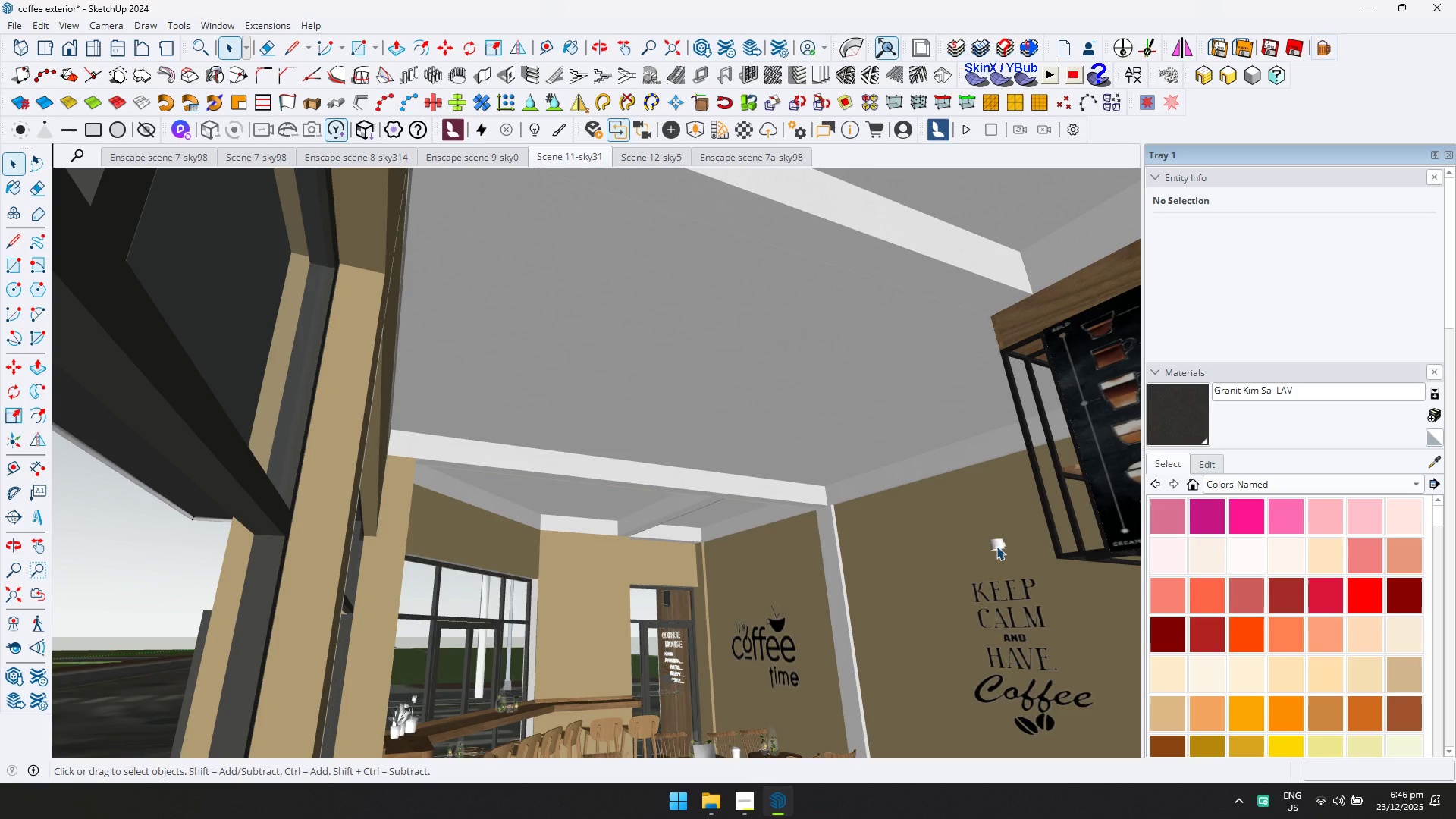 
double_click([997, 546])
 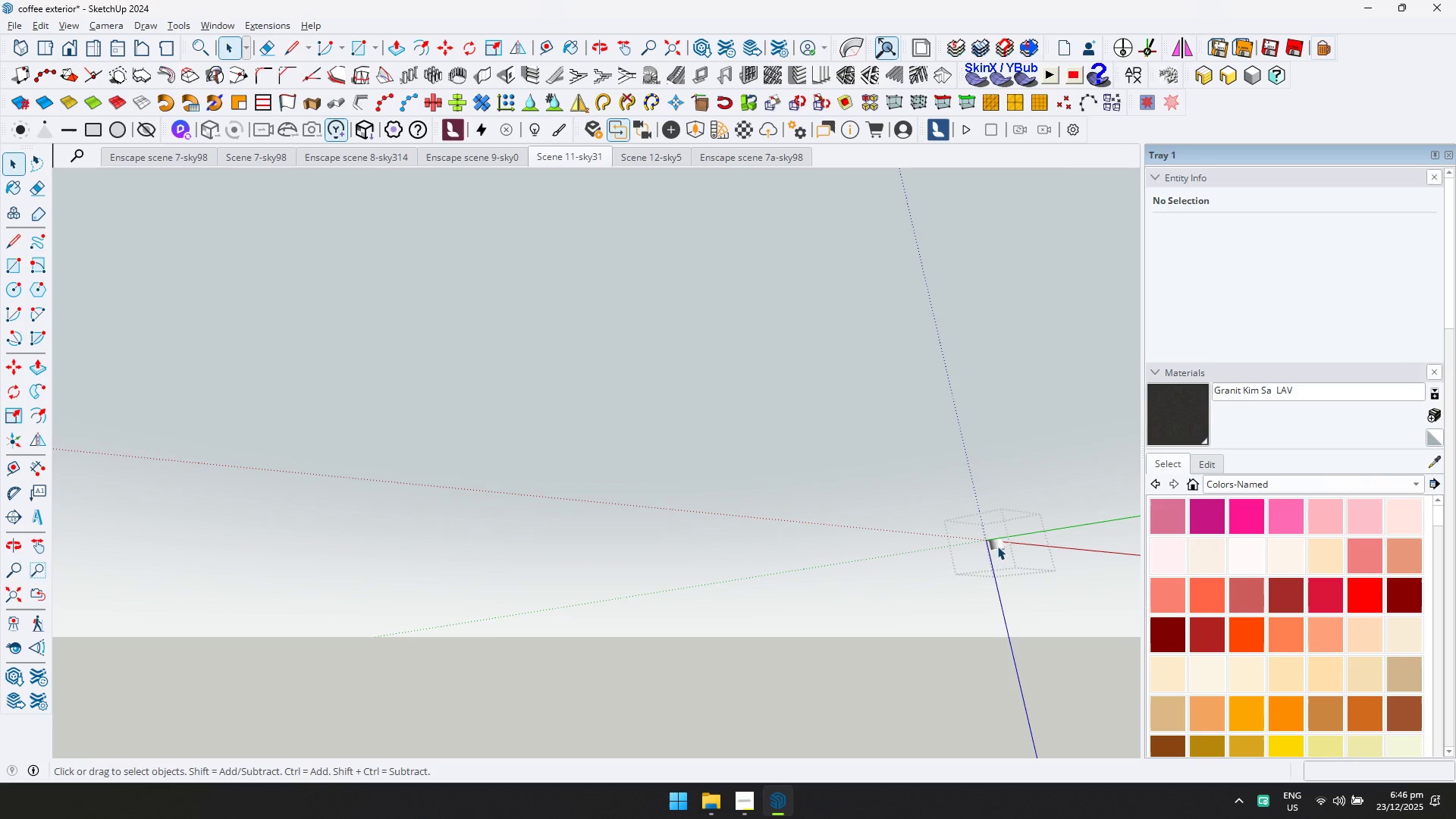 
key(Escape)
 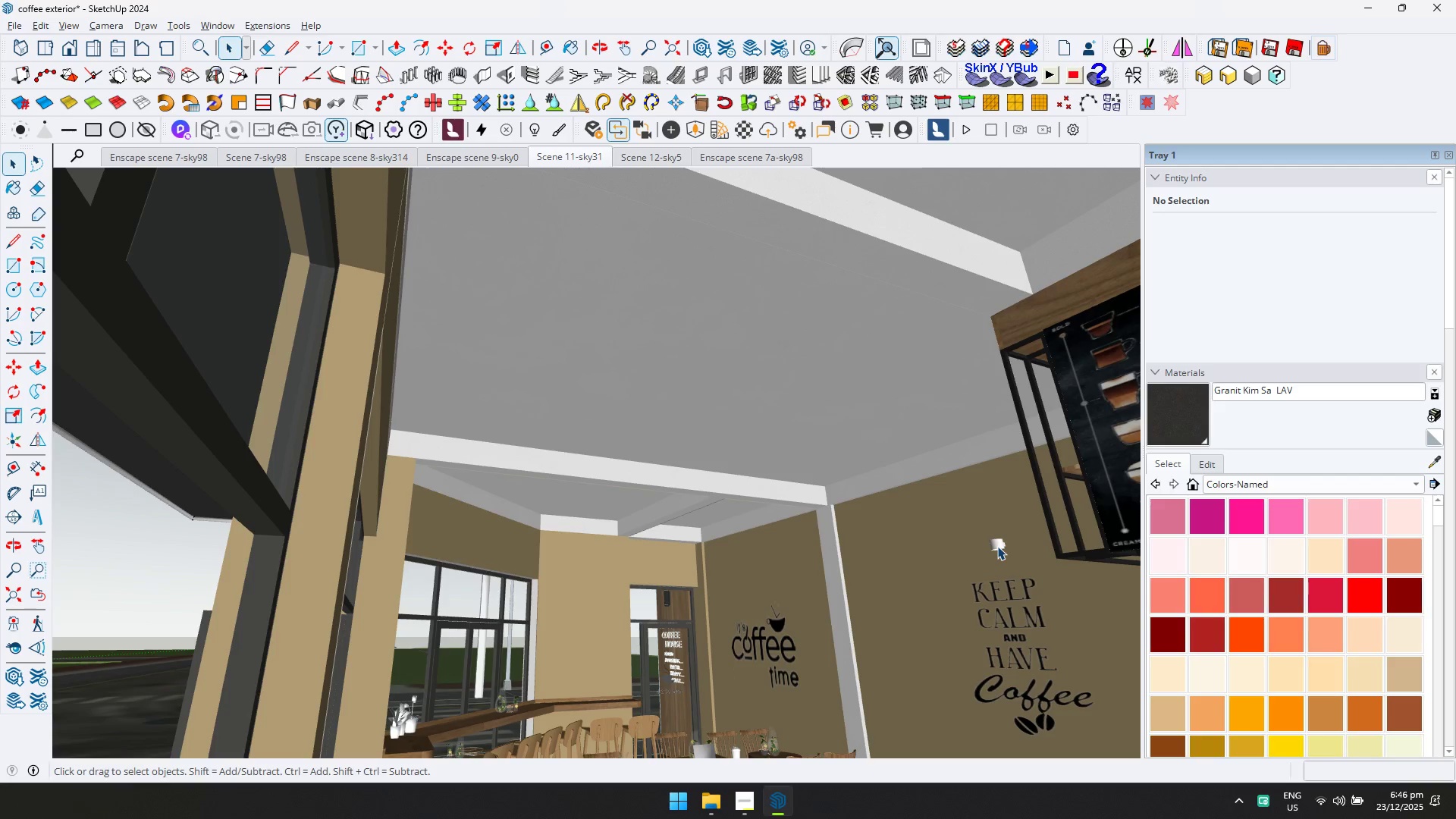 
left_click([997, 546])
 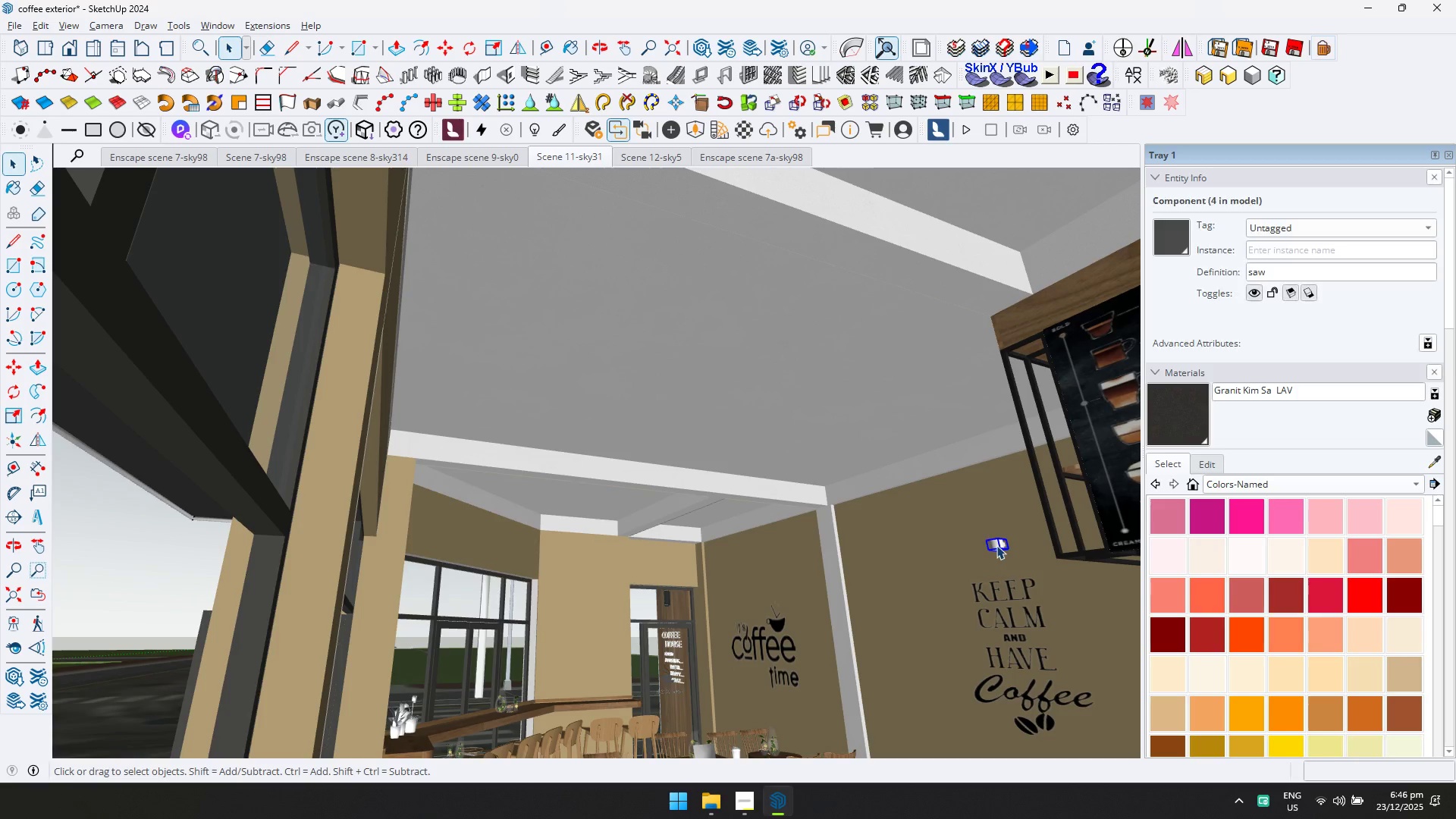 
key(Delete)
 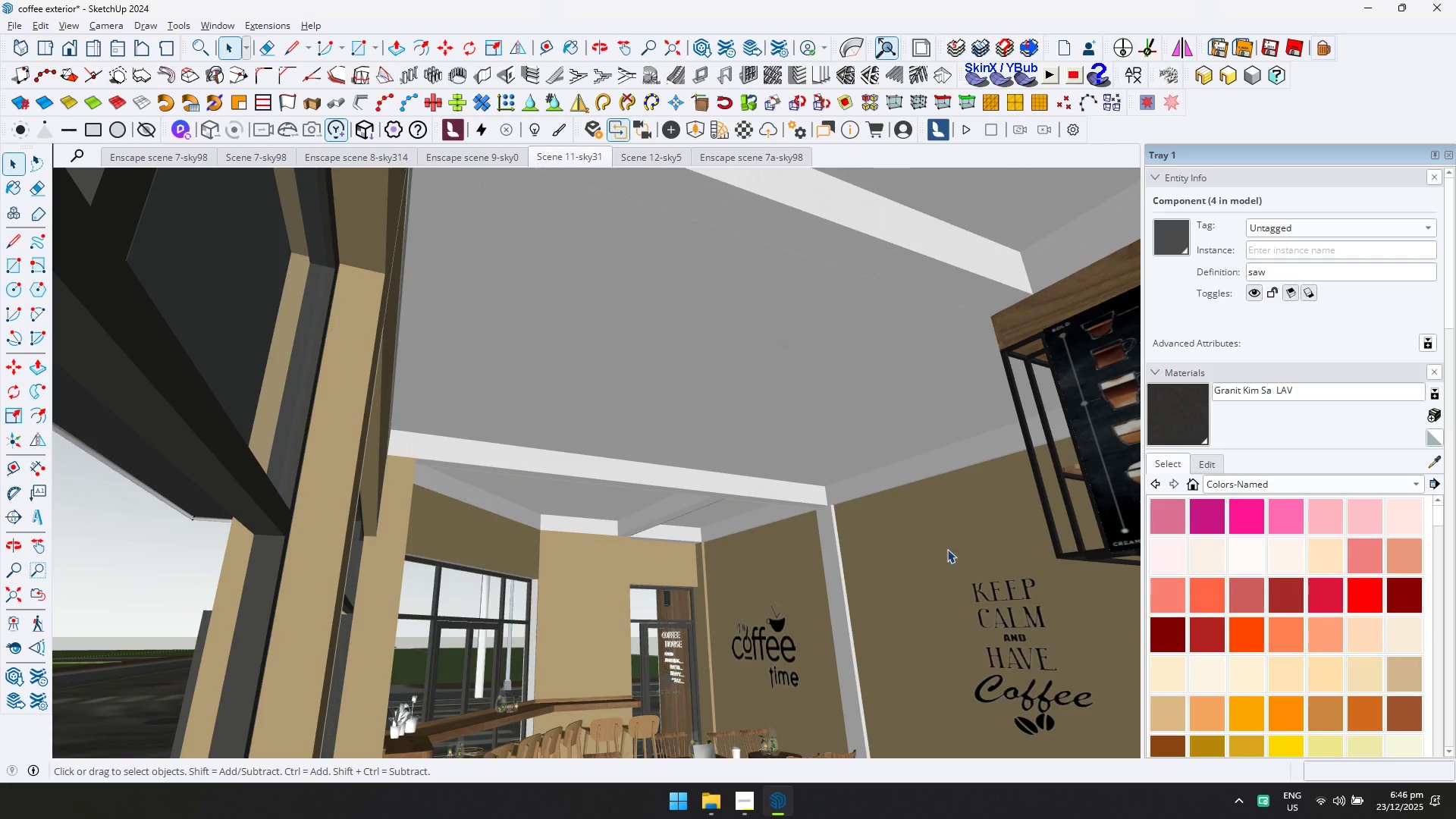 
scroll: coordinate [937, 552], scroll_direction: down, amount: 5.0
 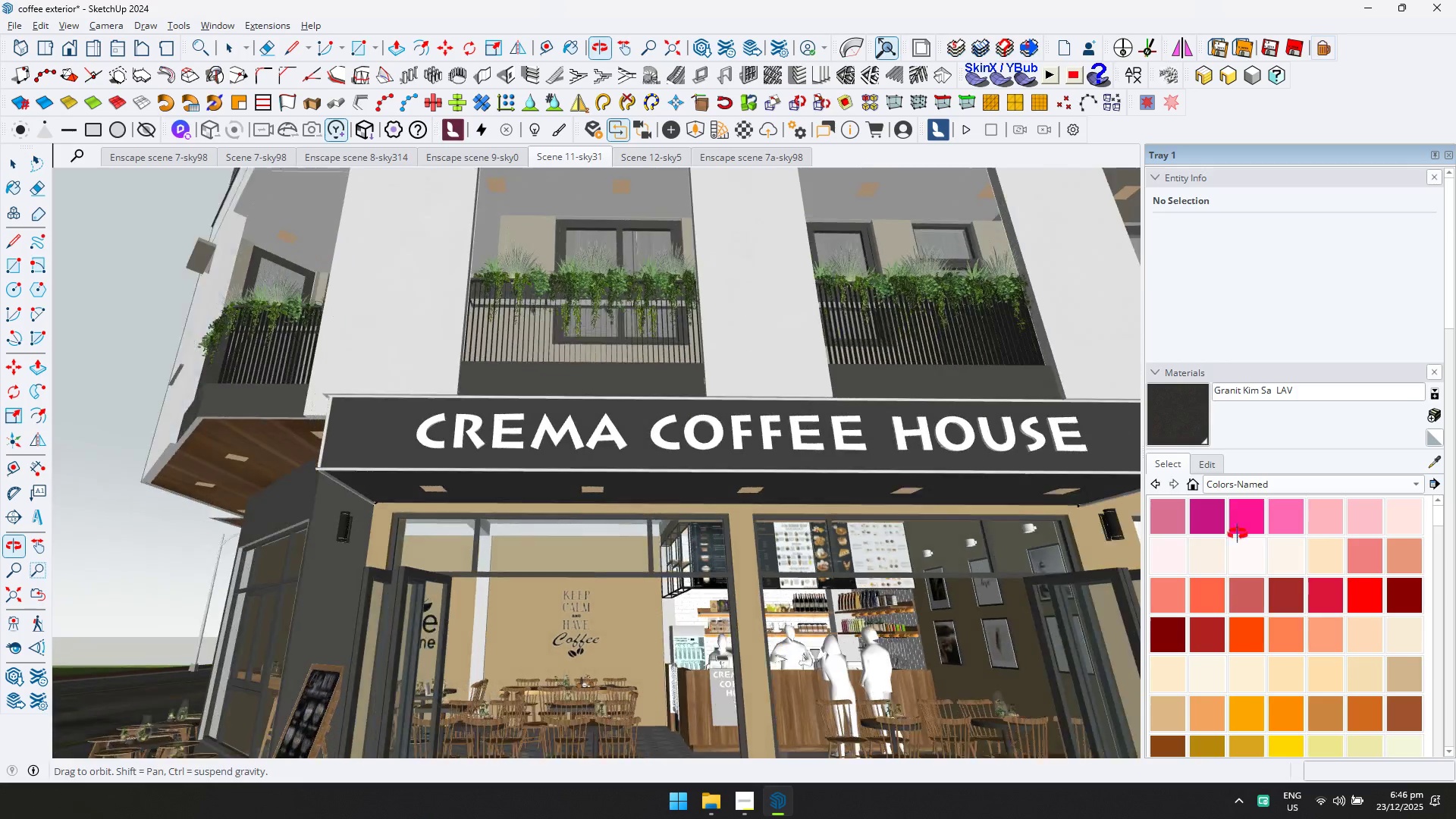 
scroll: coordinate [958, 530], scroll_direction: up, amount: 11.0
 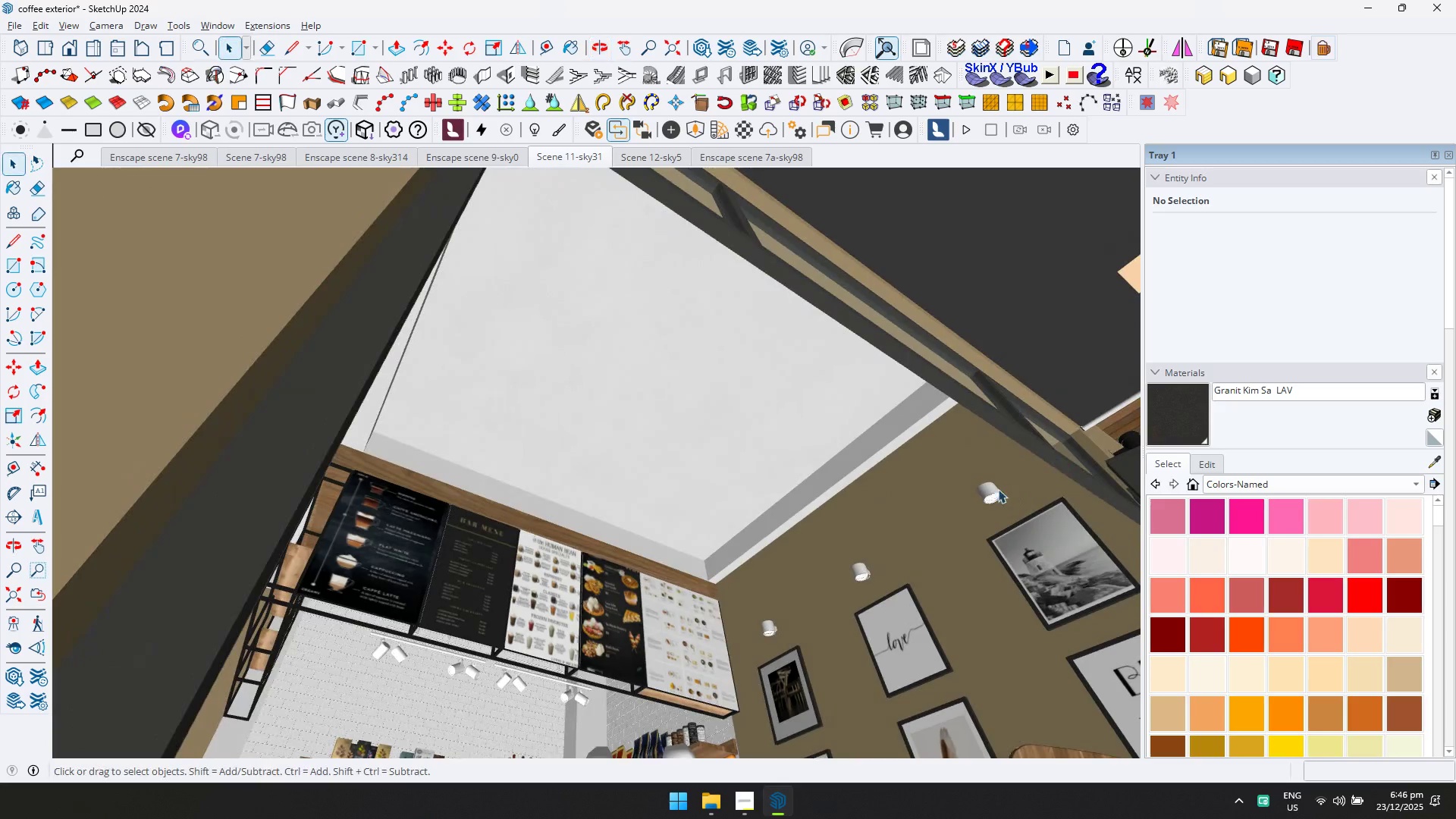 
double_click([984, 491])
 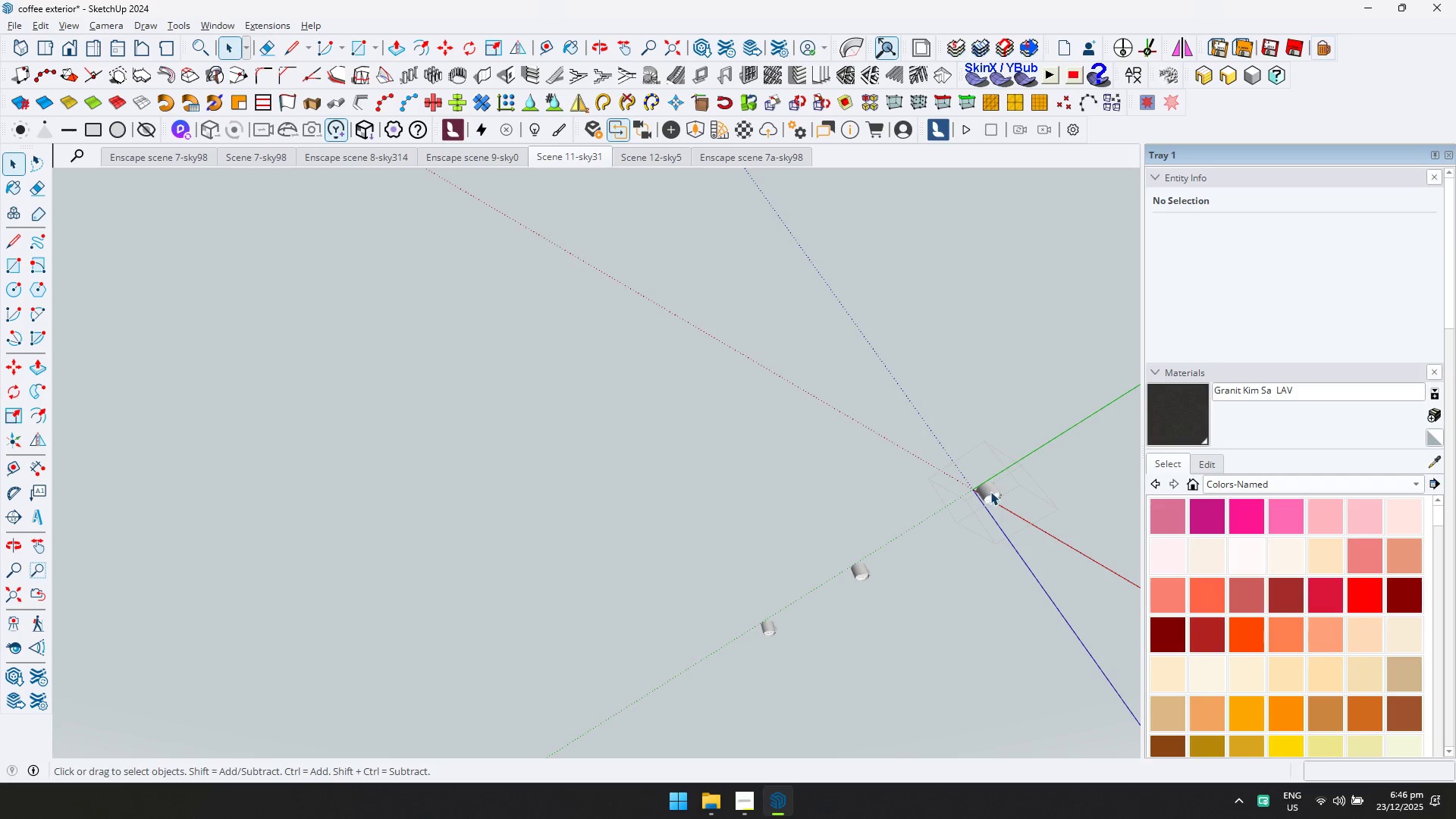 
key(Escape)
 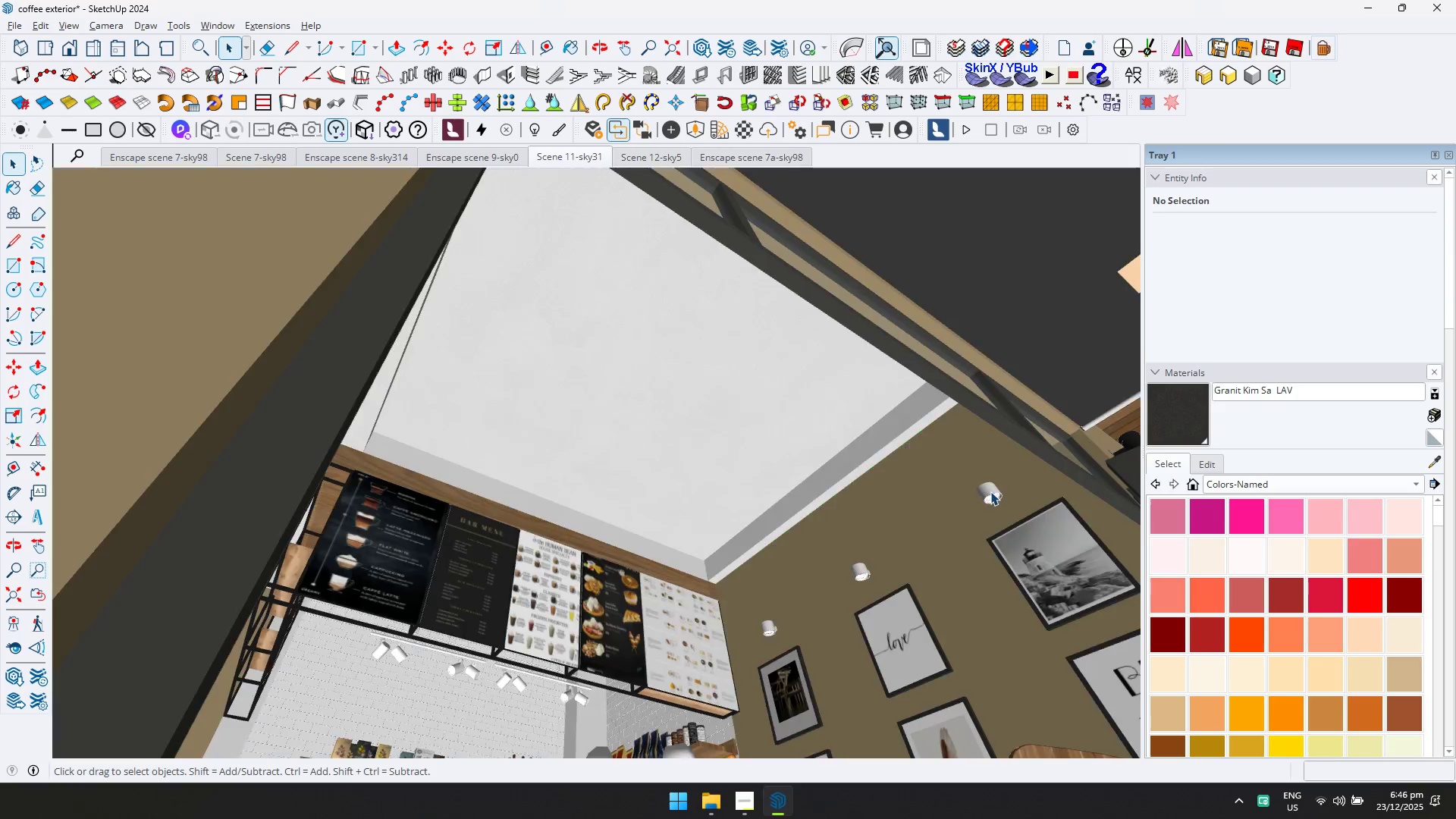 
left_click([990, 491])
 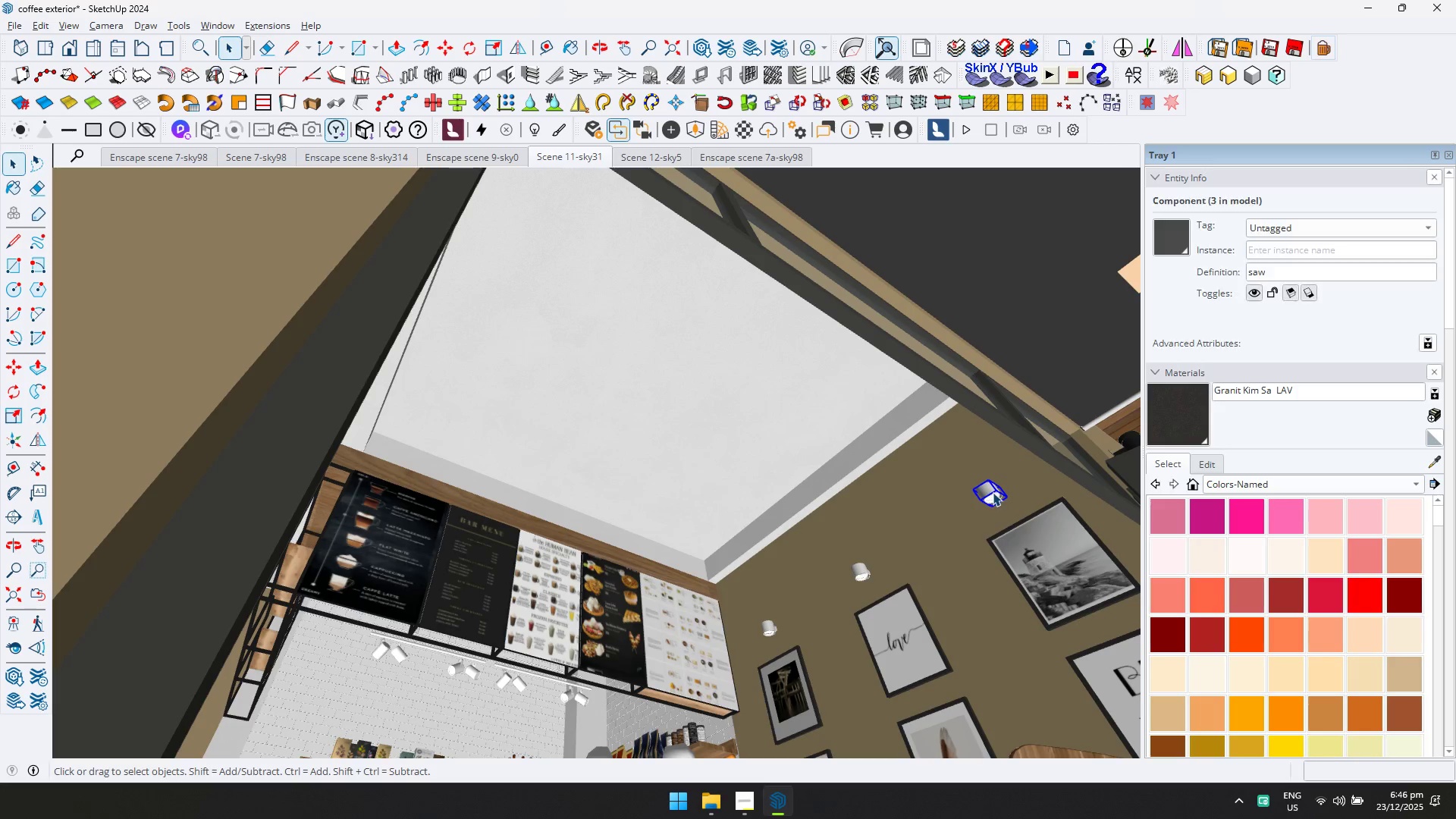 
key(Delete)
 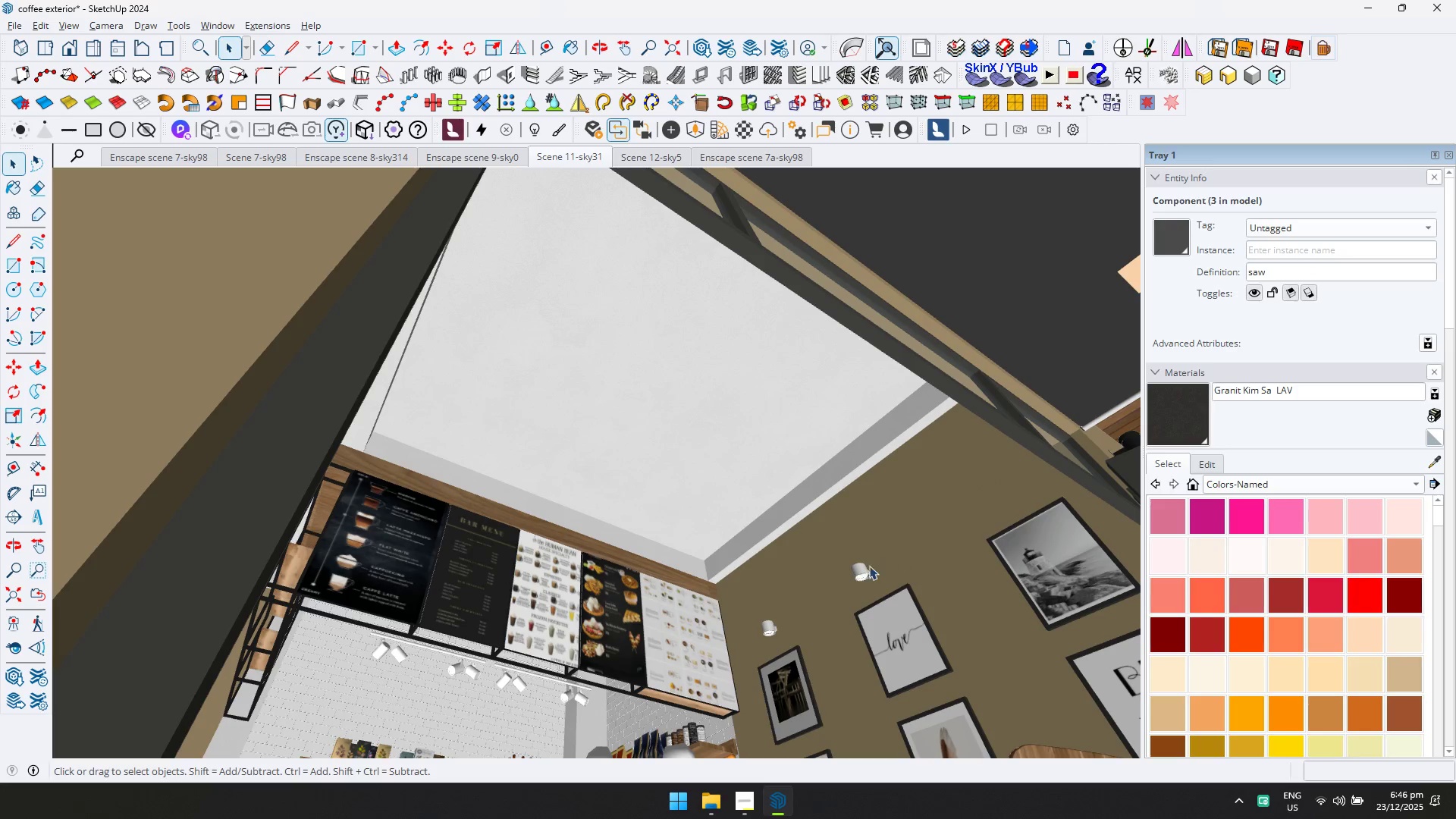 
left_click([861, 572])
 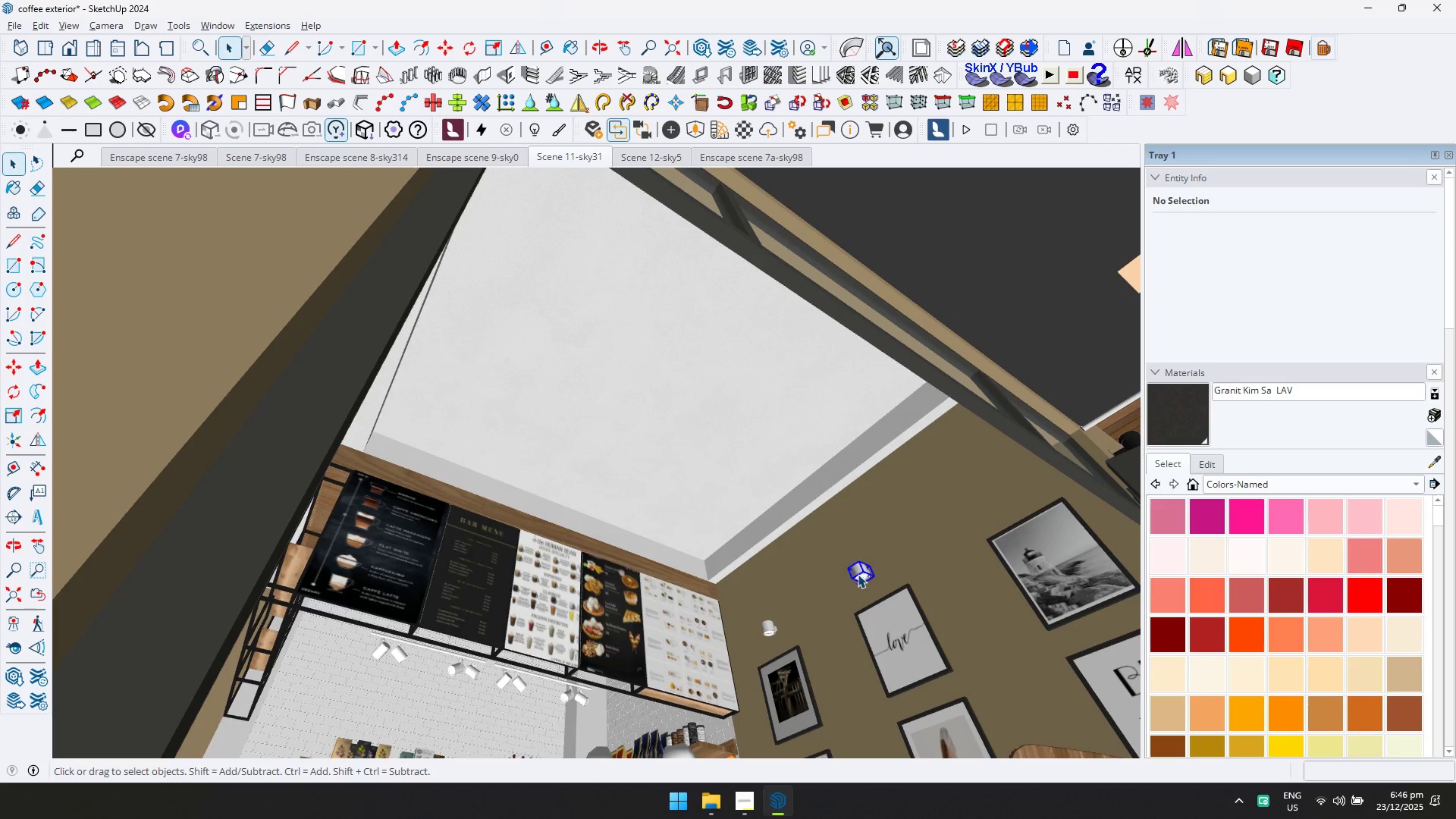 
key(Delete)
 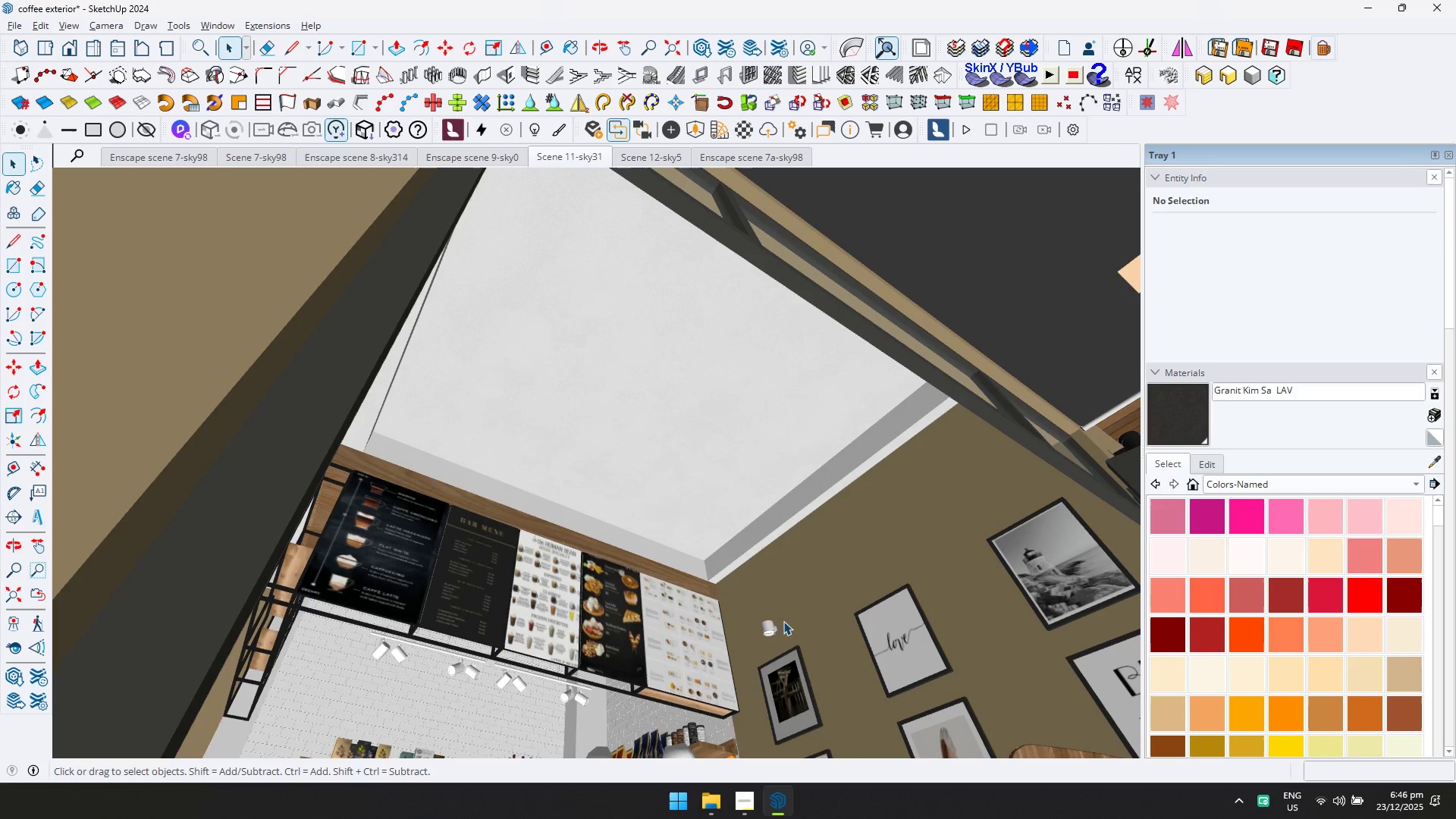 
left_click([770, 623])
 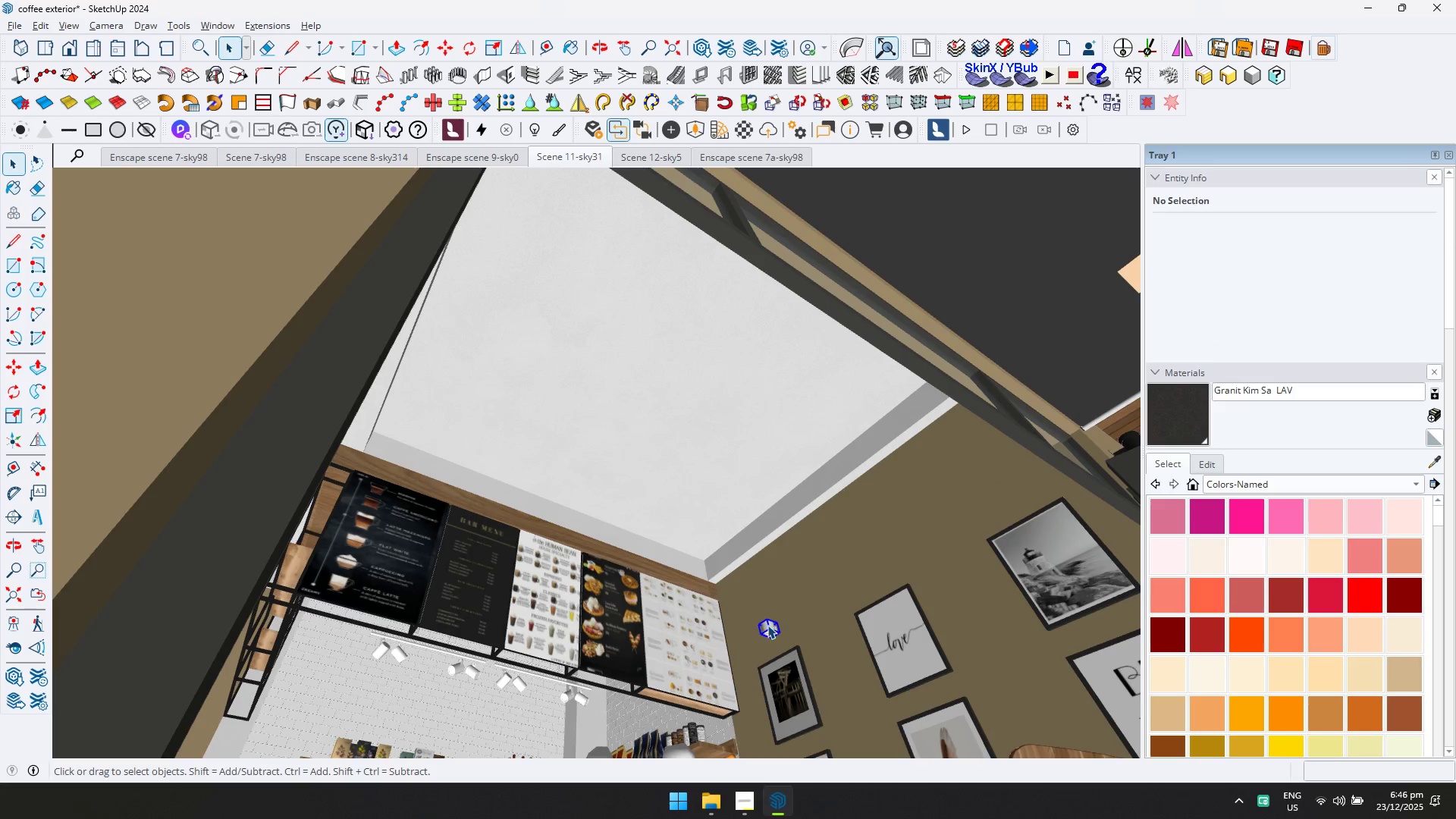 
key(Delete)
 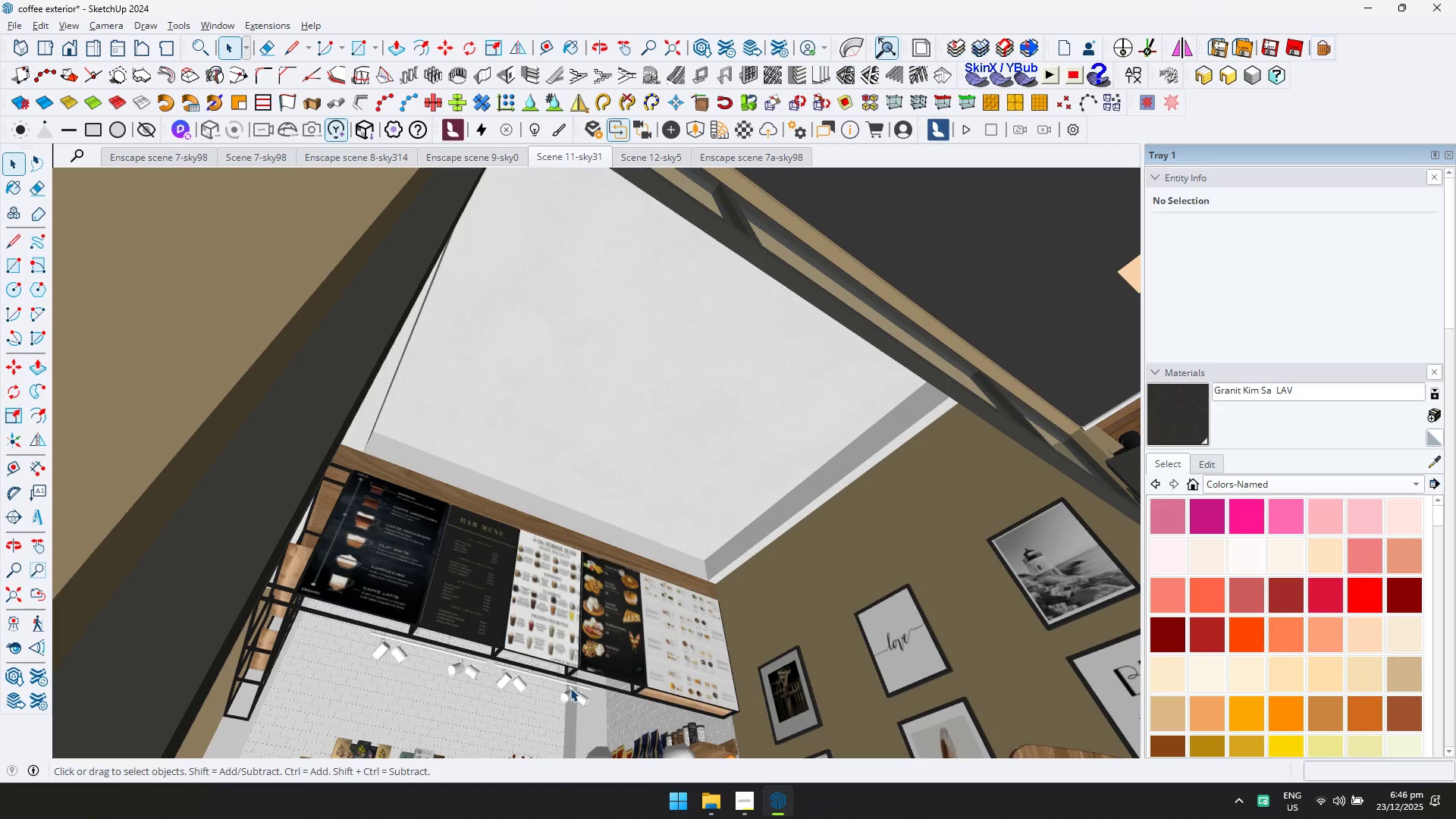 
left_click([573, 696])
 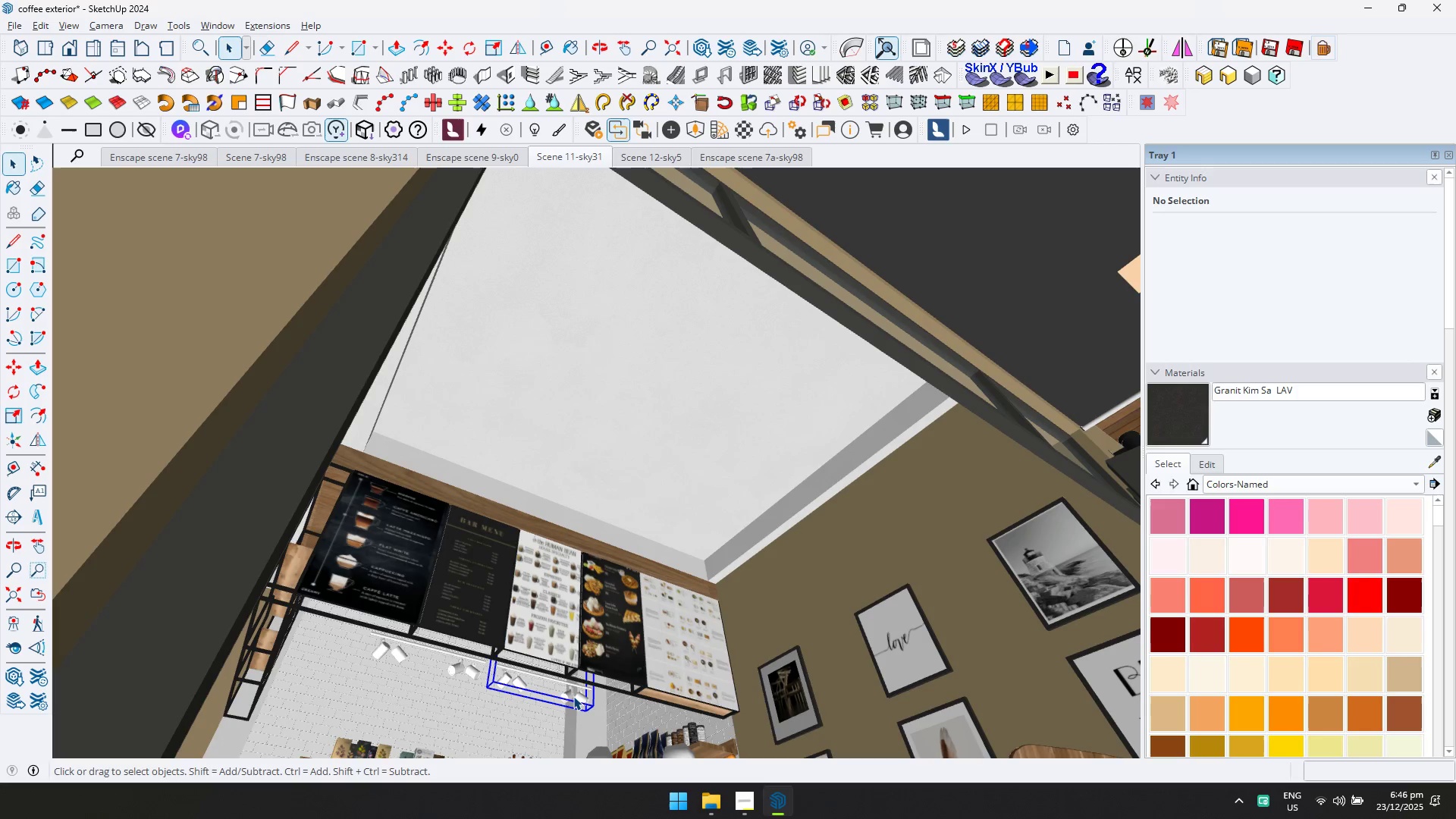 
key(Delete)
 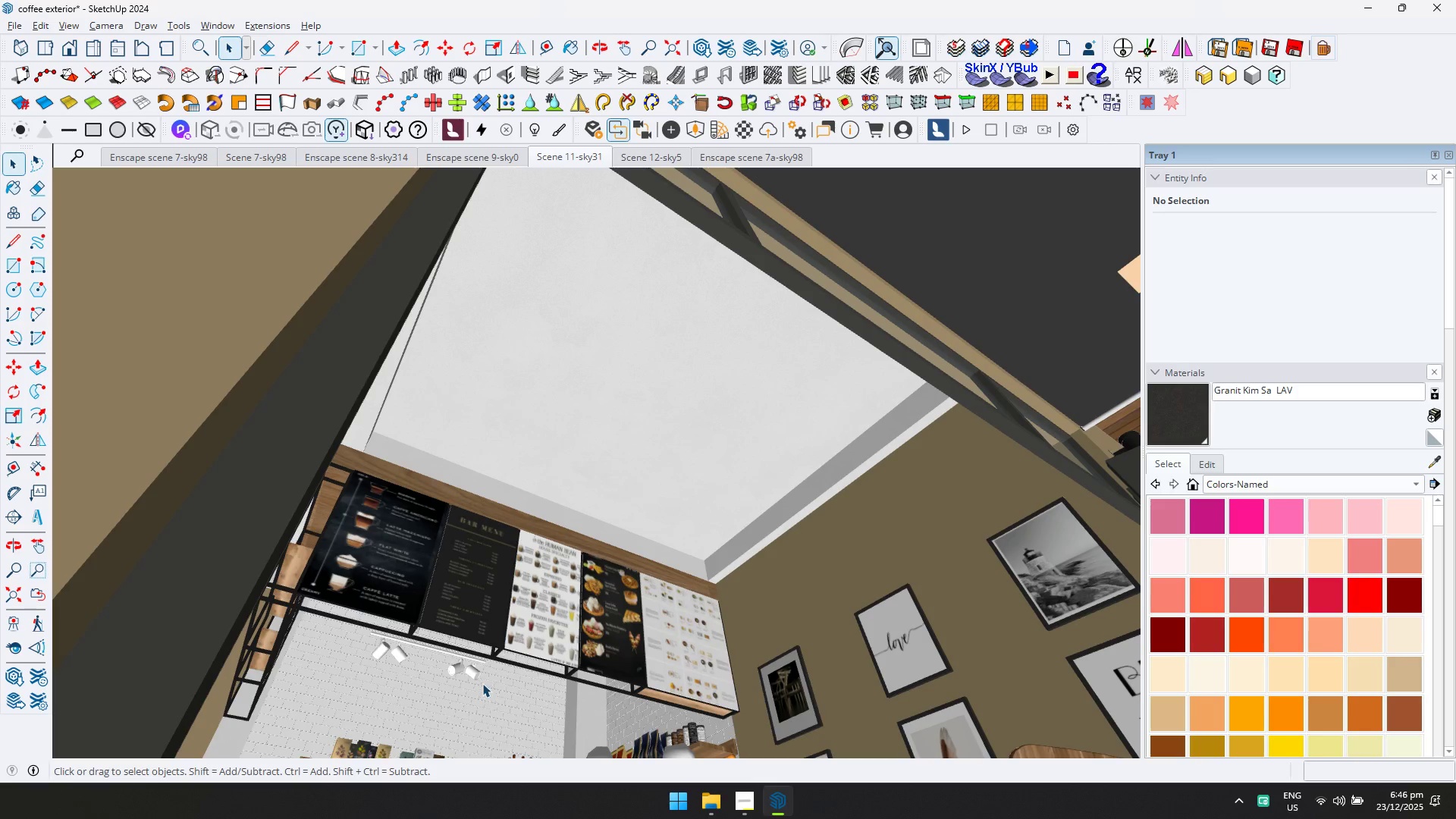 
left_click([473, 669])
 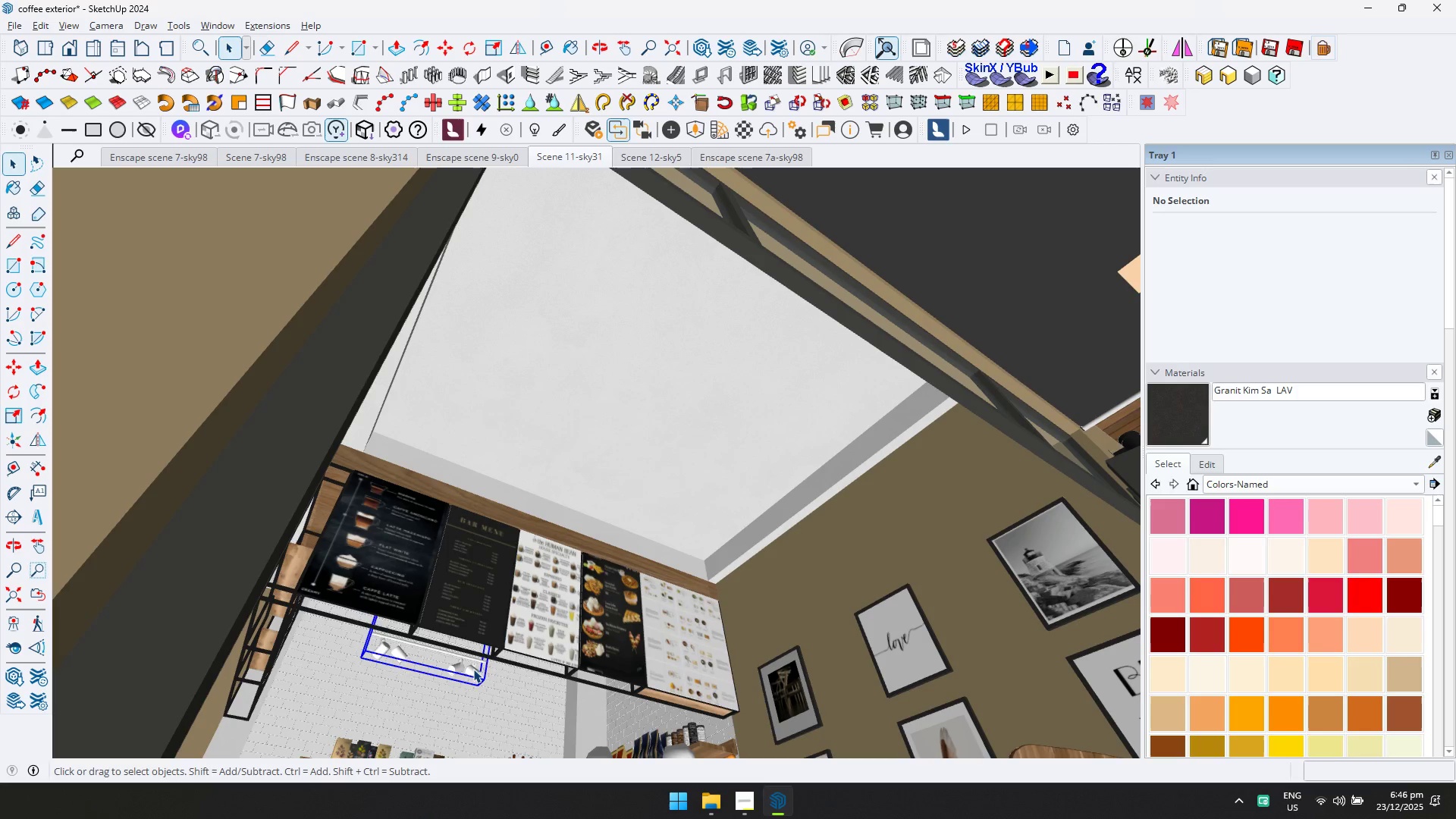 
key(Delete)
 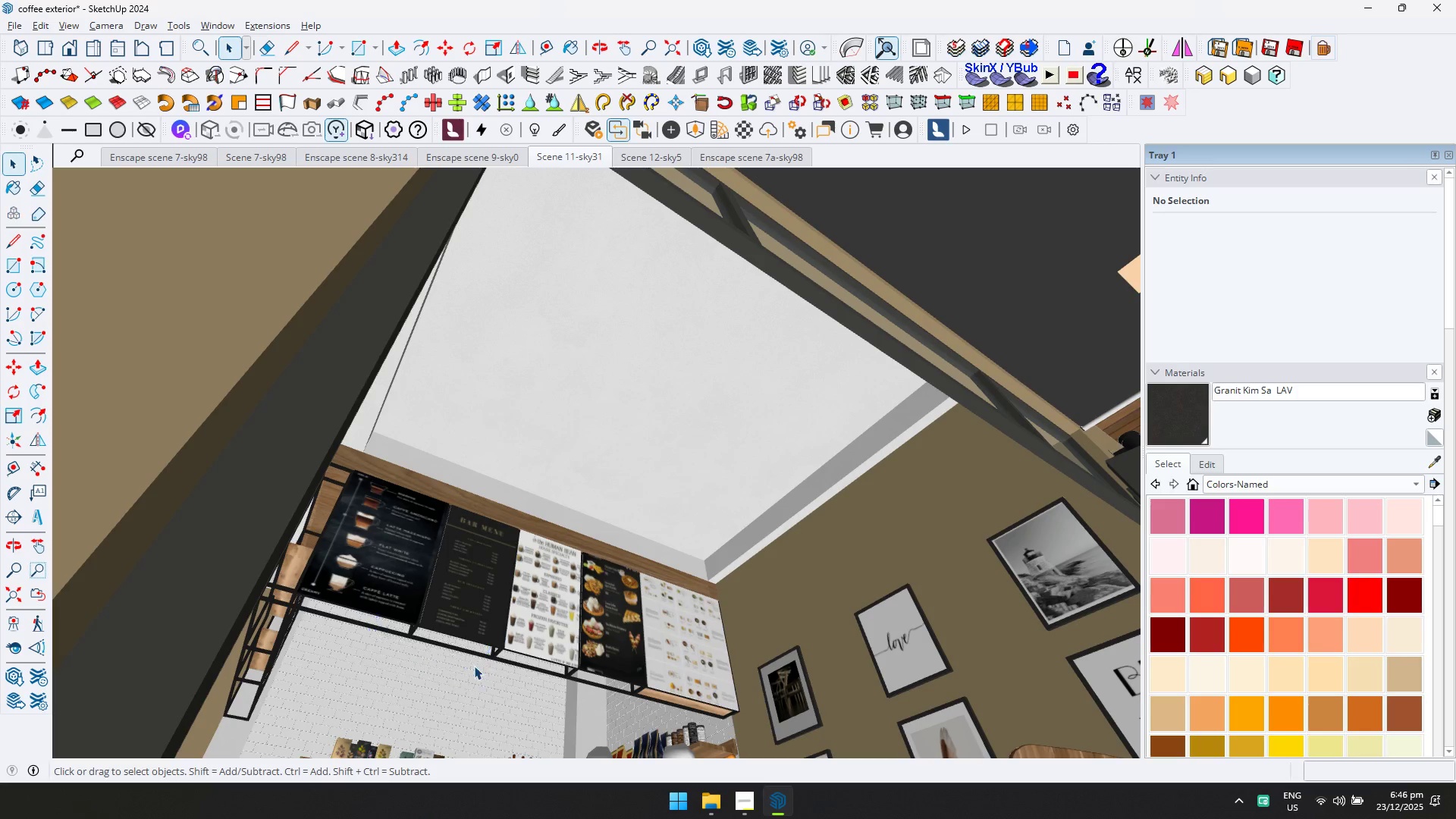 
scroll: coordinate [428, 679], scroll_direction: up, amount: 1.0
 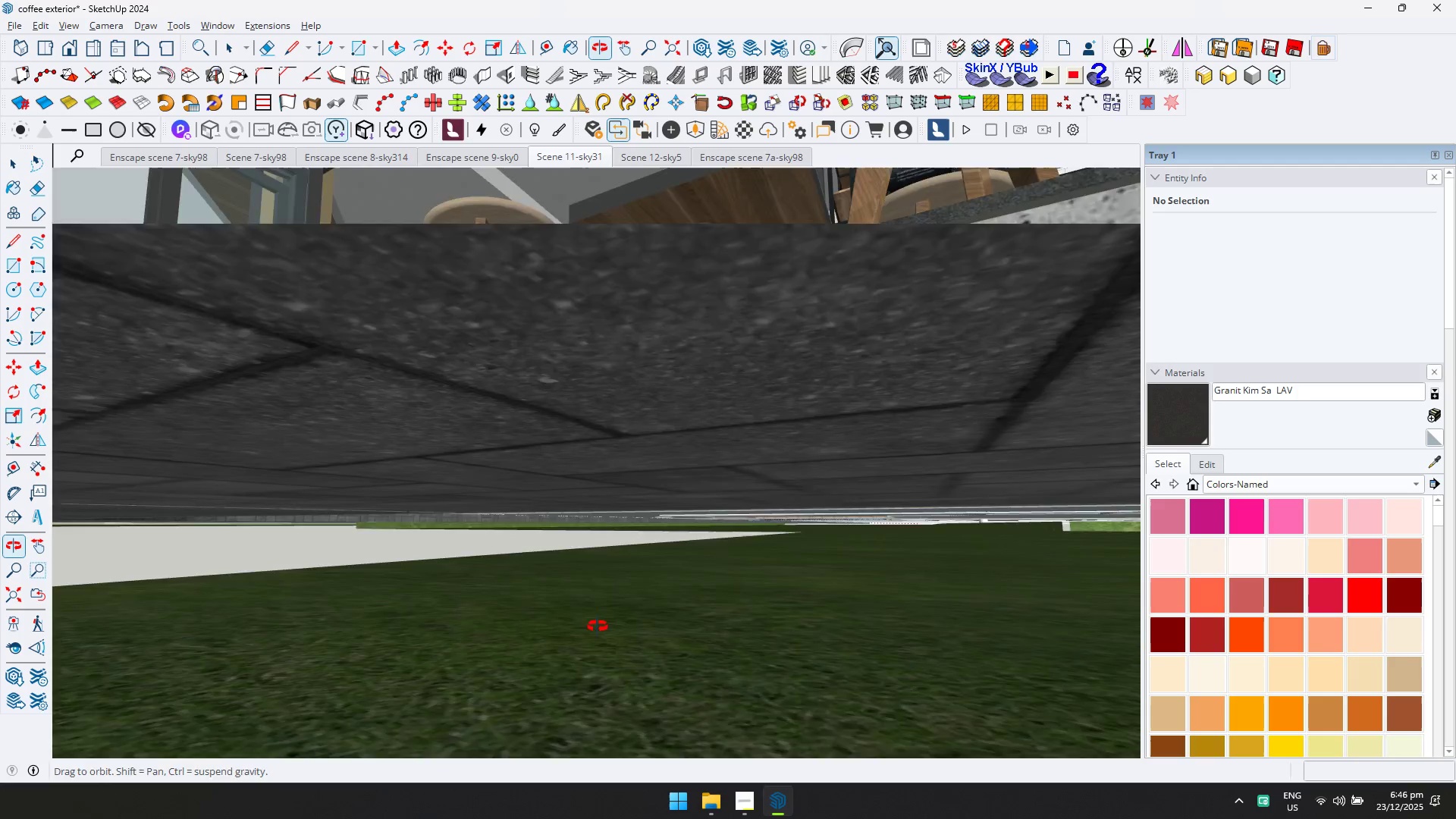 
hold_key(key=ShiftLeft, duration=0.41)
 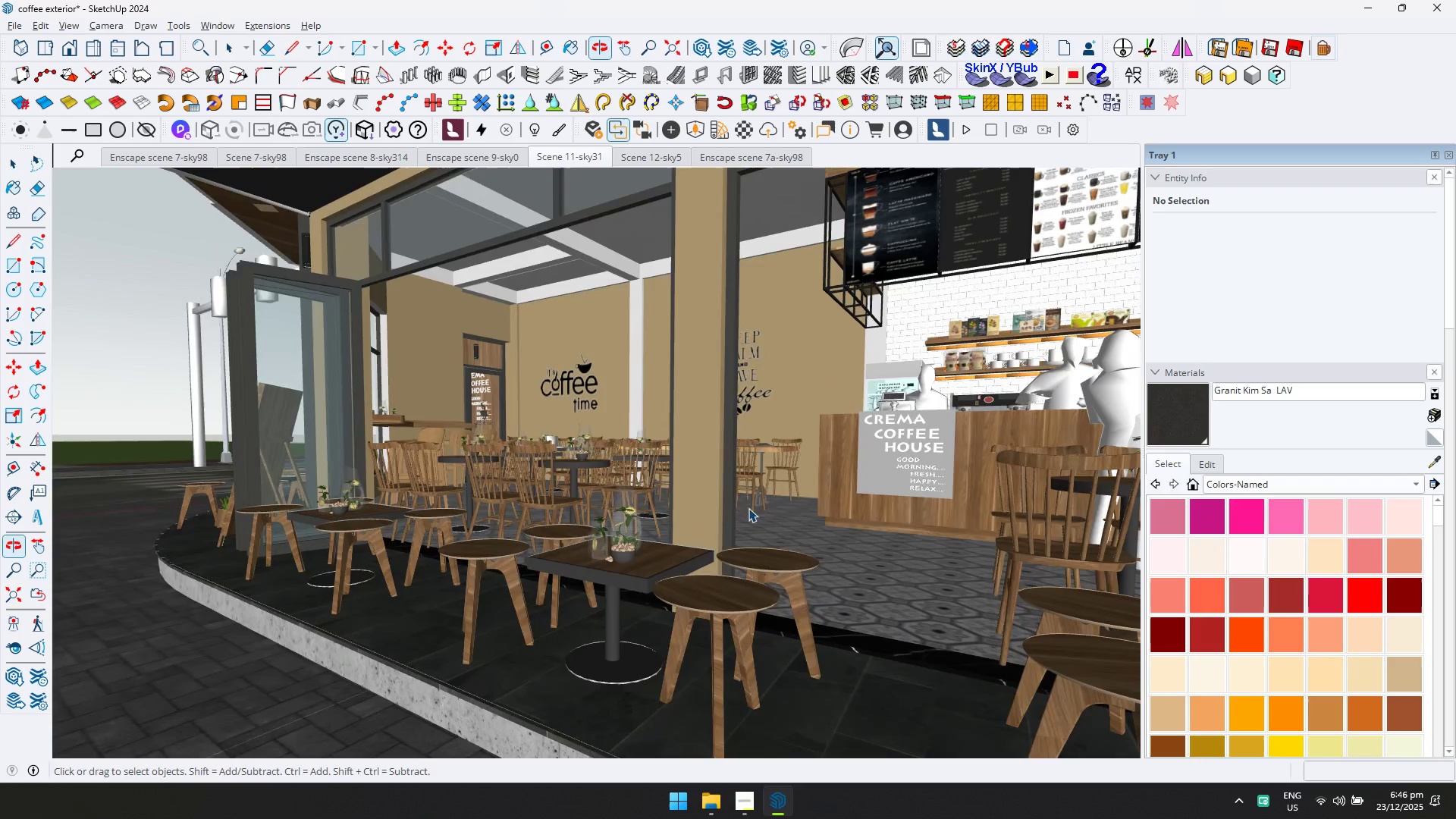 
key(Shift+ShiftLeft)
 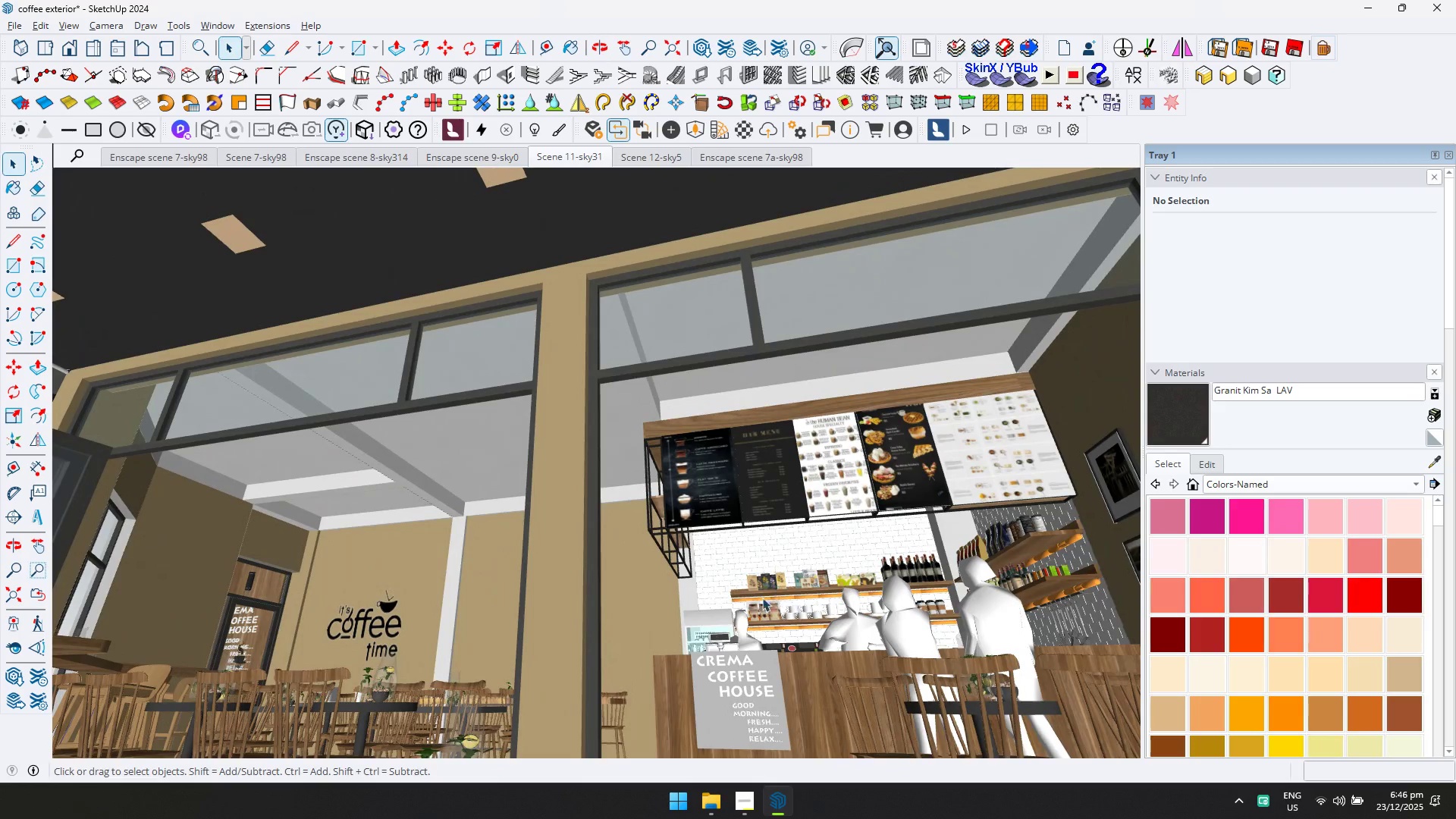 
scroll: coordinate [635, 772], scroll_direction: down, amount: 8.0
 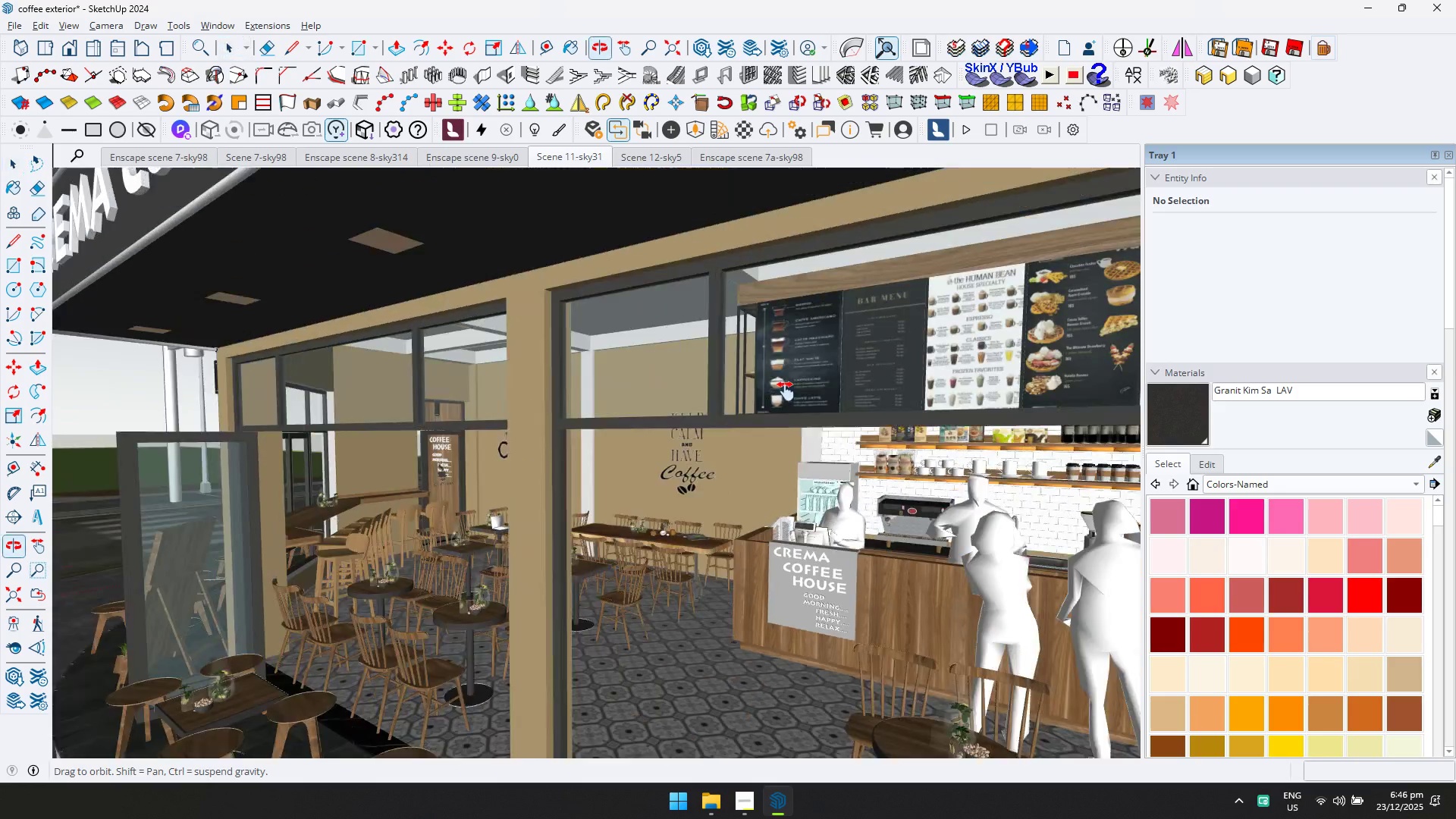 
left_click([724, 626])
 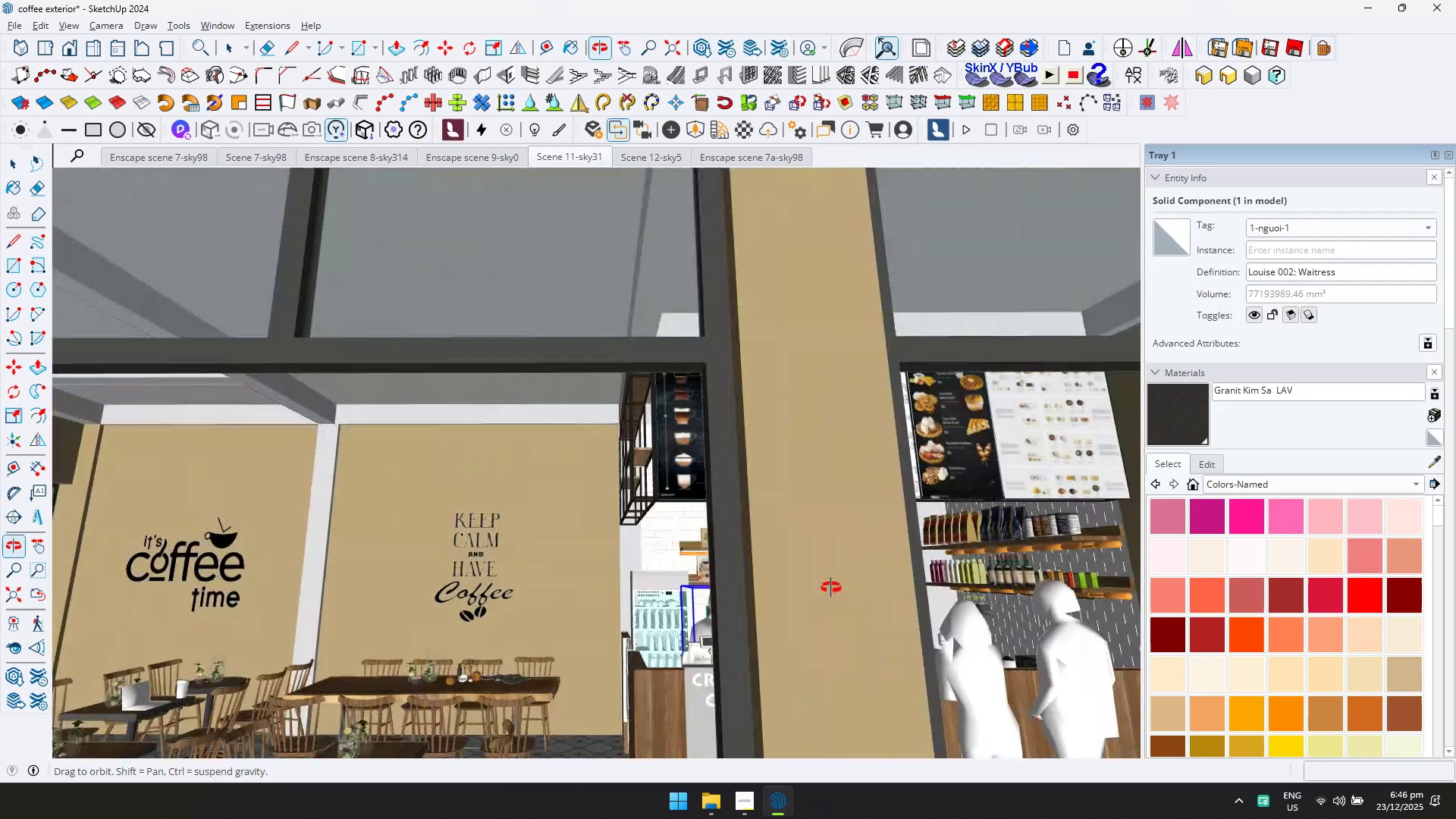 
scroll: coordinate [686, 616], scroll_direction: up, amount: 11.0
 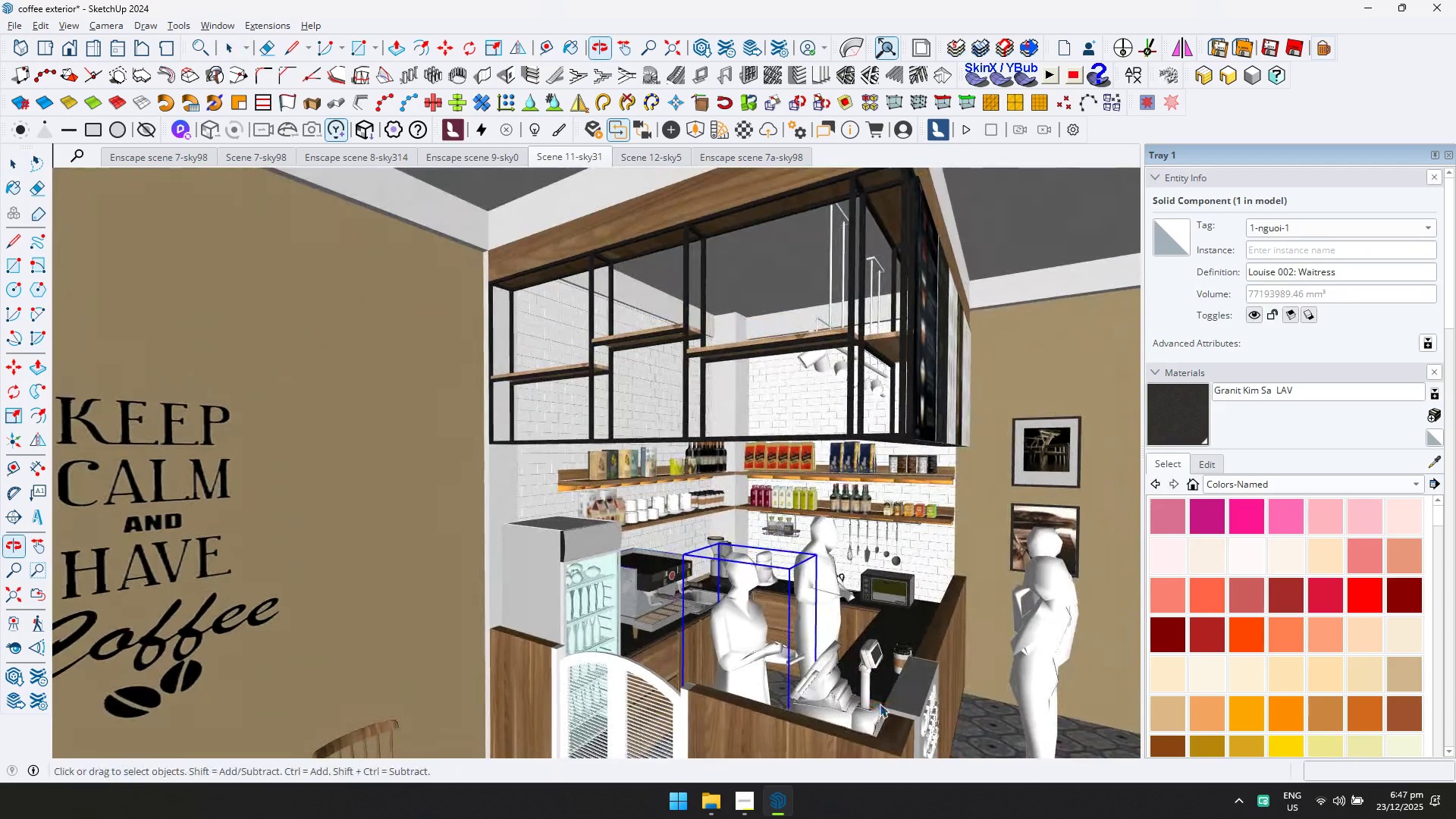 
key(Delete)
 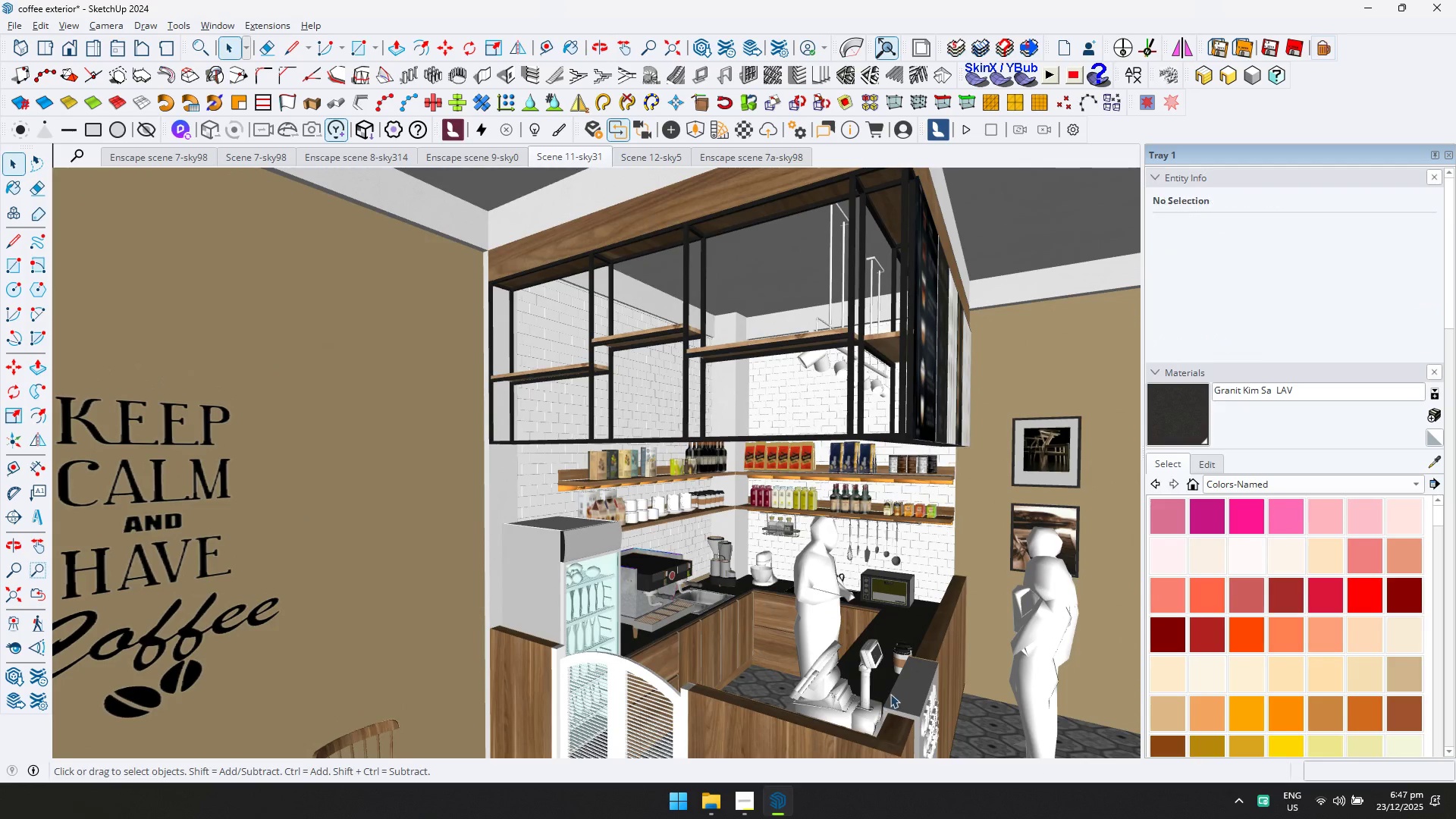 
left_click([855, 711])
 